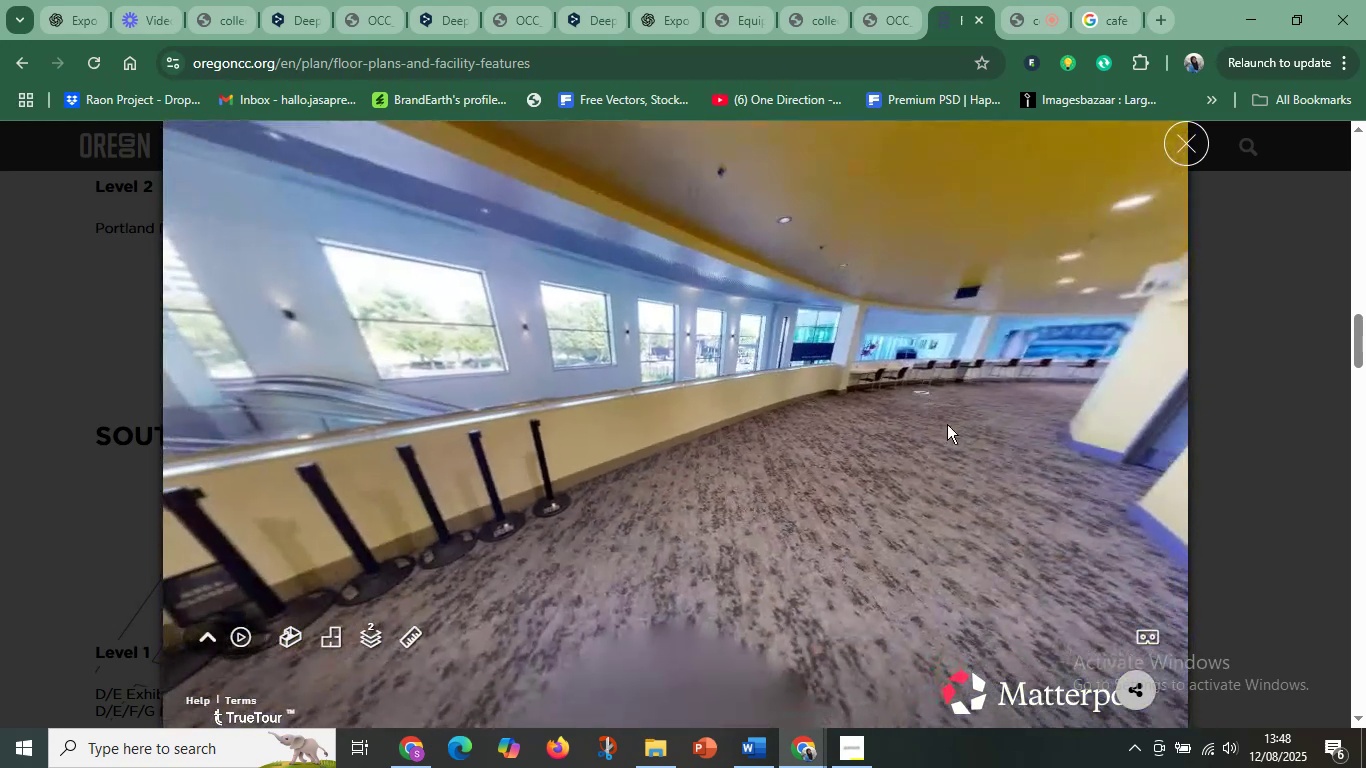 
left_click([1027, 455])
 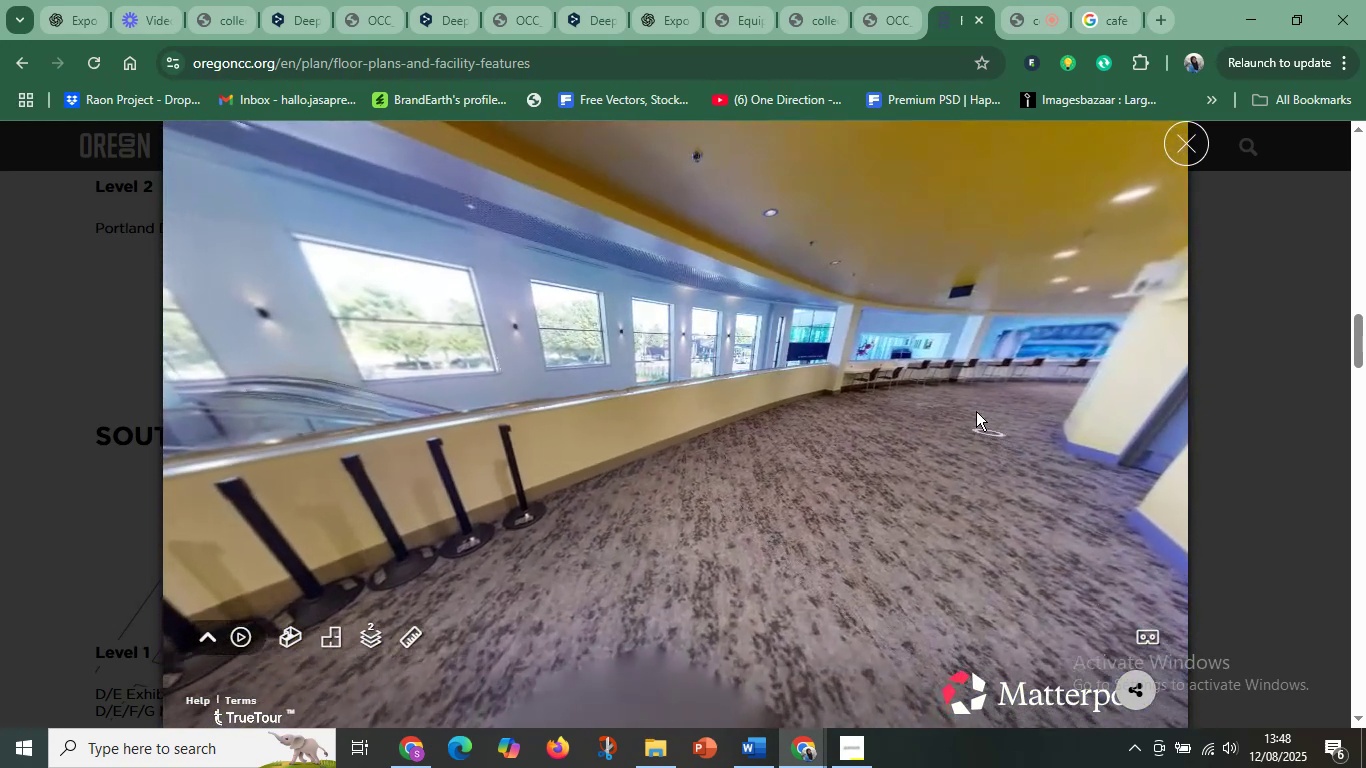 
left_click_drag(start_coordinate=[985, 393], to_coordinate=[578, 430])
 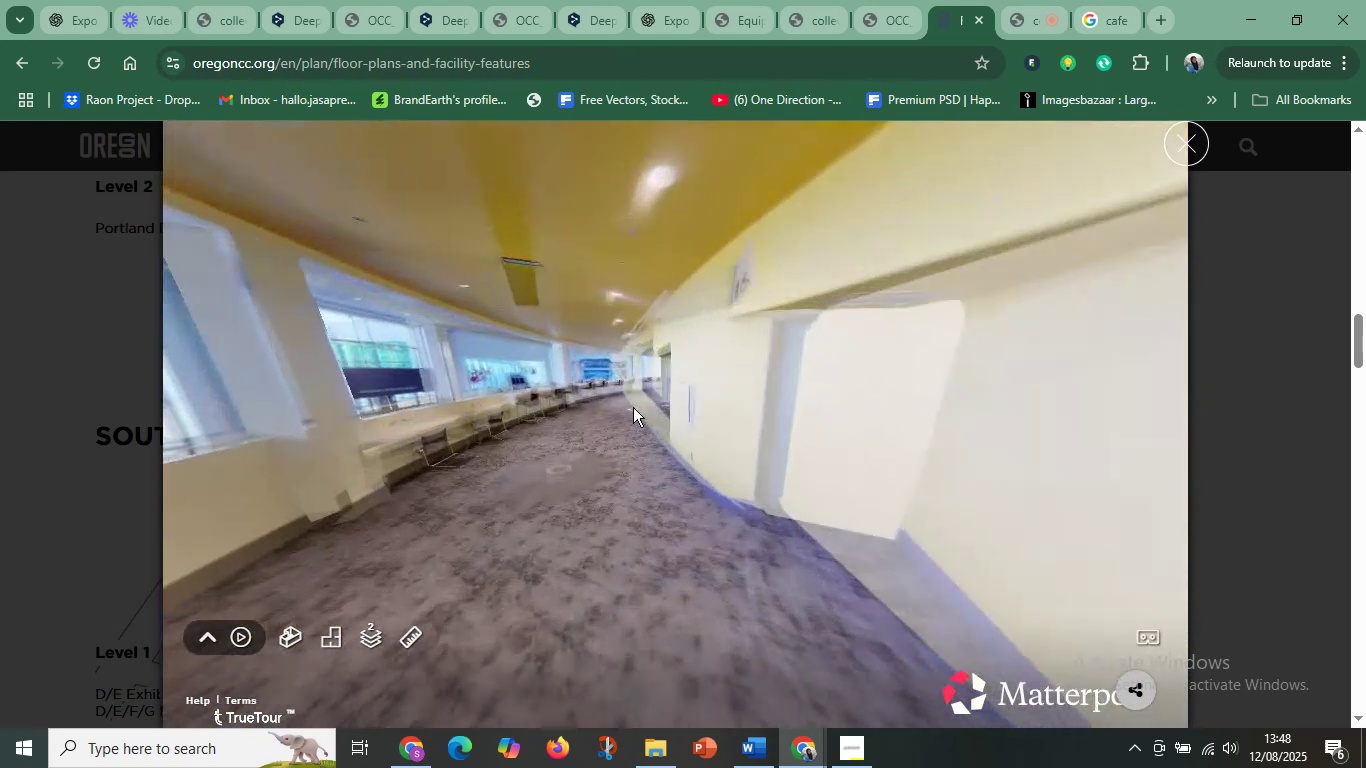 
left_click_drag(start_coordinate=[661, 398], to_coordinate=[498, 413])
 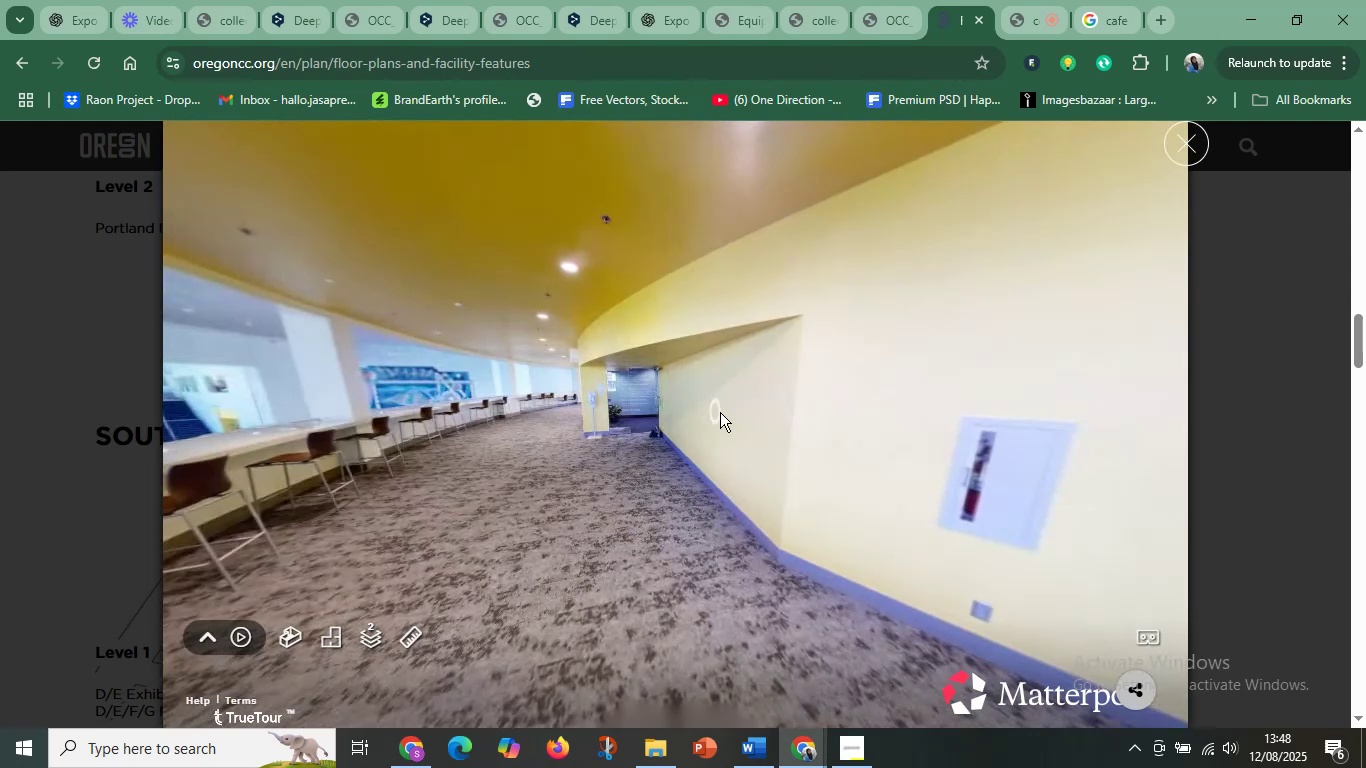 
left_click_drag(start_coordinate=[707, 417], to_coordinate=[673, 415])
 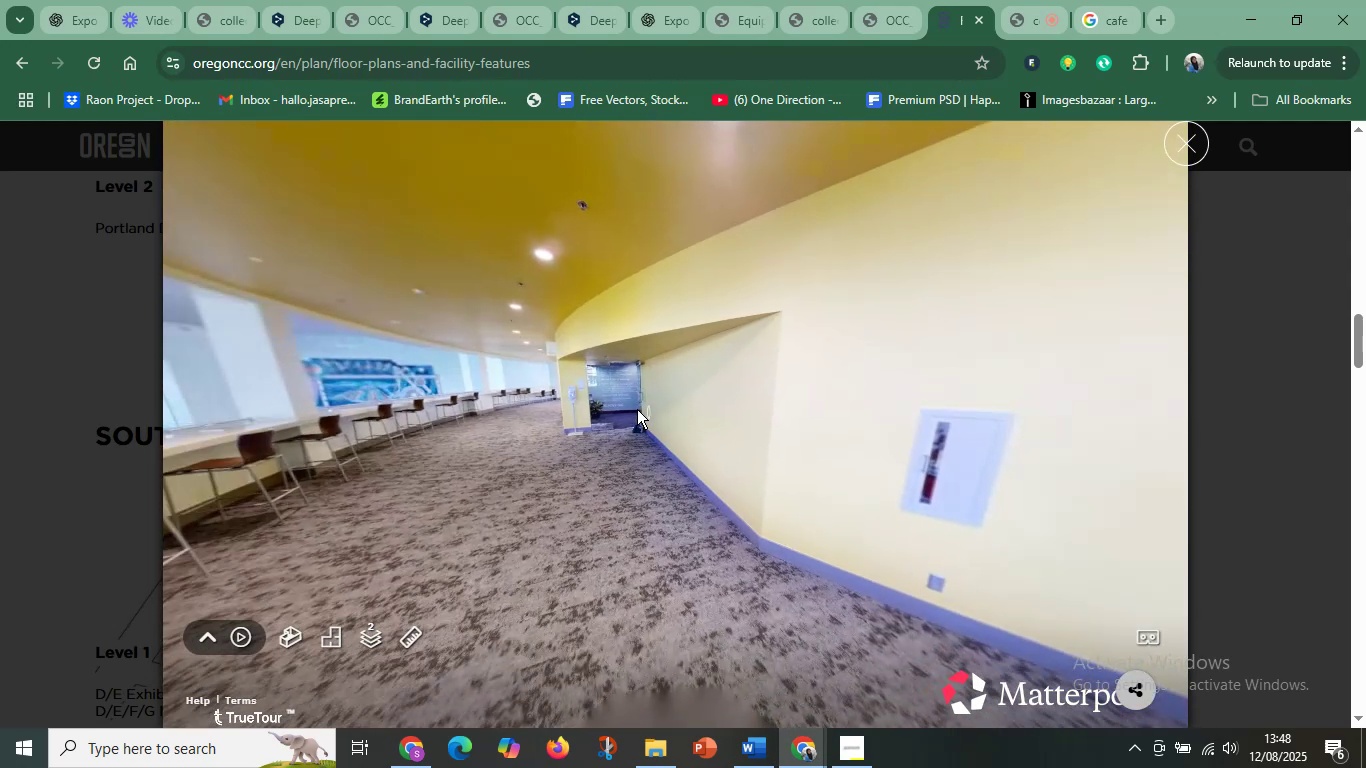 
left_click([635, 409])
 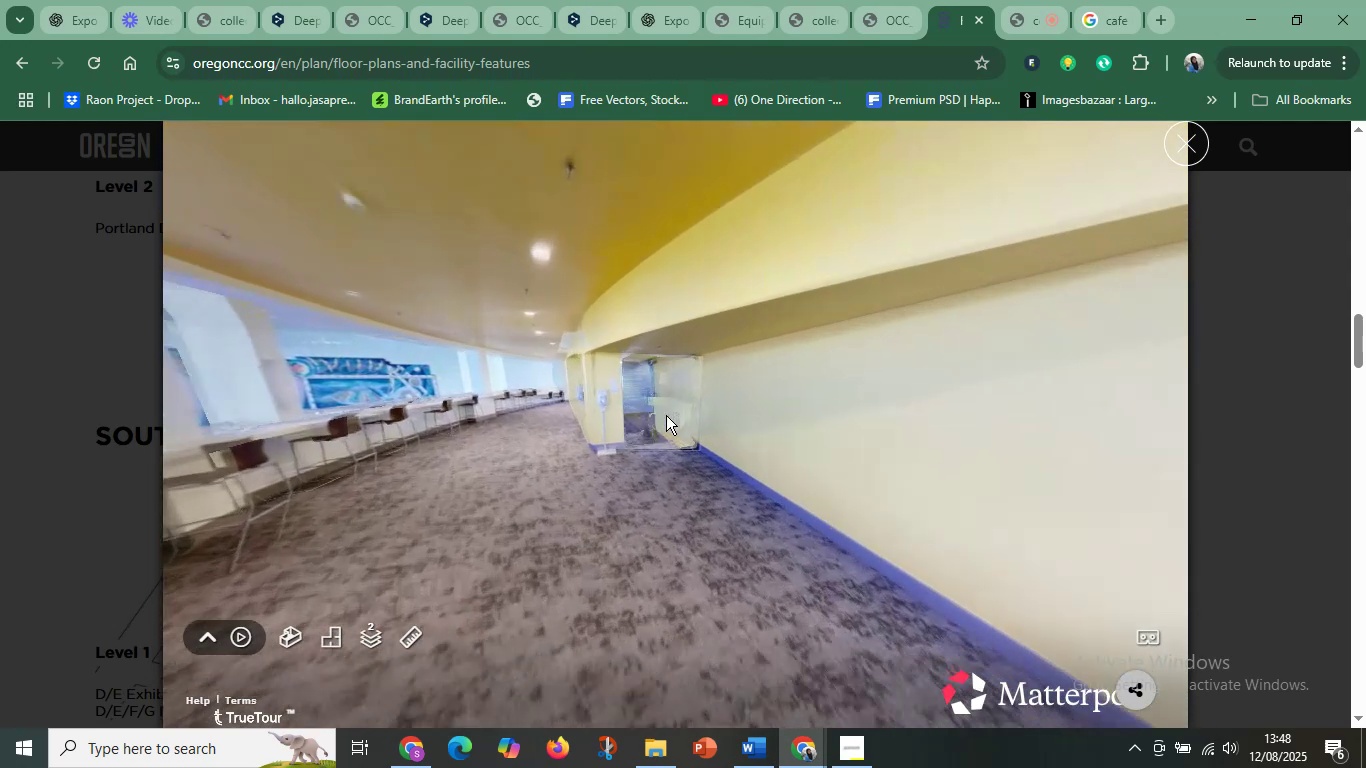 
left_click_drag(start_coordinate=[757, 437], to_coordinate=[769, 561])
 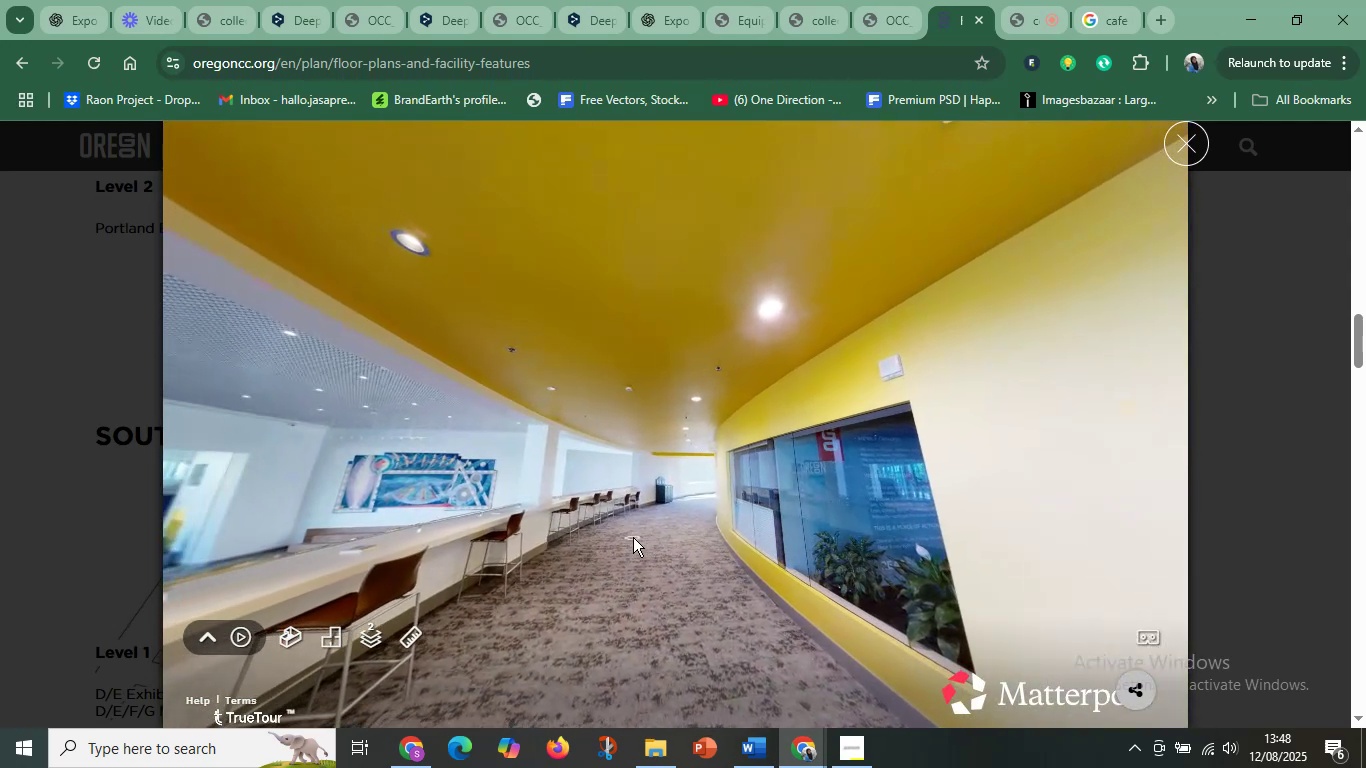 
left_click_drag(start_coordinate=[558, 563], to_coordinate=[786, 424])
 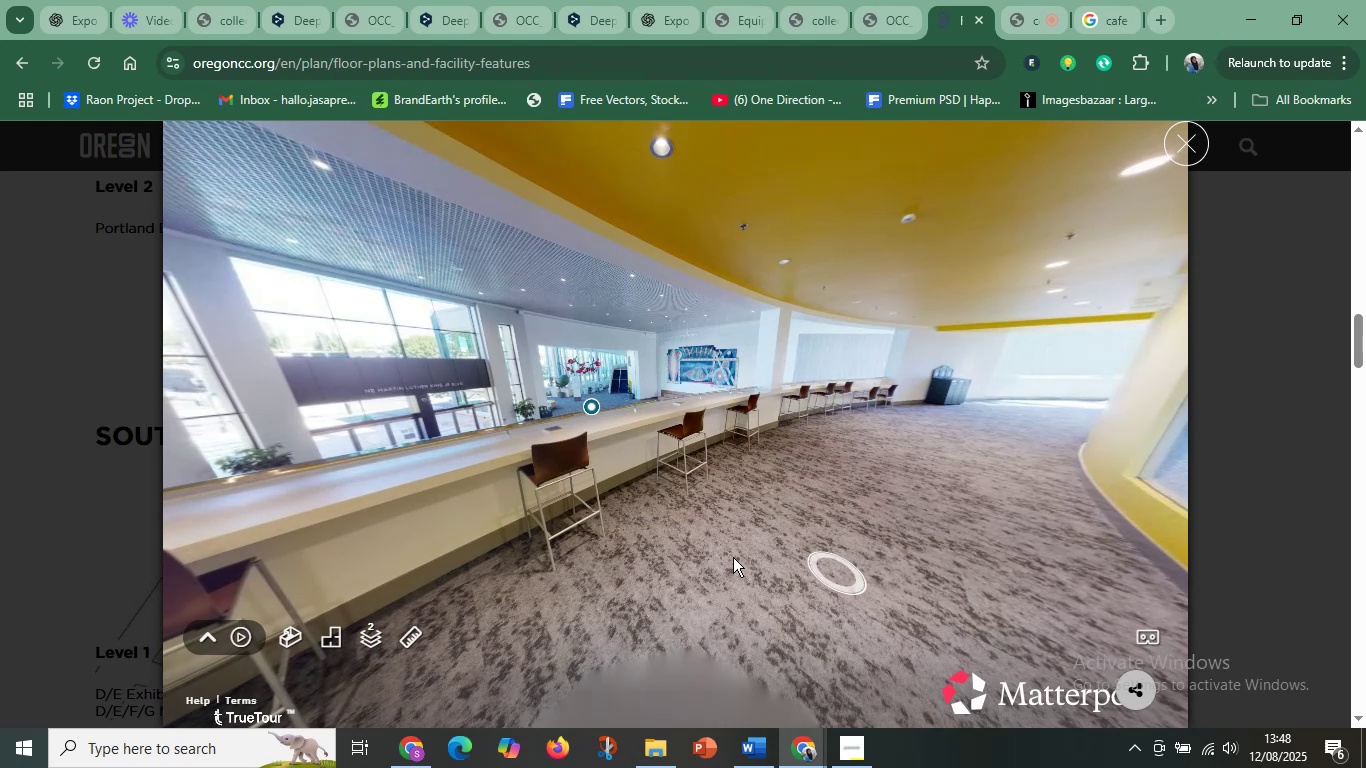 
left_click_drag(start_coordinate=[736, 514], to_coordinate=[743, 472])
 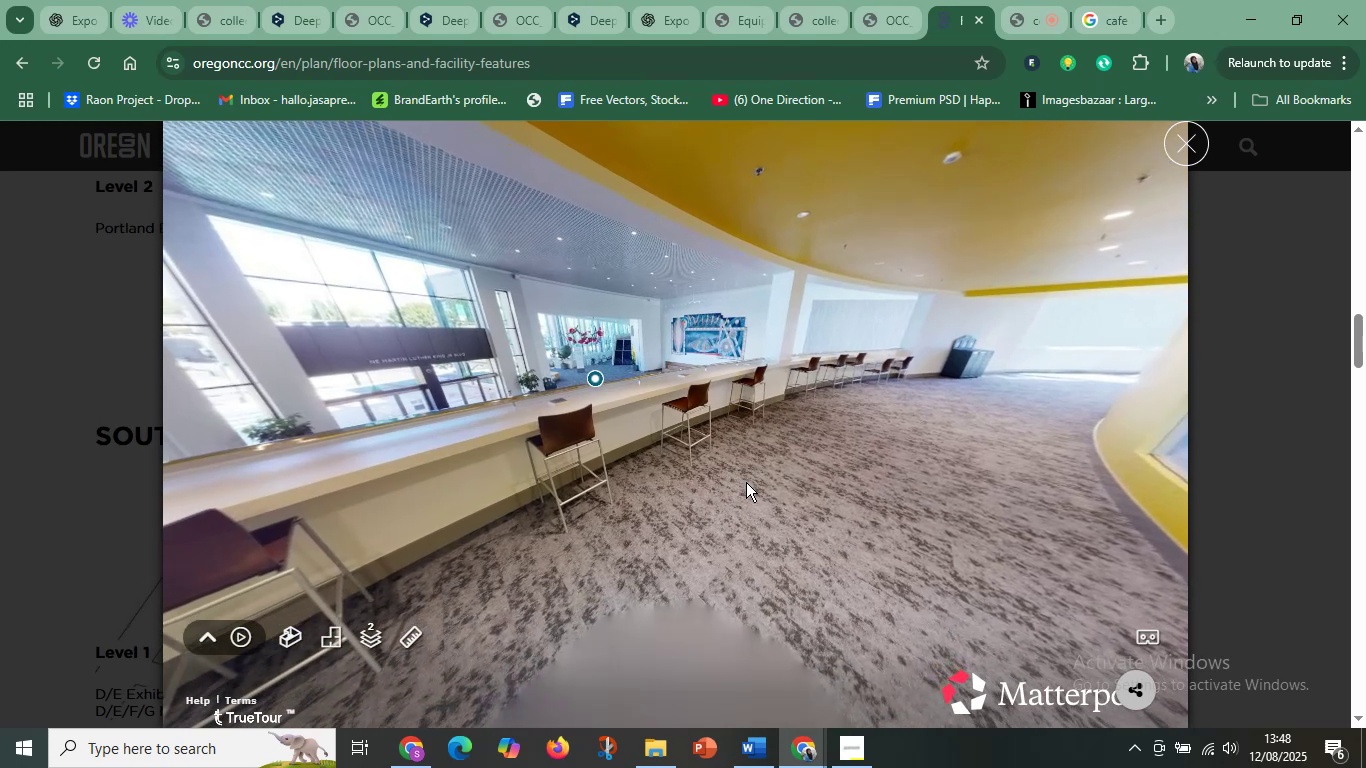 
key(Meta+Shift+S)
 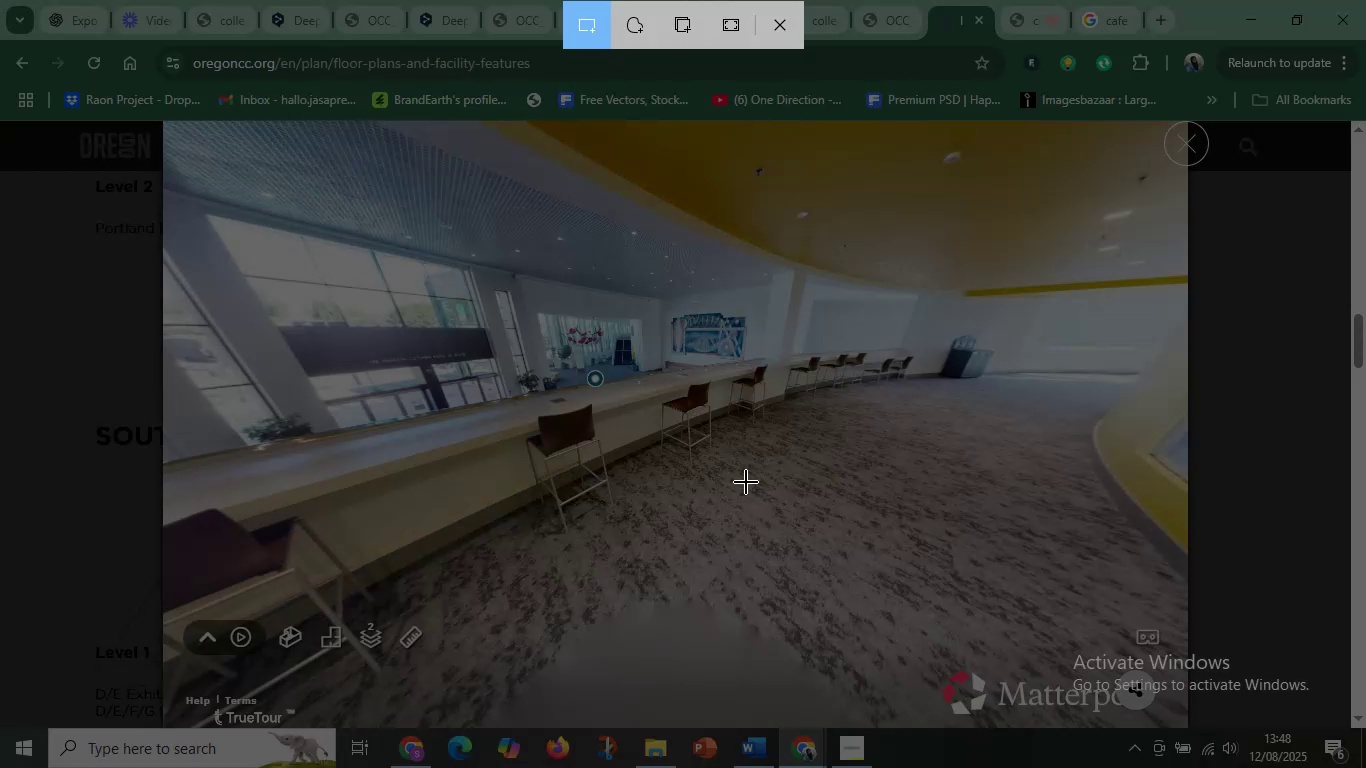 
wait(8.43)
 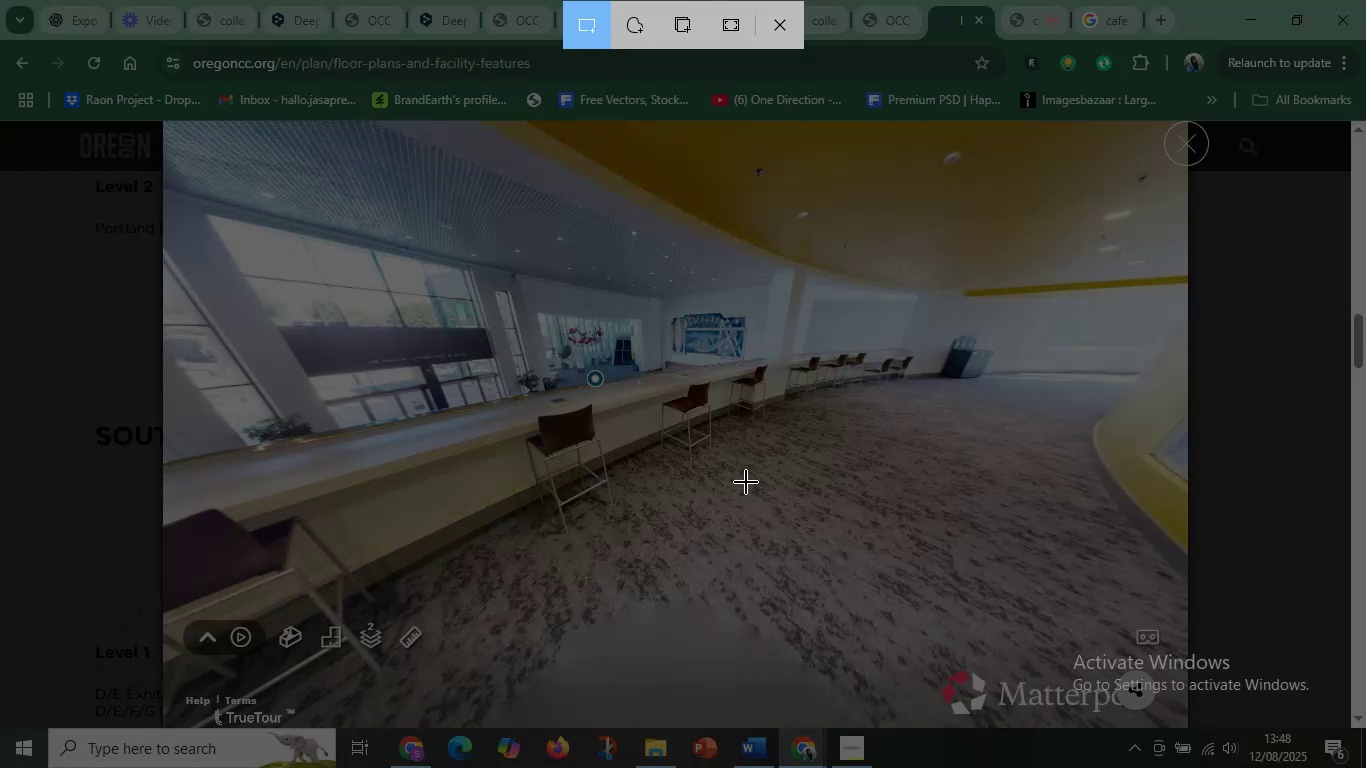 
left_click_drag(start_coordinate=[163, 120], to_coordinate=[1183, 613])
 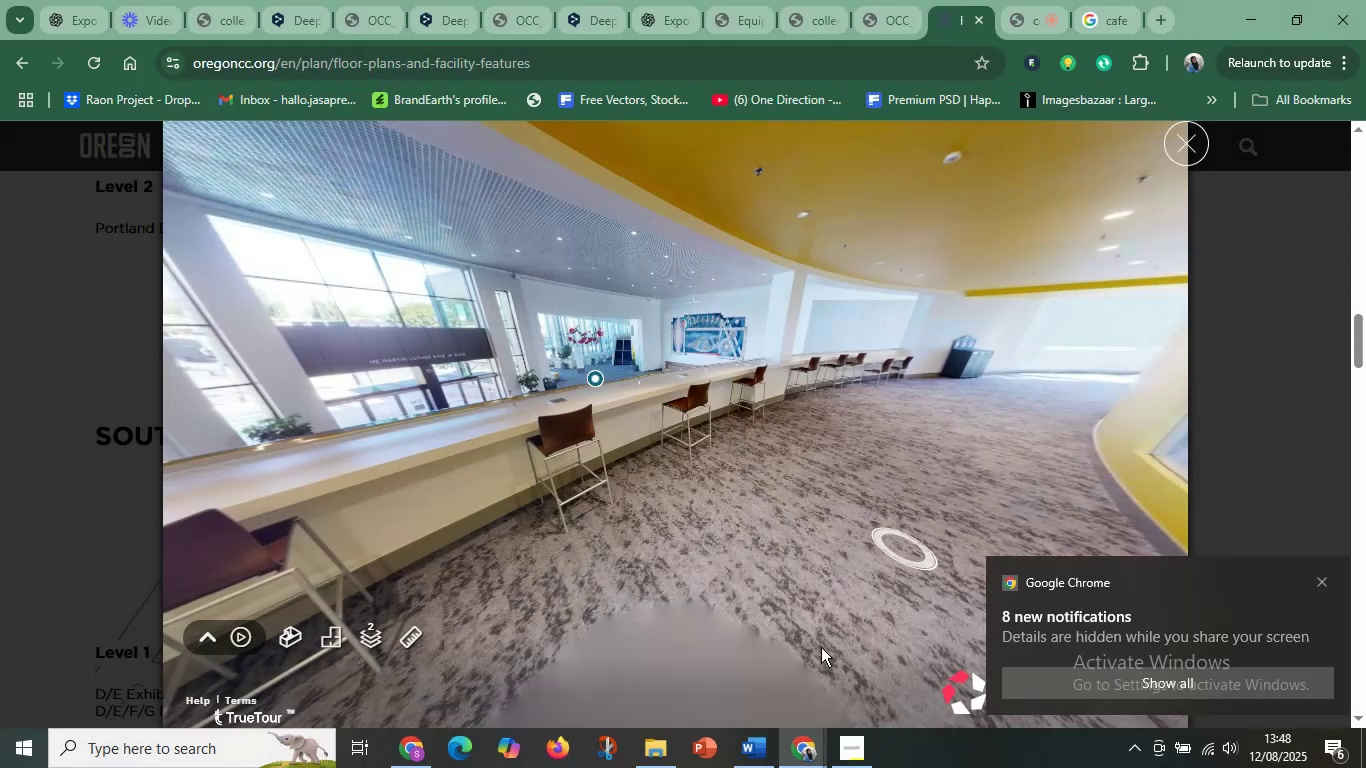 
left_click([747, 760])
 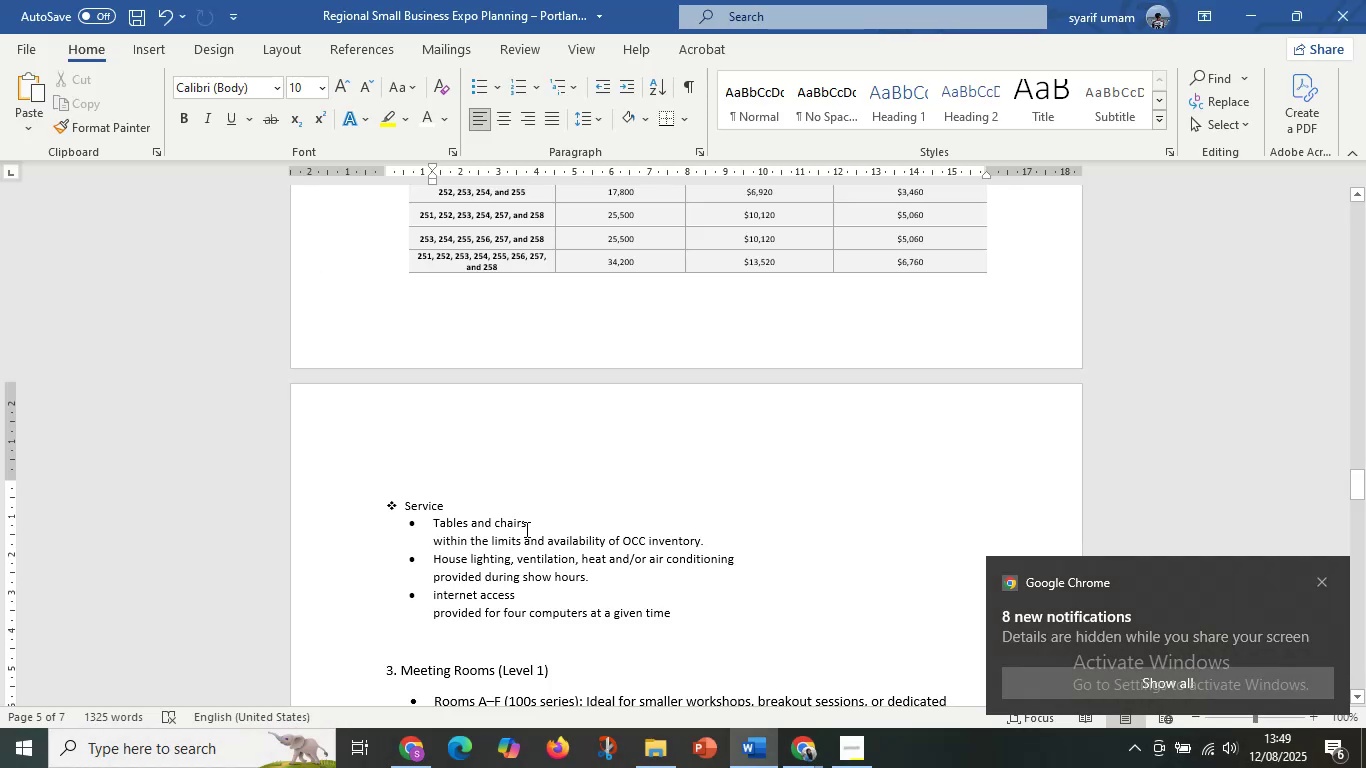 
left_click([525, 529])
 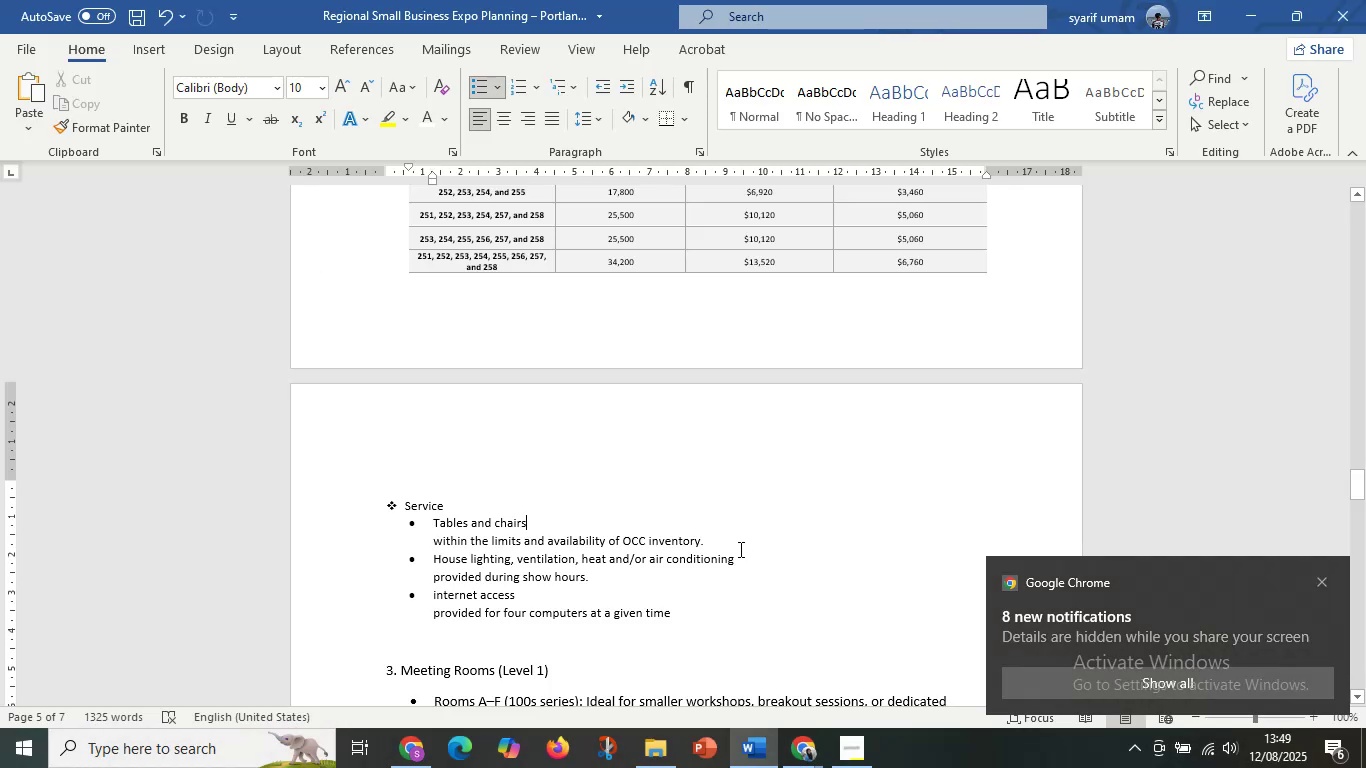 
left_click([718, 539])
 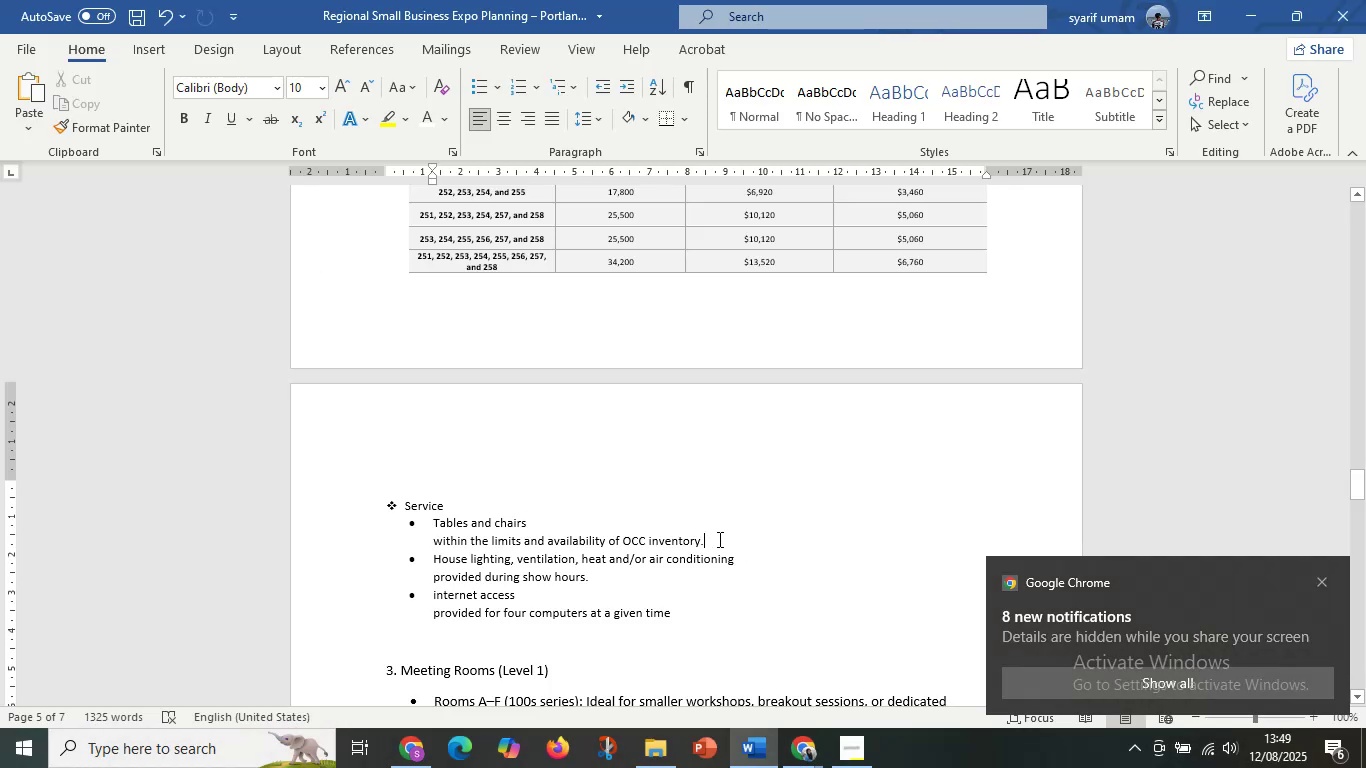 
key(Control+V)
 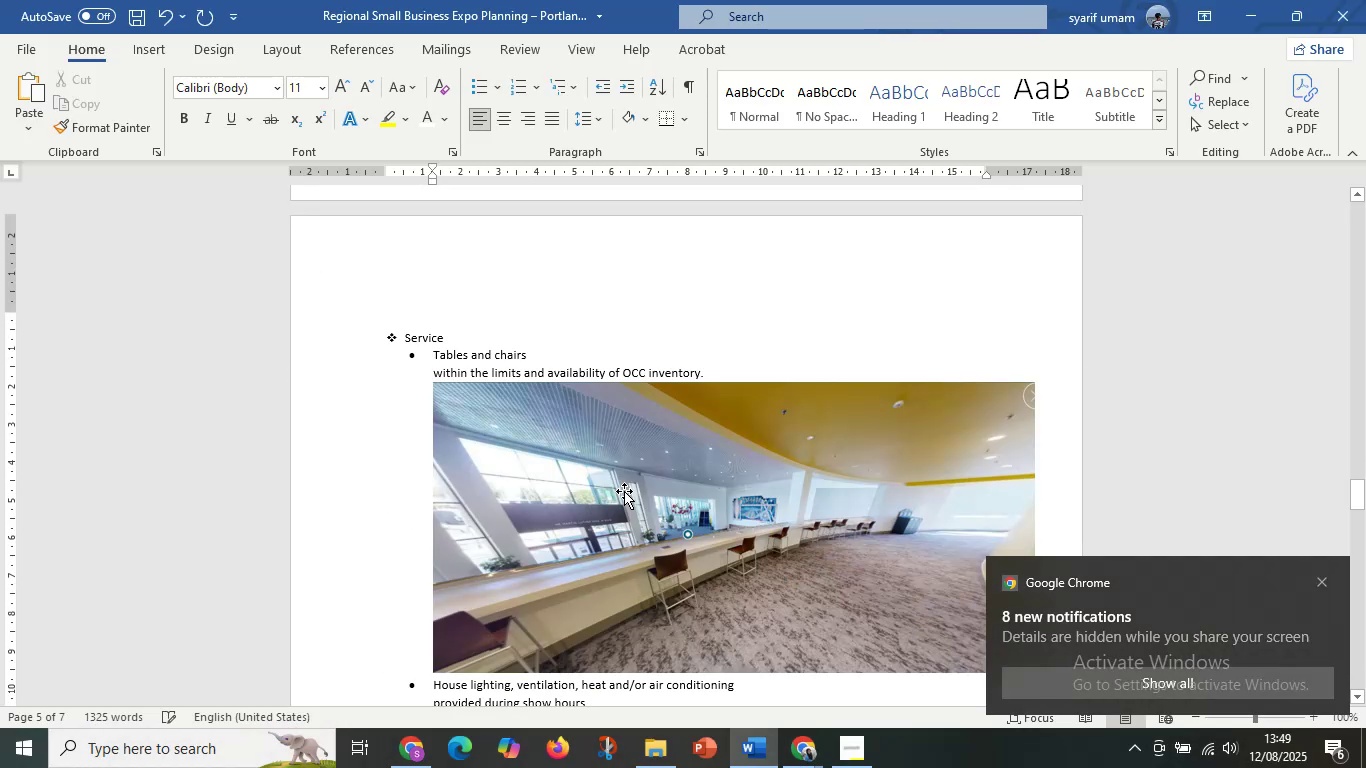 
scroll: coordinate [686, 454], scroll_direction: up, amount: 22.0
 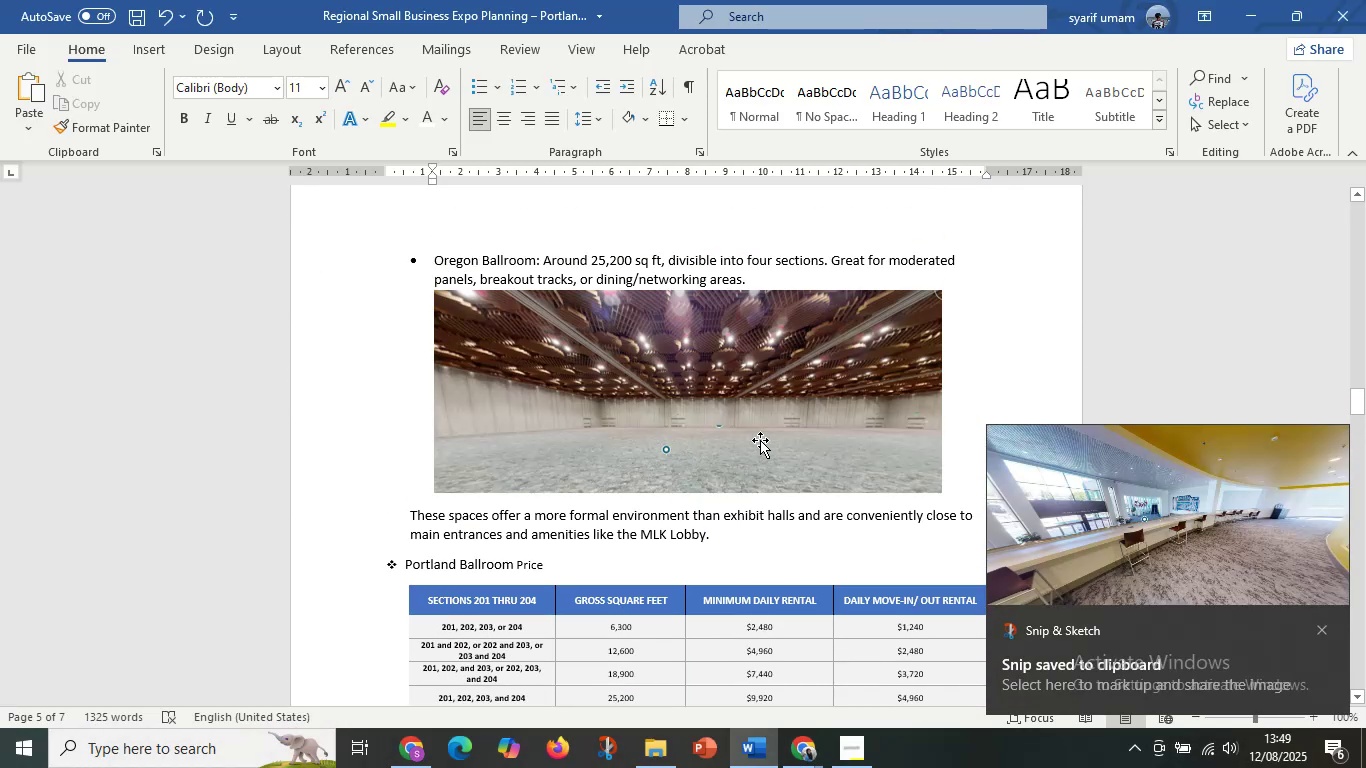 
left_click([769, 434])
 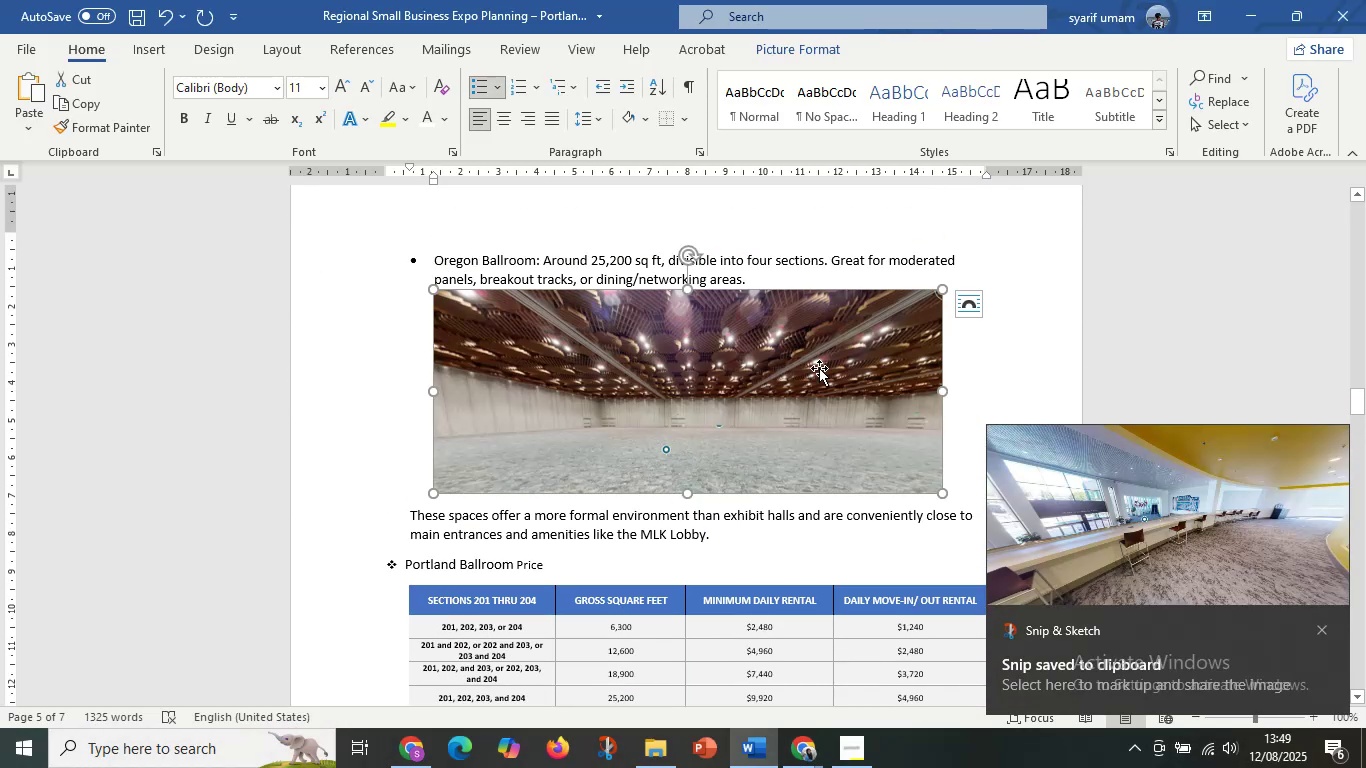 
scroll: coordinate [803, 381], scroll_direction: up, amount: 26.0
 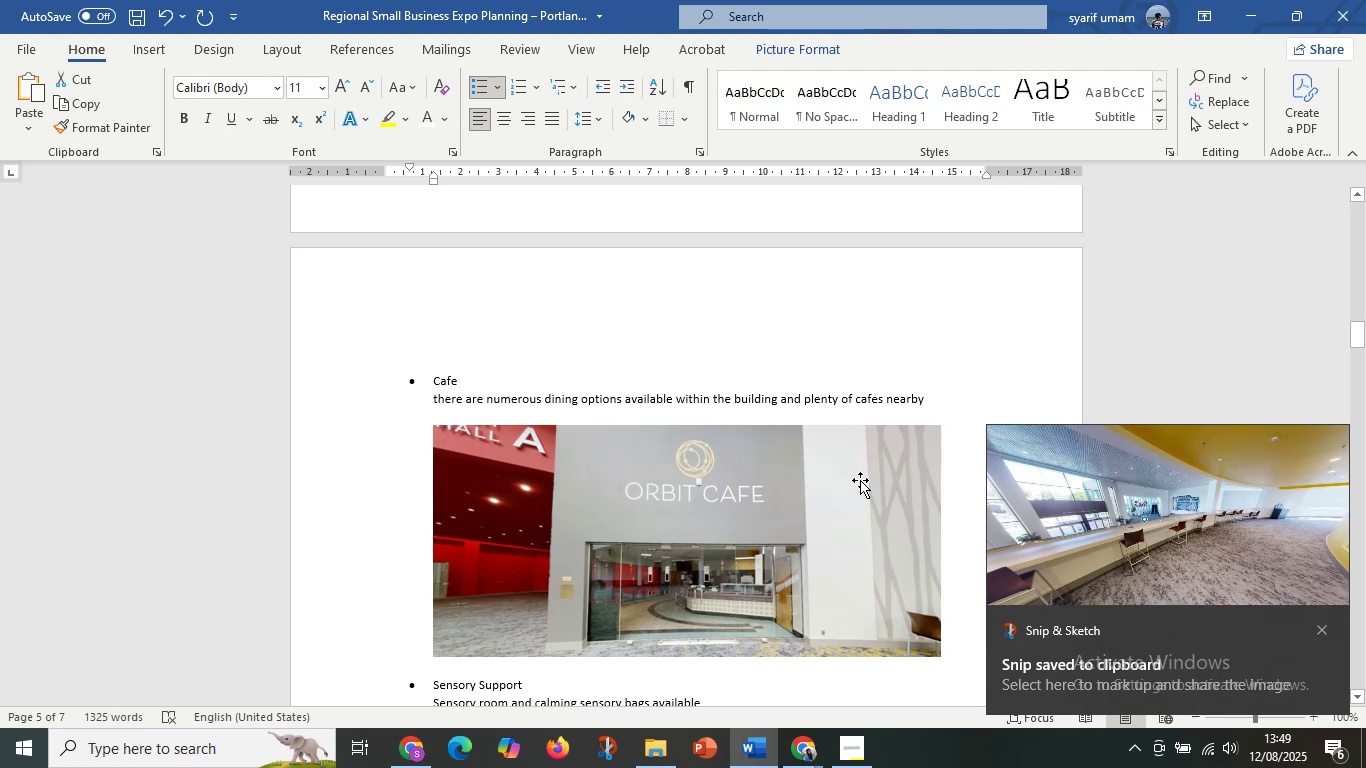 
left_click([861, 480])
 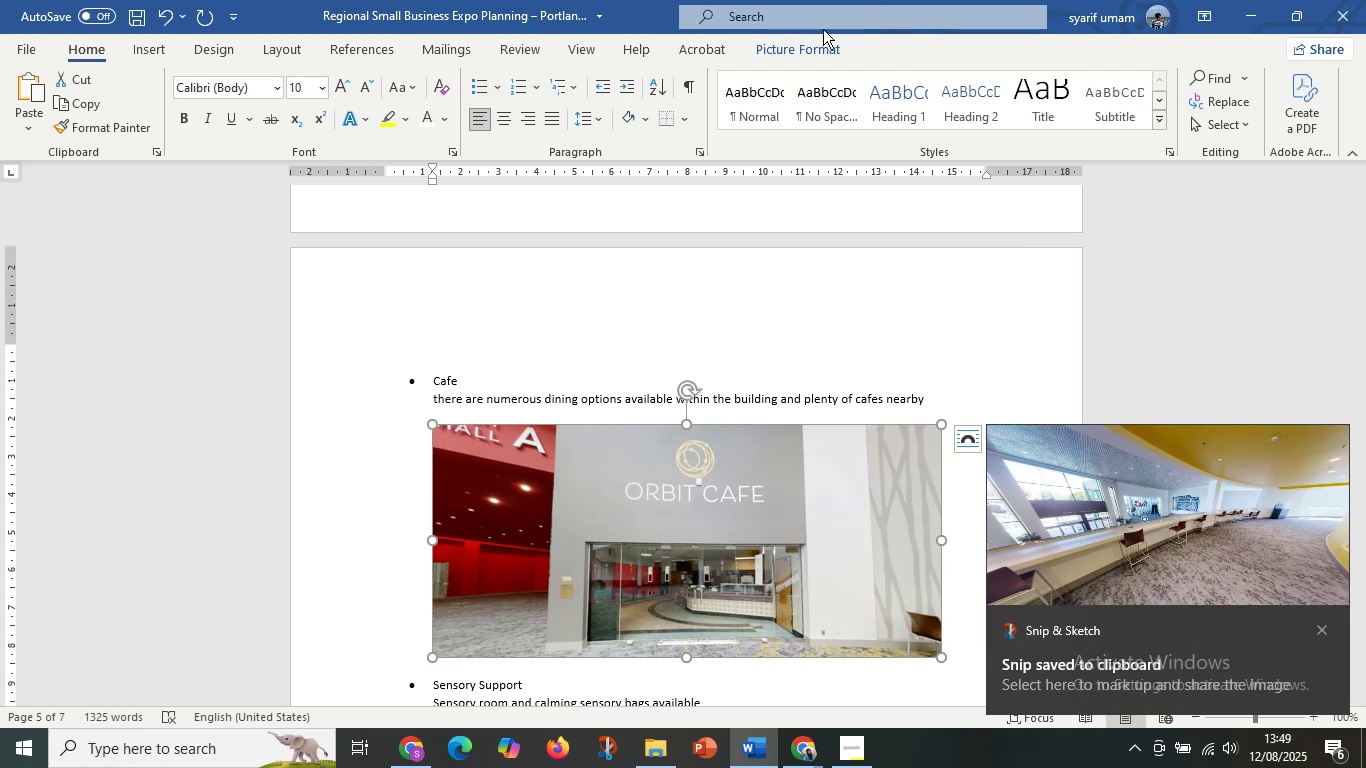 
left_click([807, 55])
 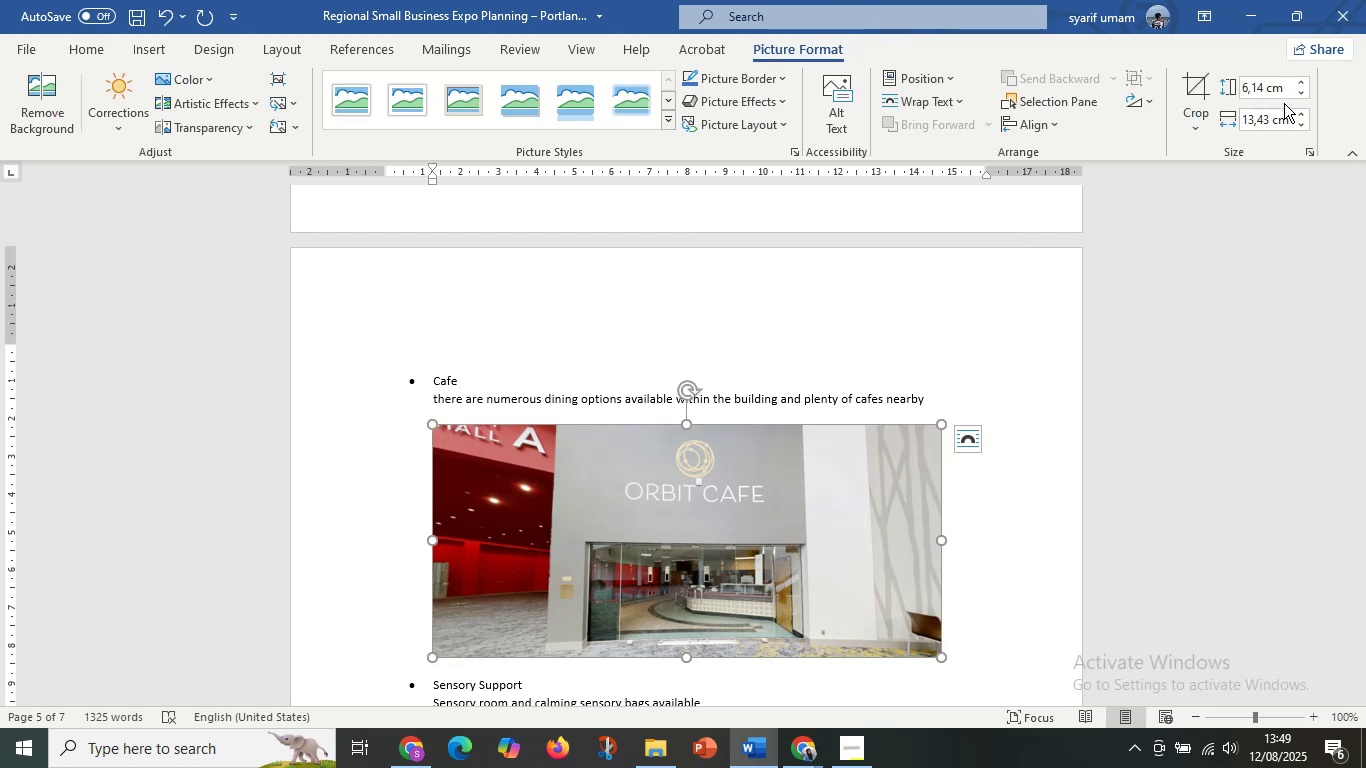 
left_click([1286, 97])
 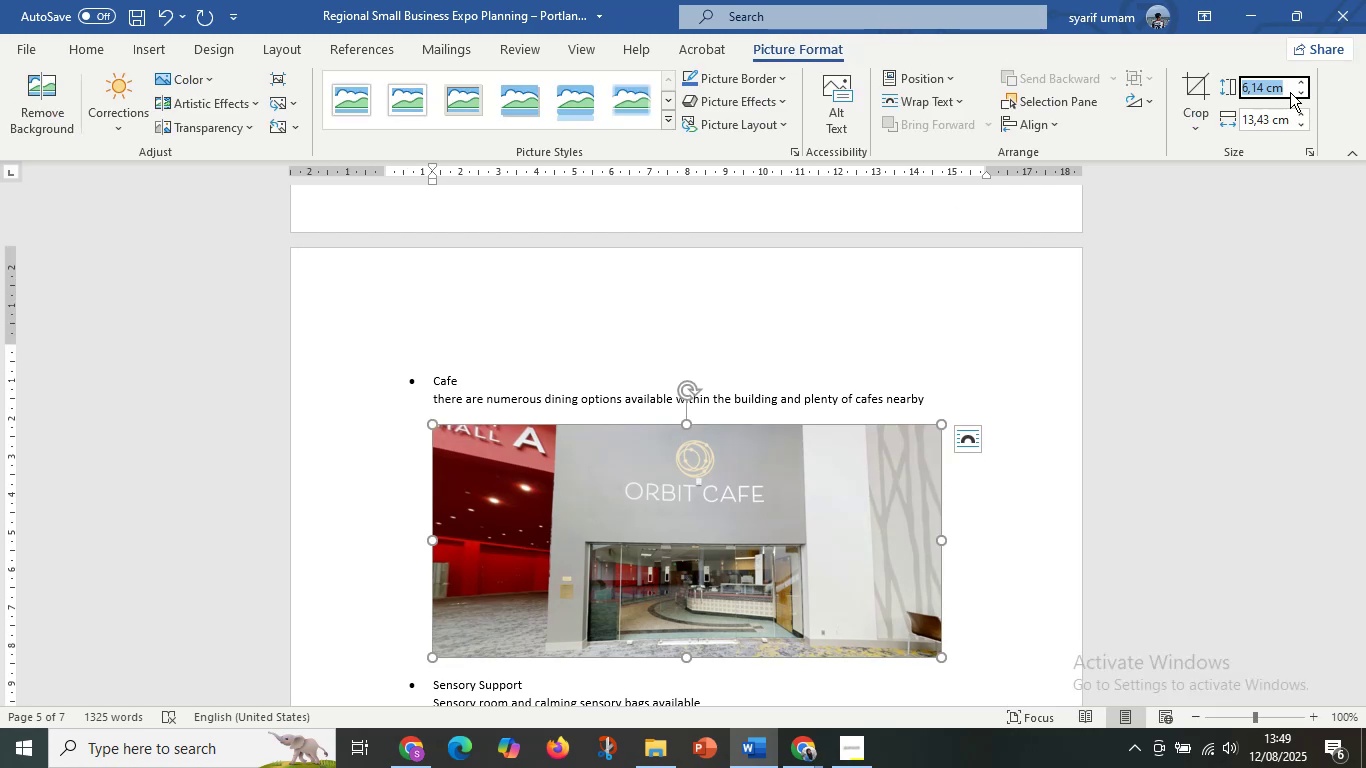 
key(Control+V)
 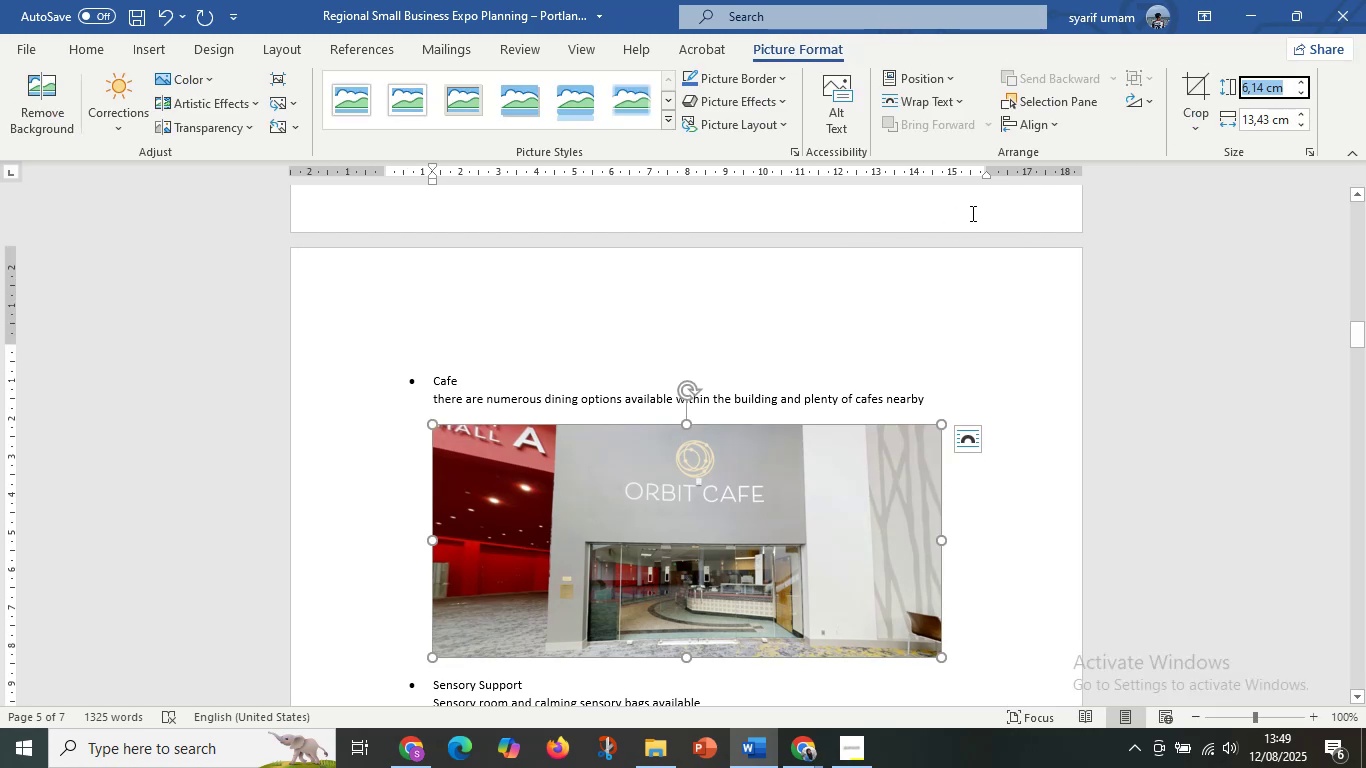 
key(Control+C)
 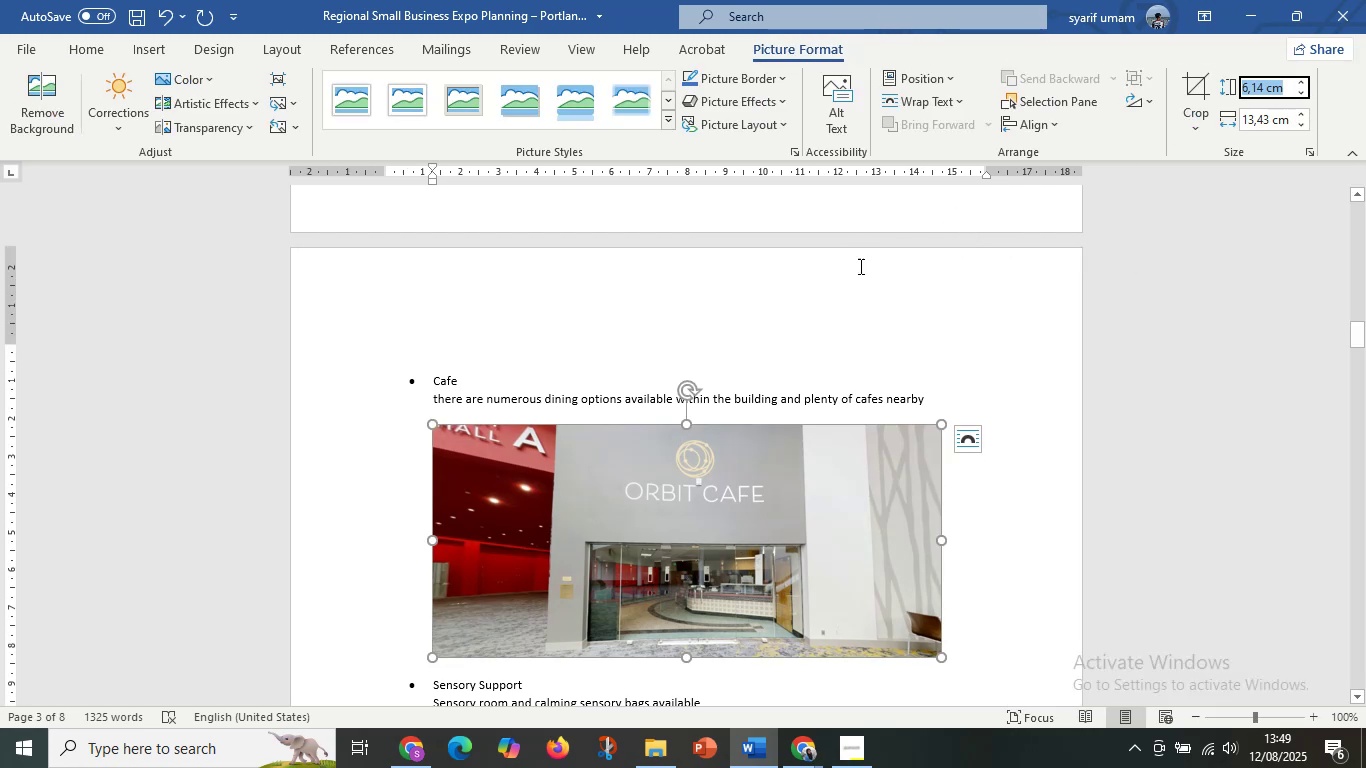 
scroll: coordinate [735, 348], scroll_direction: down, amount: 52.0
 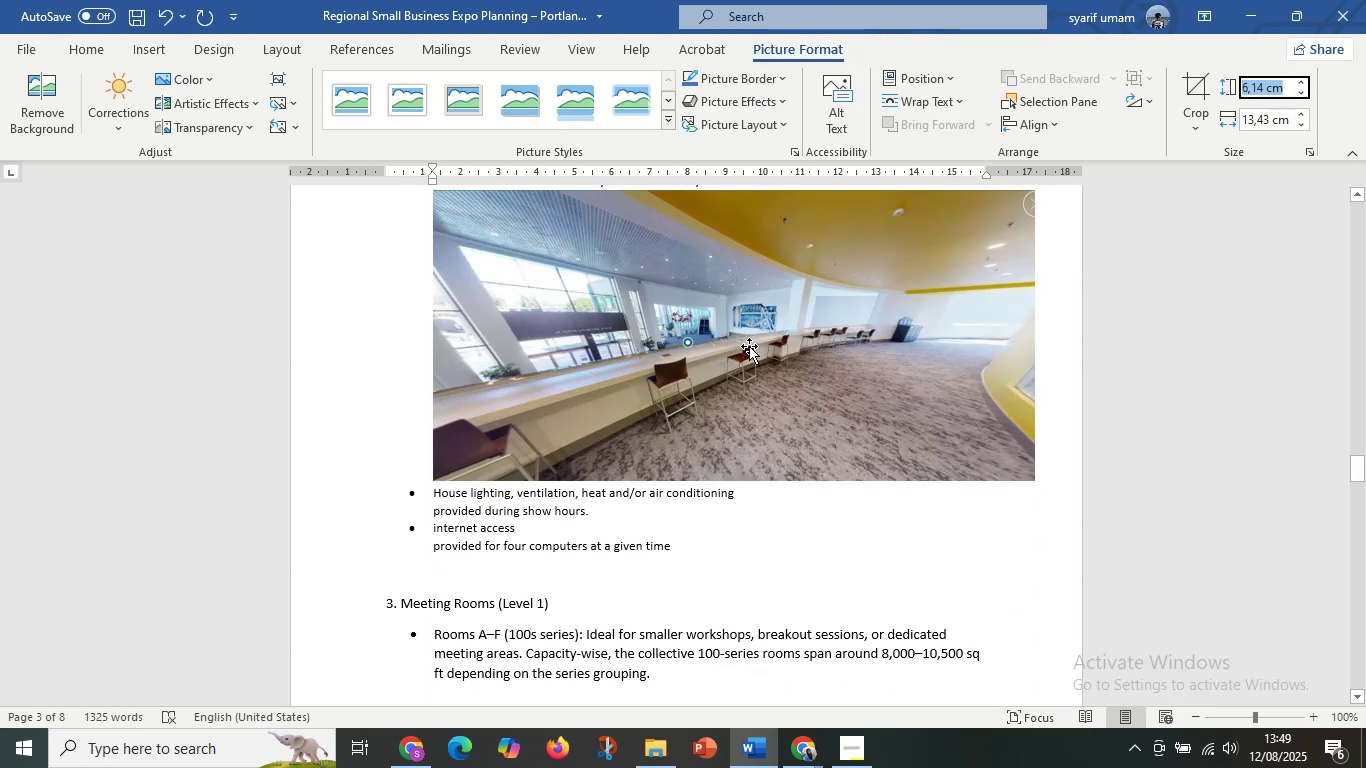 
left_click([751, 345])
 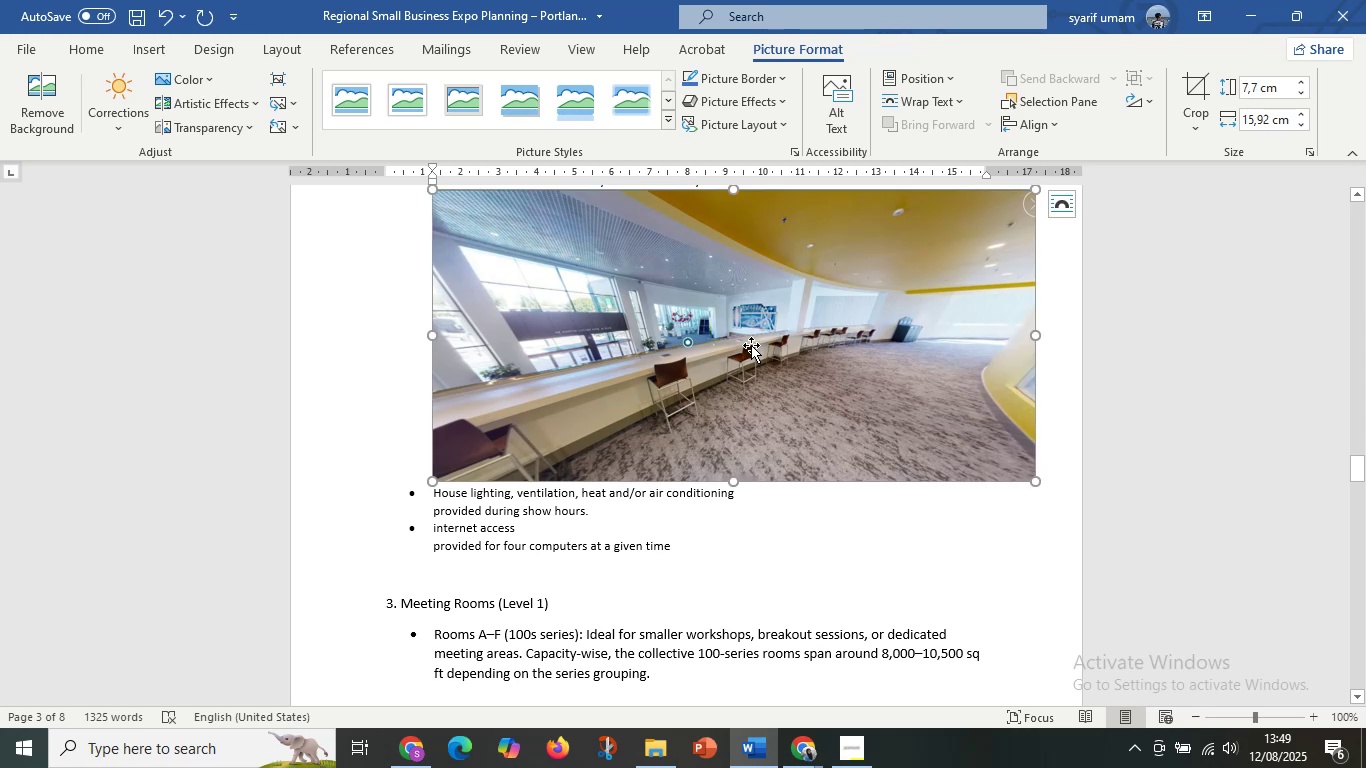 
scroll: coordinate [751, 345], scroll_direction: up, amount: 5.0
 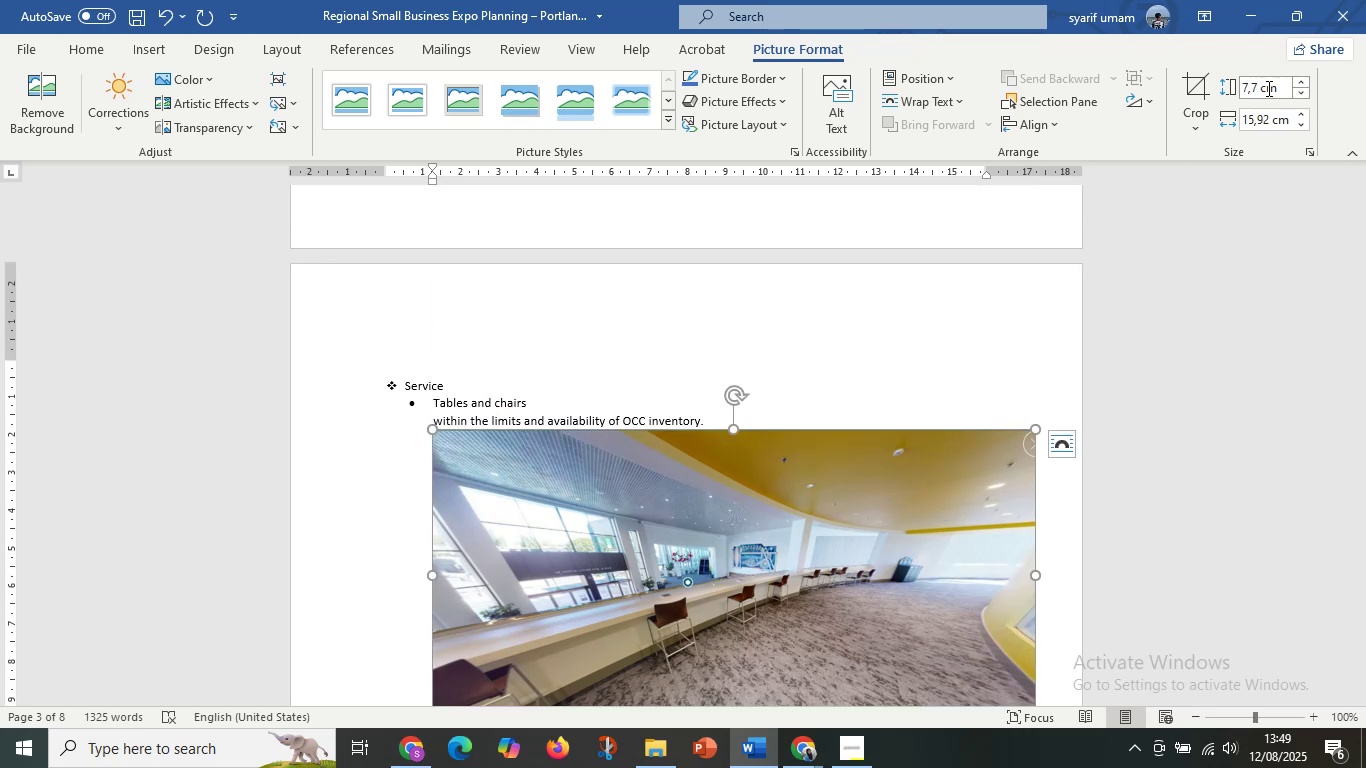 
left_click([1263, 88])
 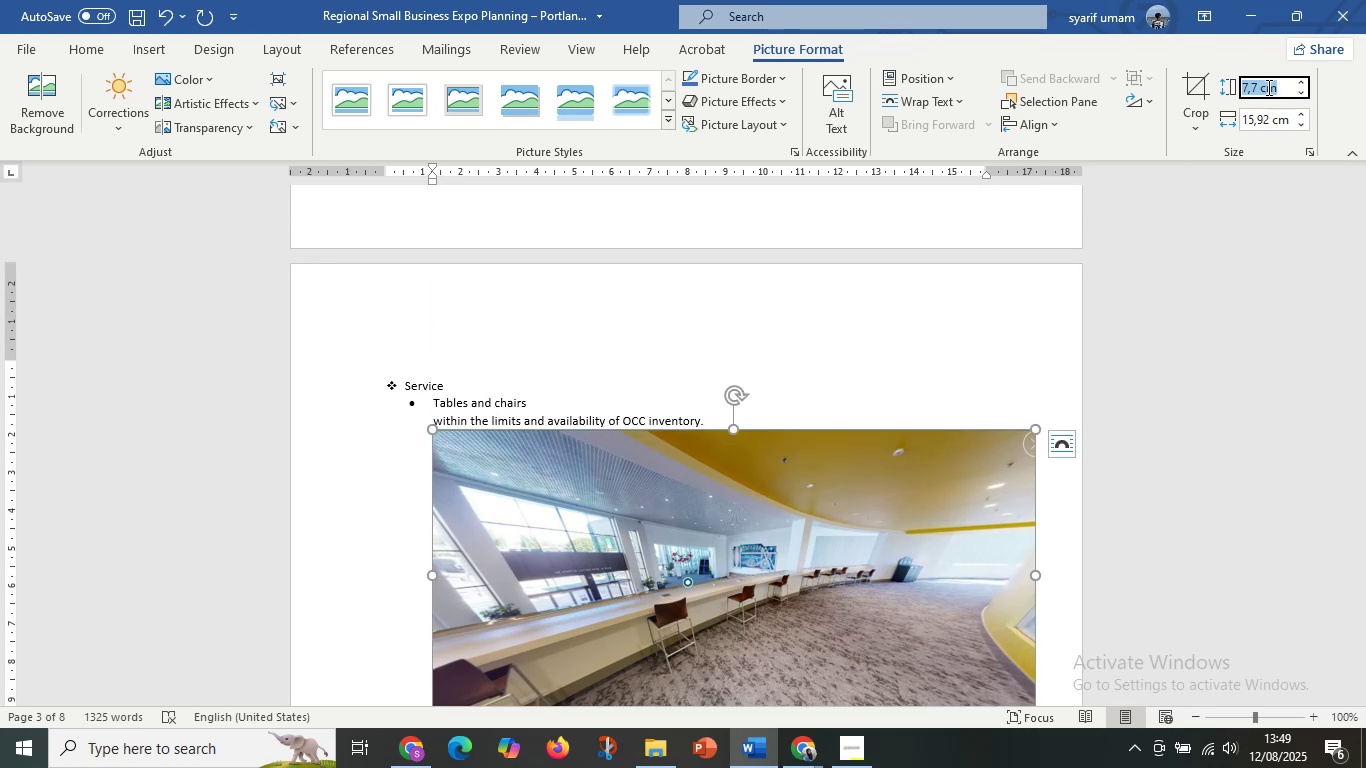 
key(Control+V)
 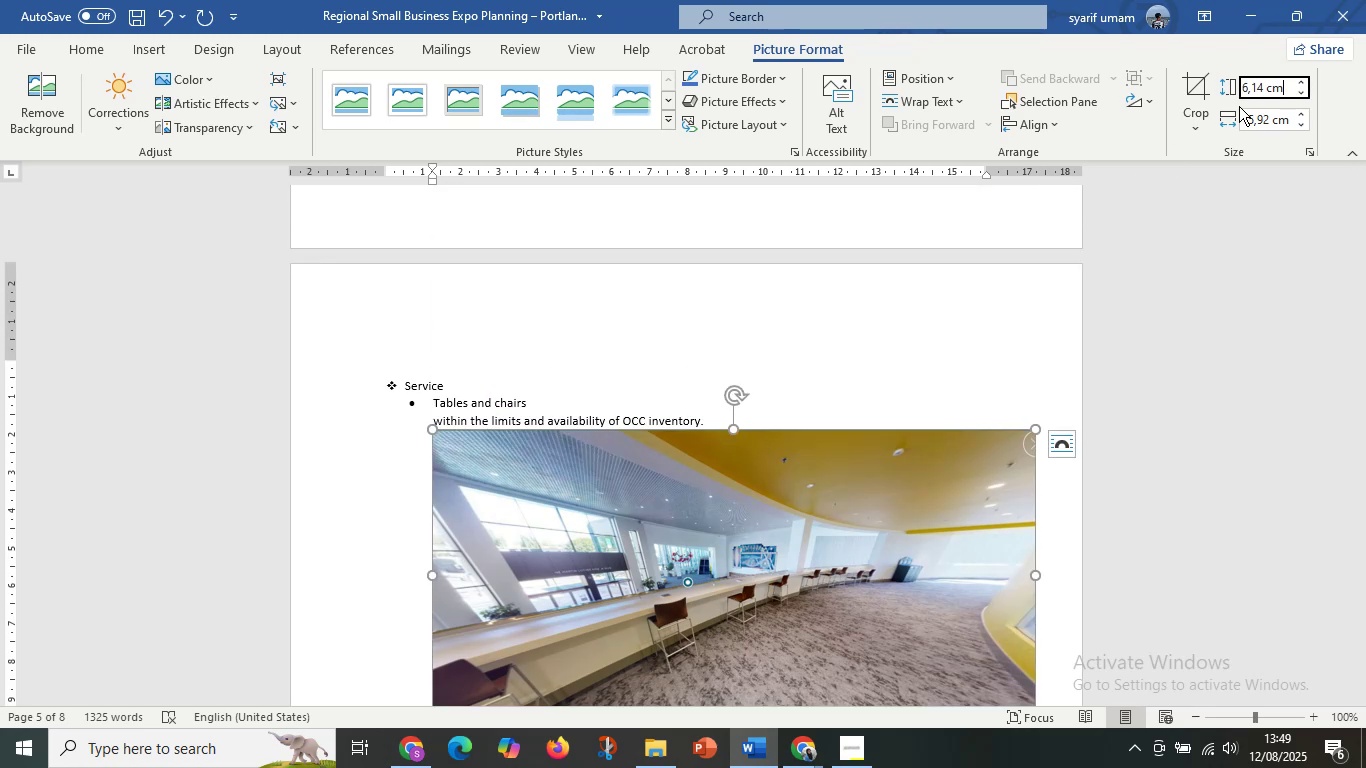 
key(Enter)
 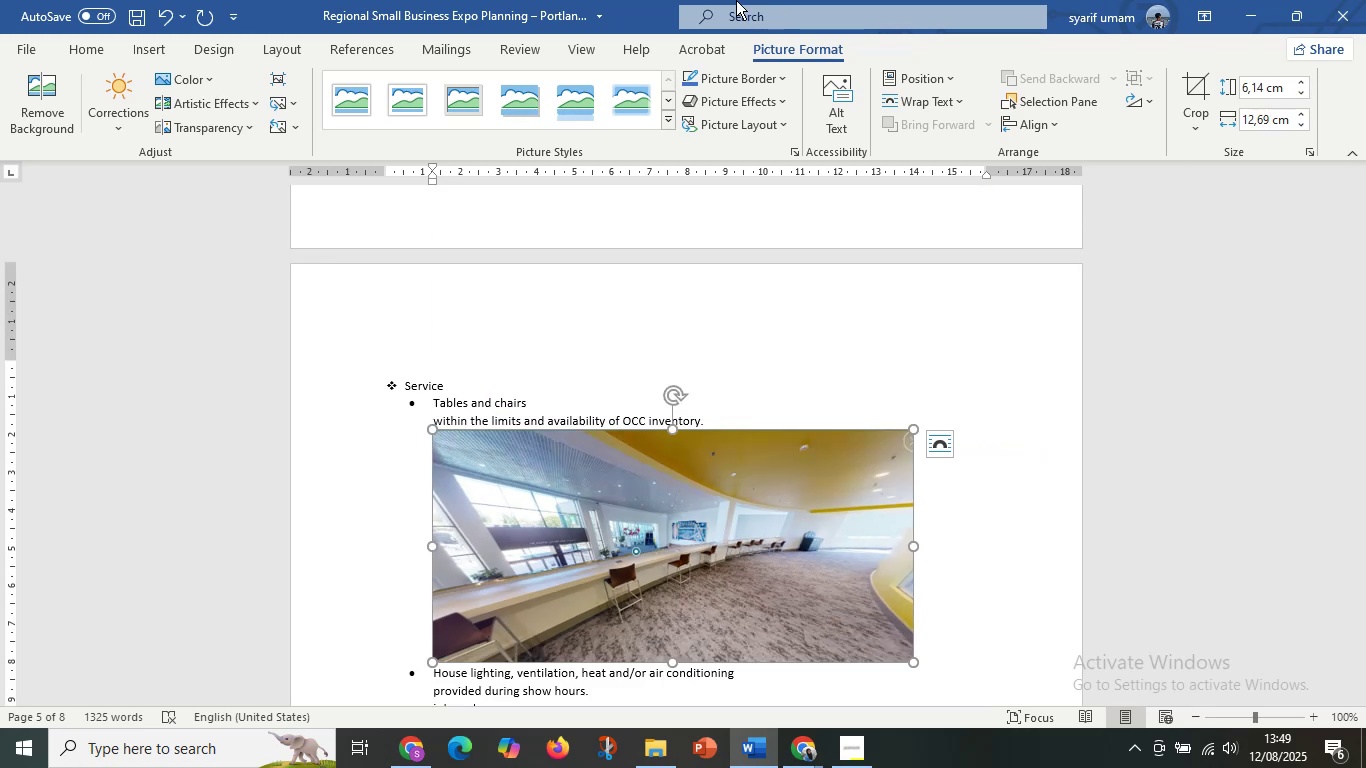 
right_click([828, 522])
 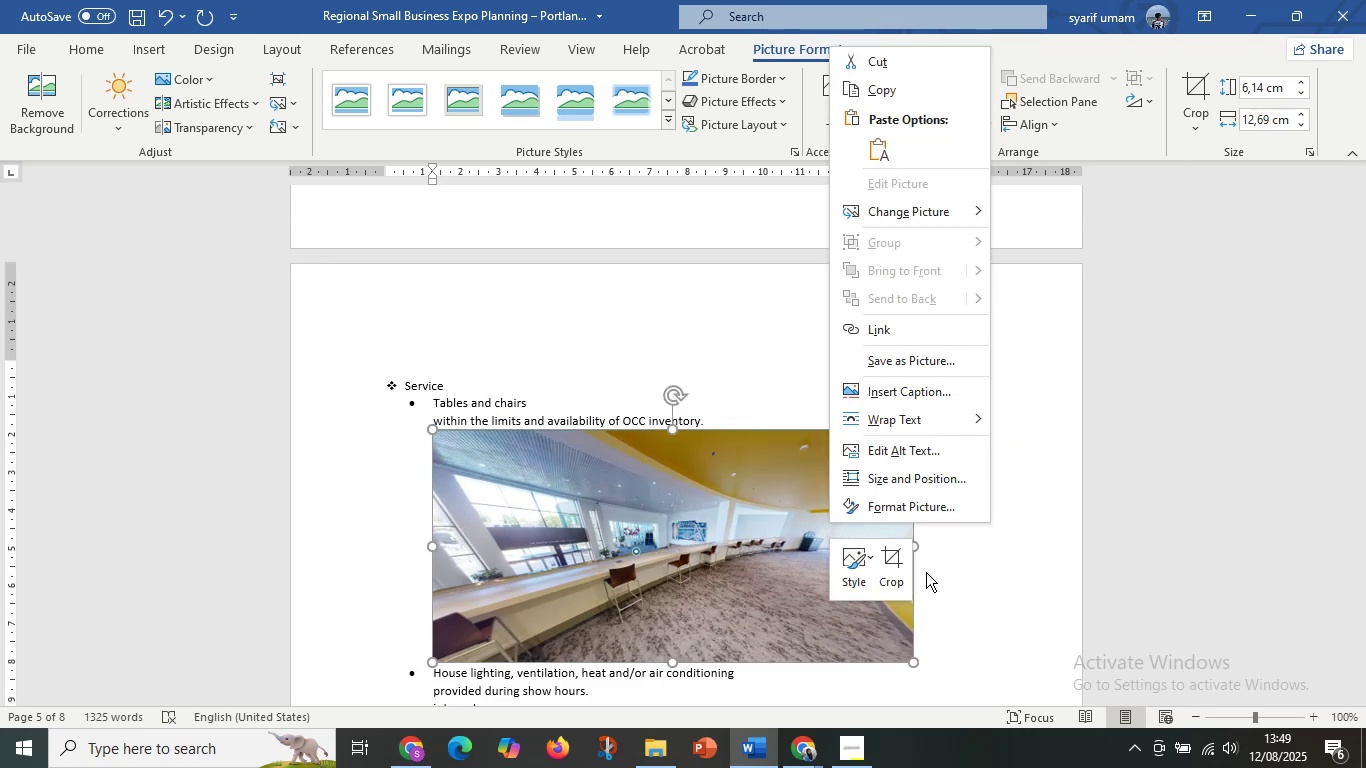 
left_click([907, 562])
 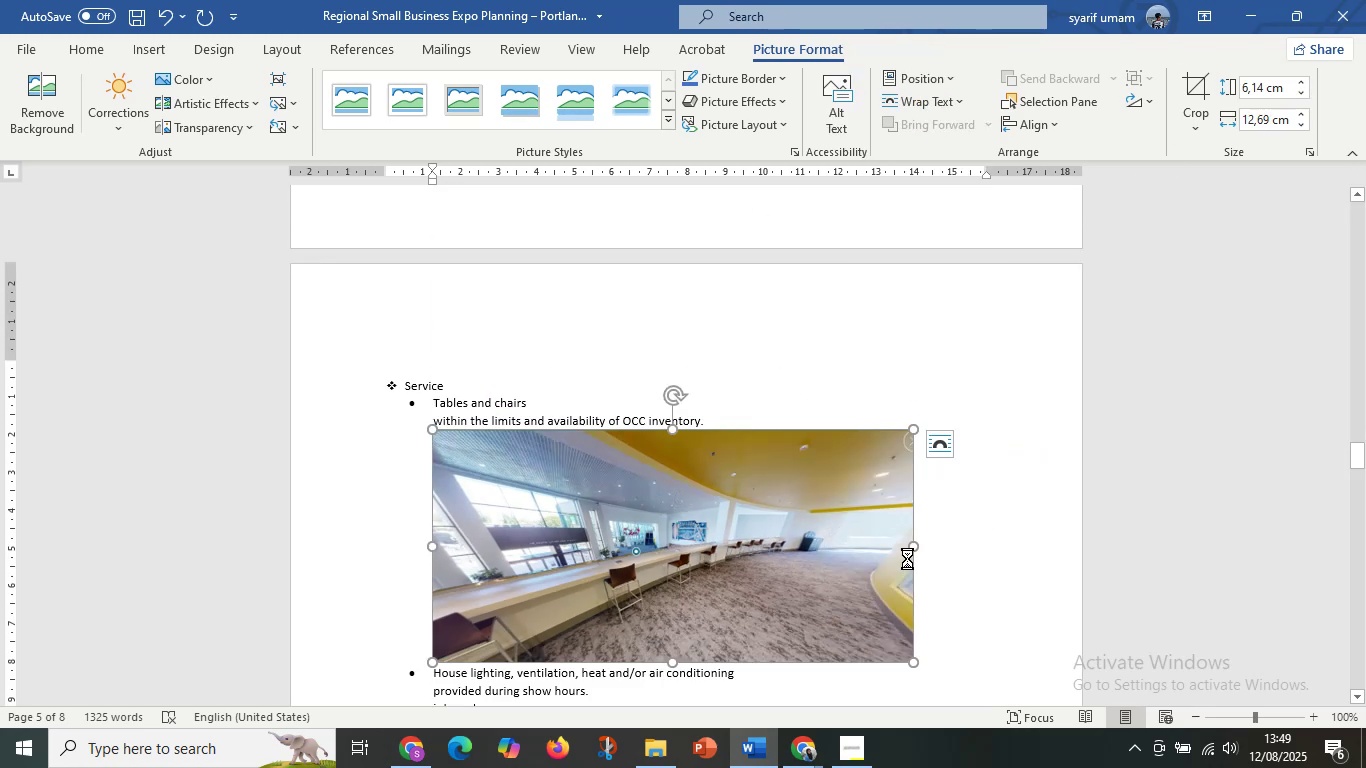 
scroll: coordinate [906, 547], scroll_direction: up, amount: 5.0
 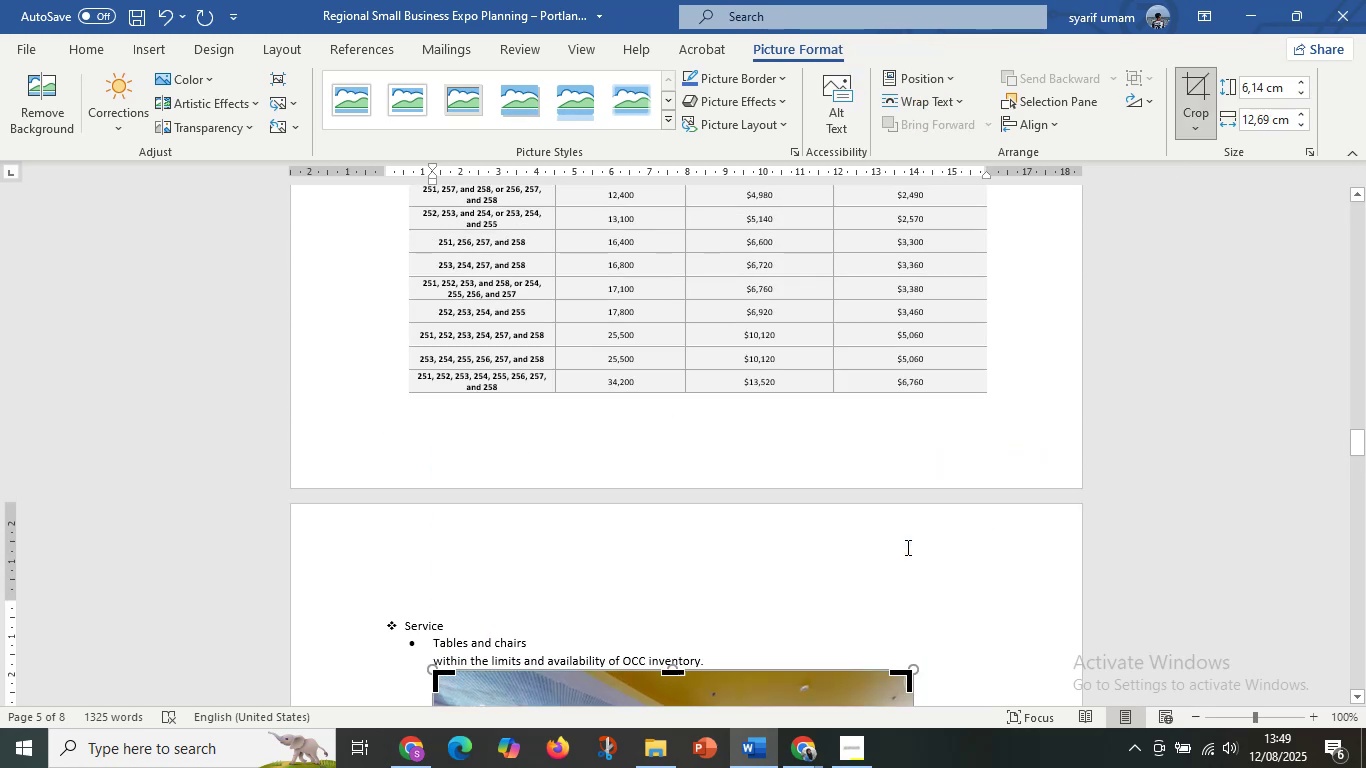 
scroll: coordinate [907, 548], scroll_direction: down, amount: 4.0
 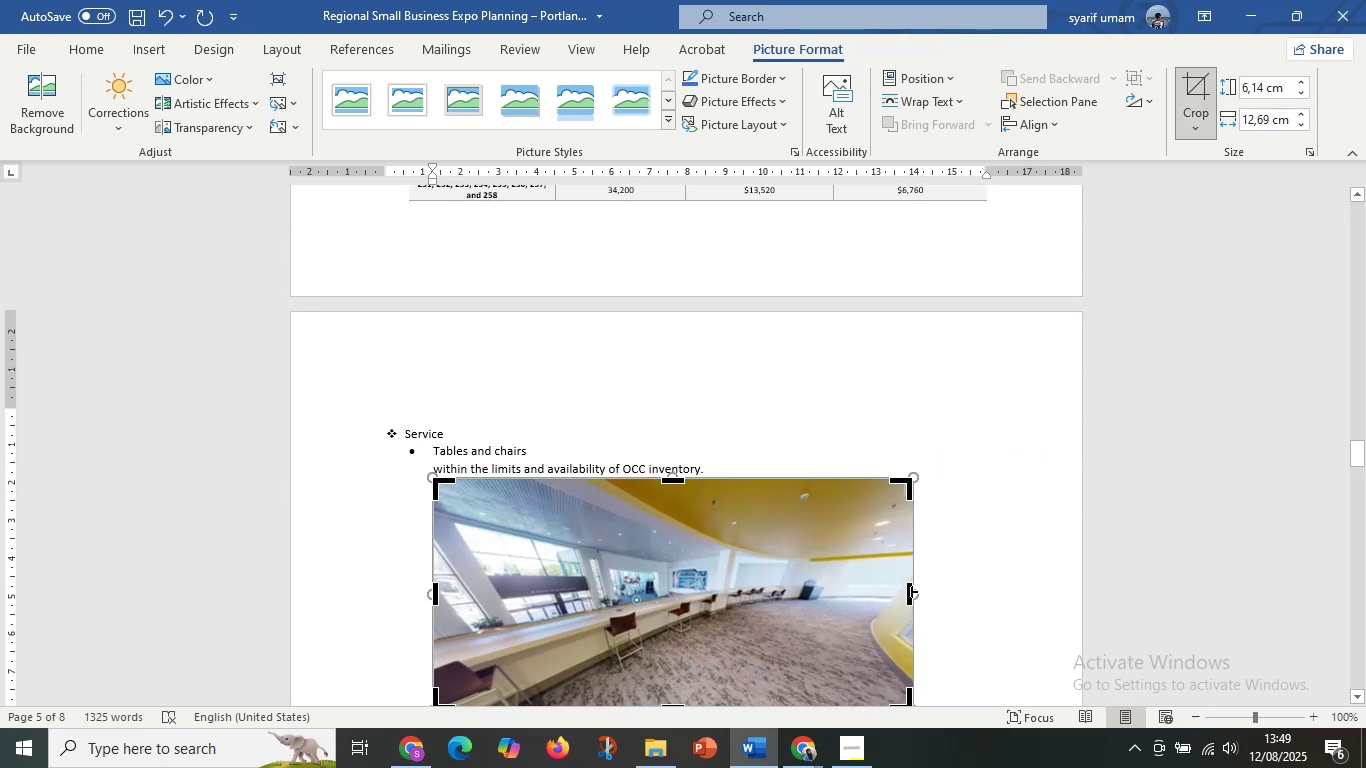 
left_click_drag(start_coordinate=[911, 592], to_coordinate=[939, 445])
 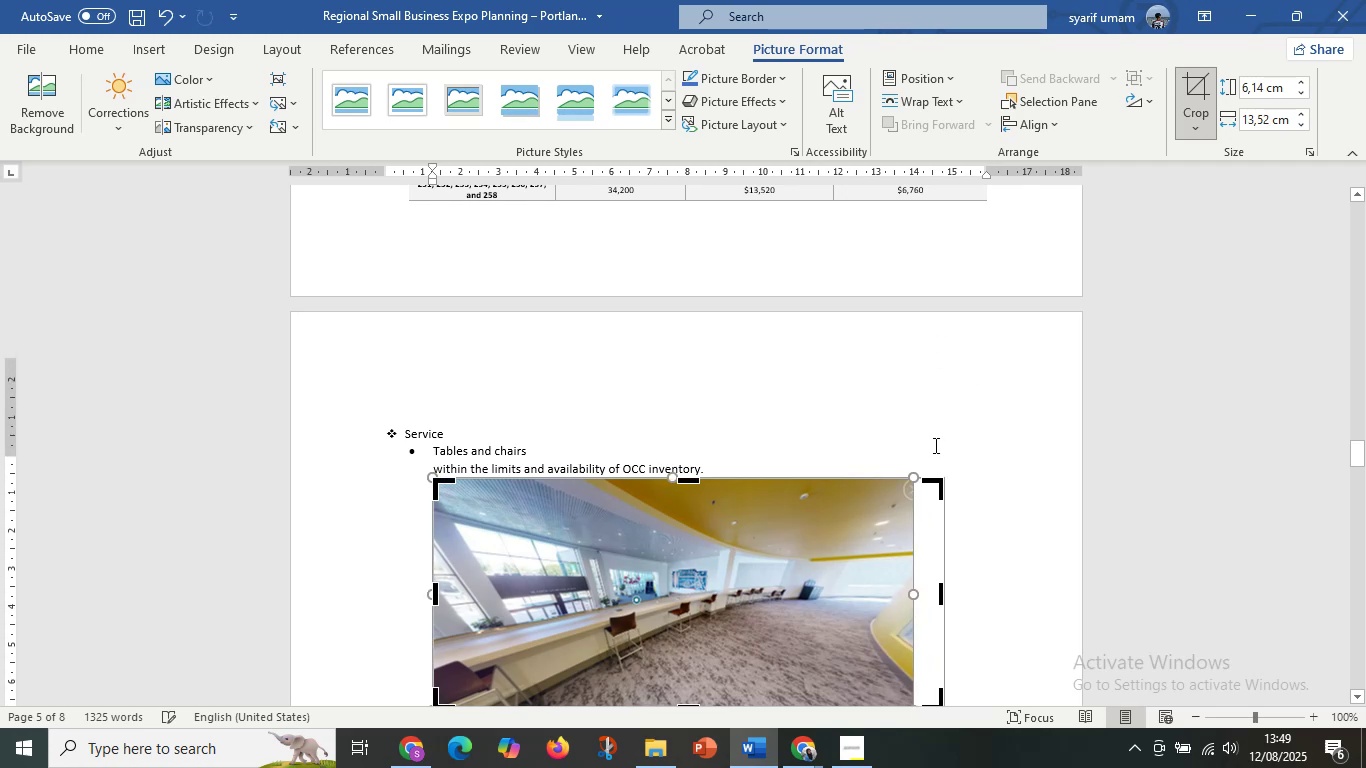 
scroll: coordinate [919, 442], scroll_direction: up, amount: 16.0
 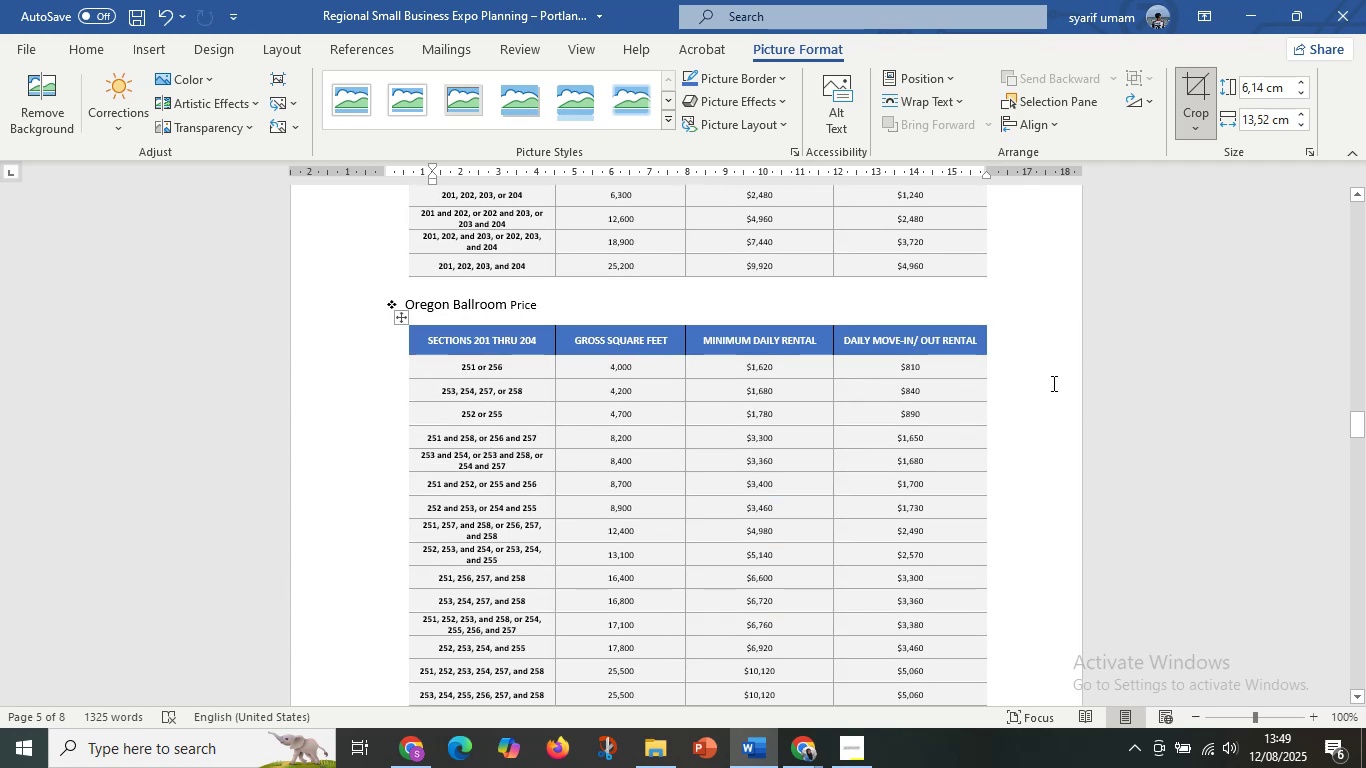 
left_click([1059, 376])
 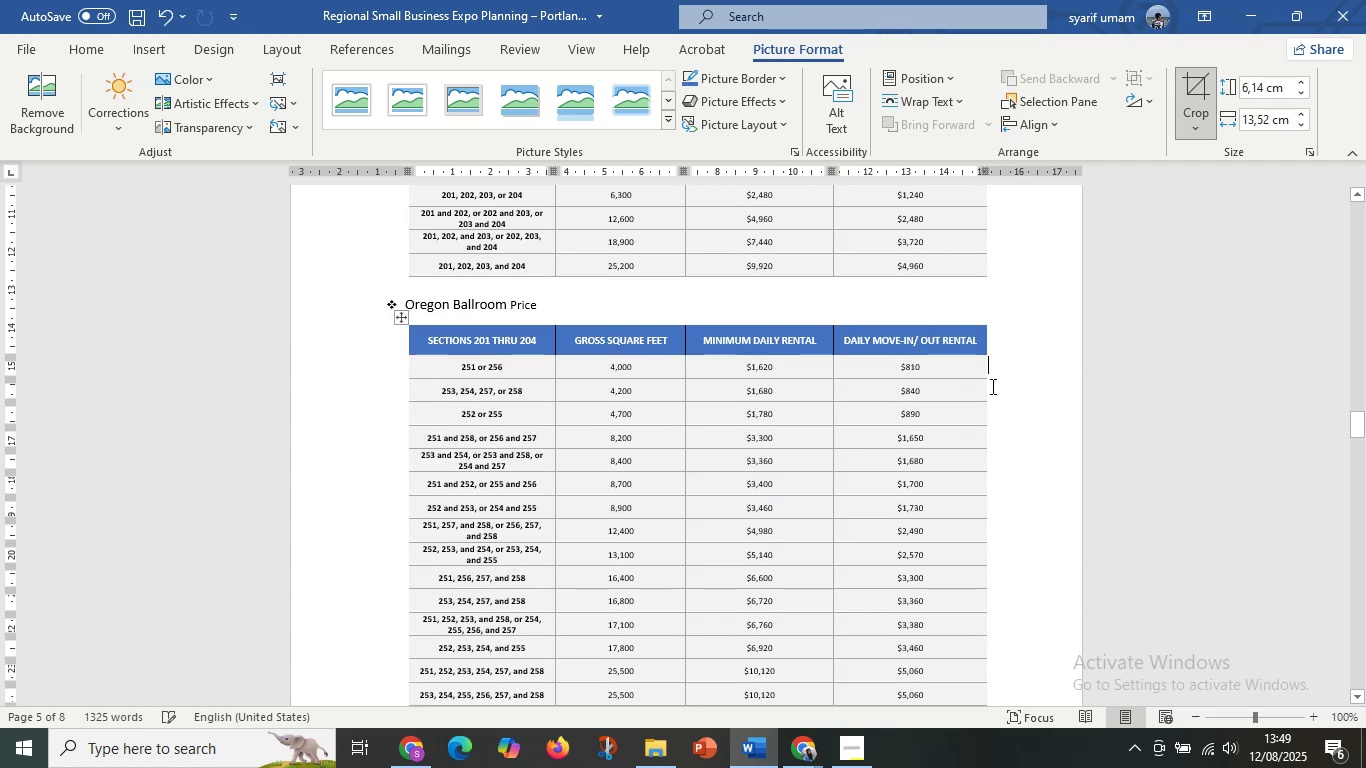 
scroll: coordinate [965, 386], scroll_direction: up, amount: 13.0
 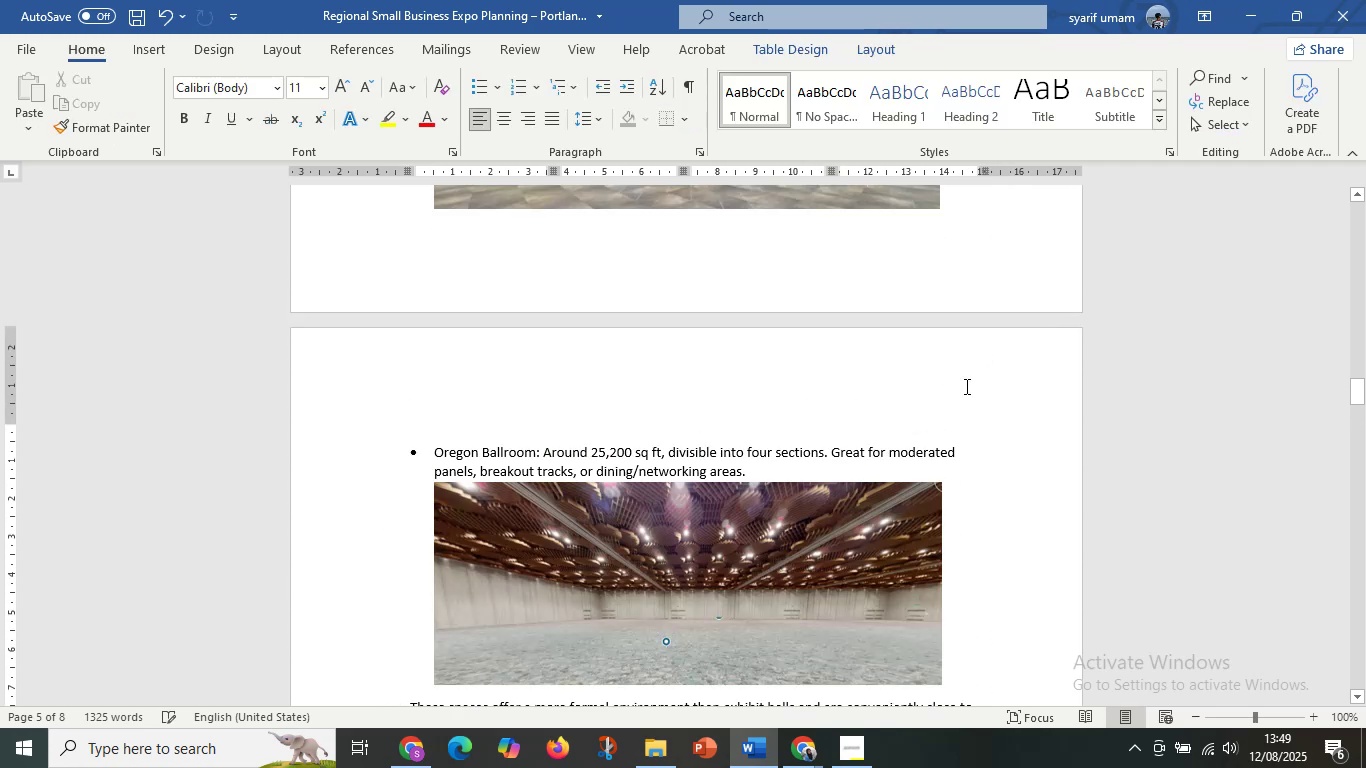 
scroll: coordinate [962, 396], scroll_direction: down, amount: 5.0
 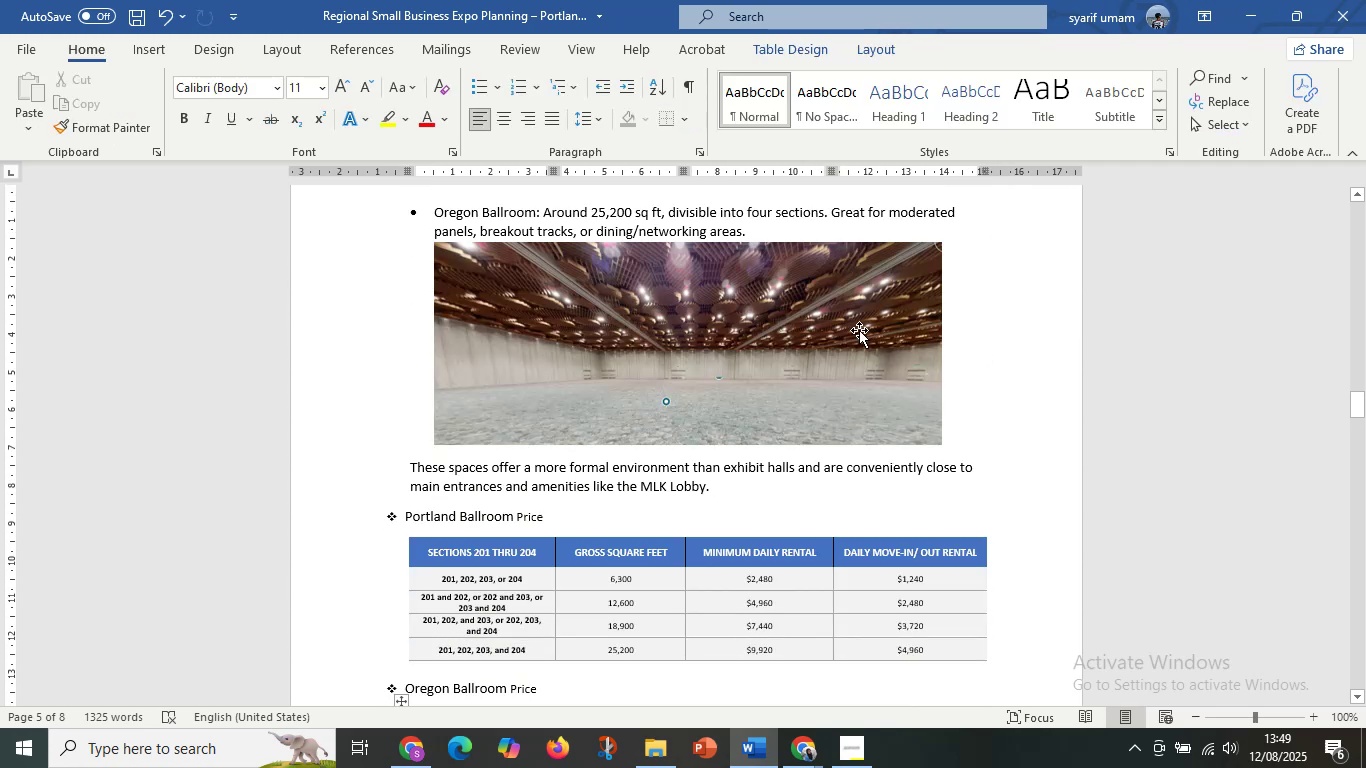 
left_click([859, 330])
 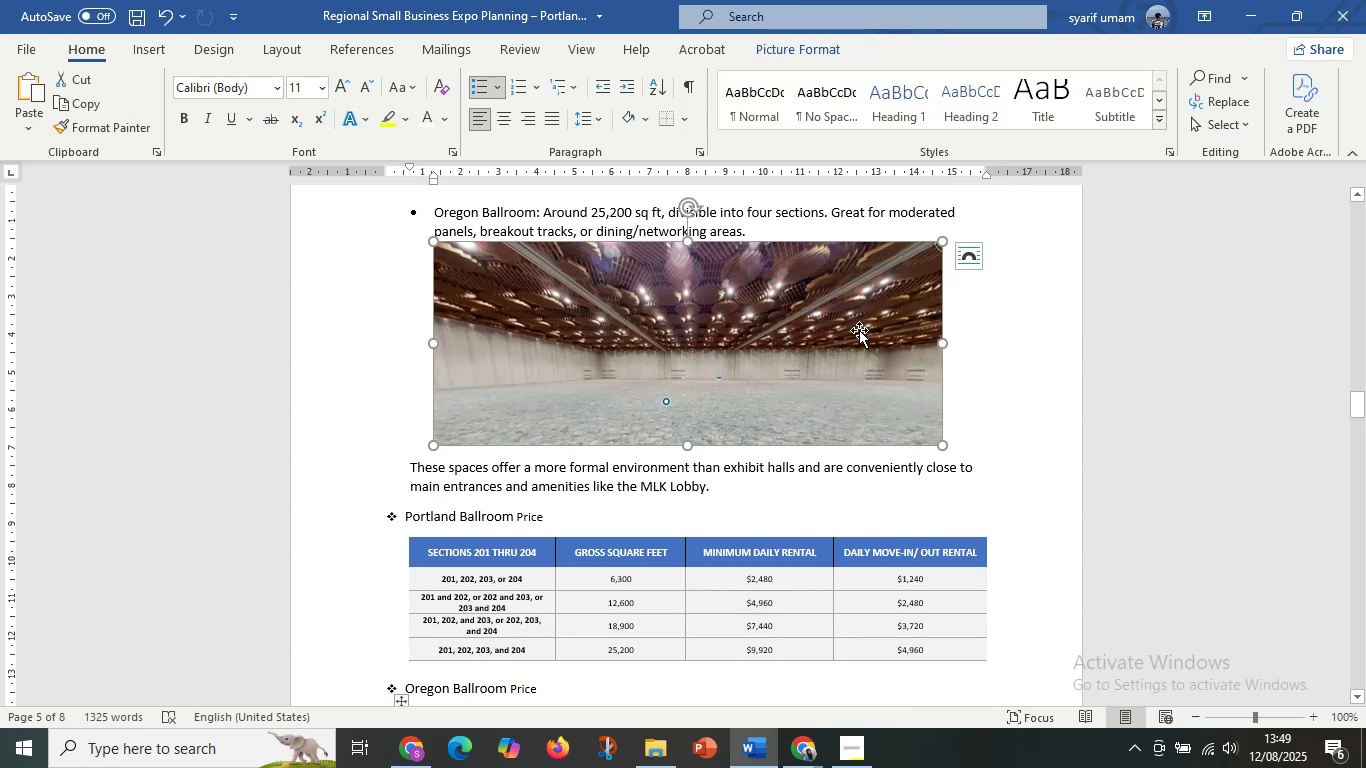 
key(Control+C)
 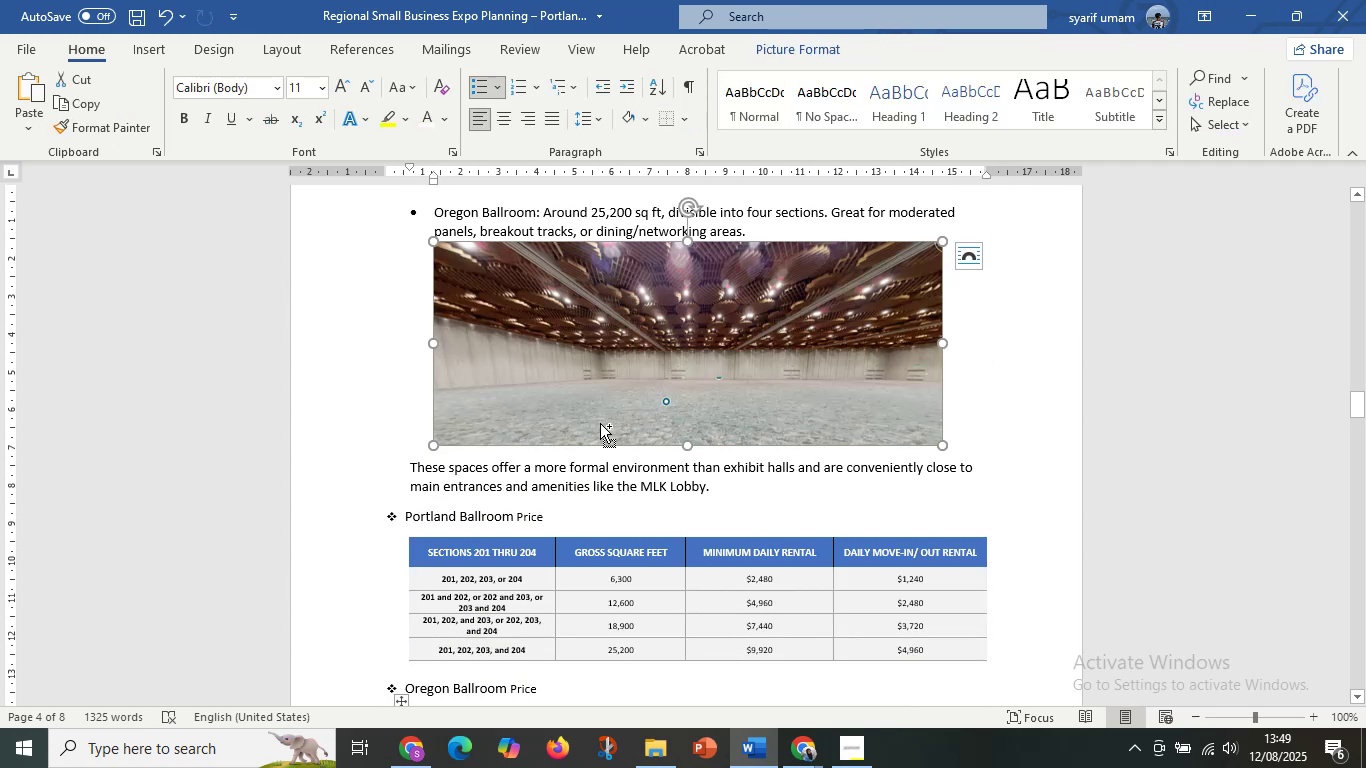 
scroll: coordinate [517, 500], scroll_direction: down, amount: 22.0
 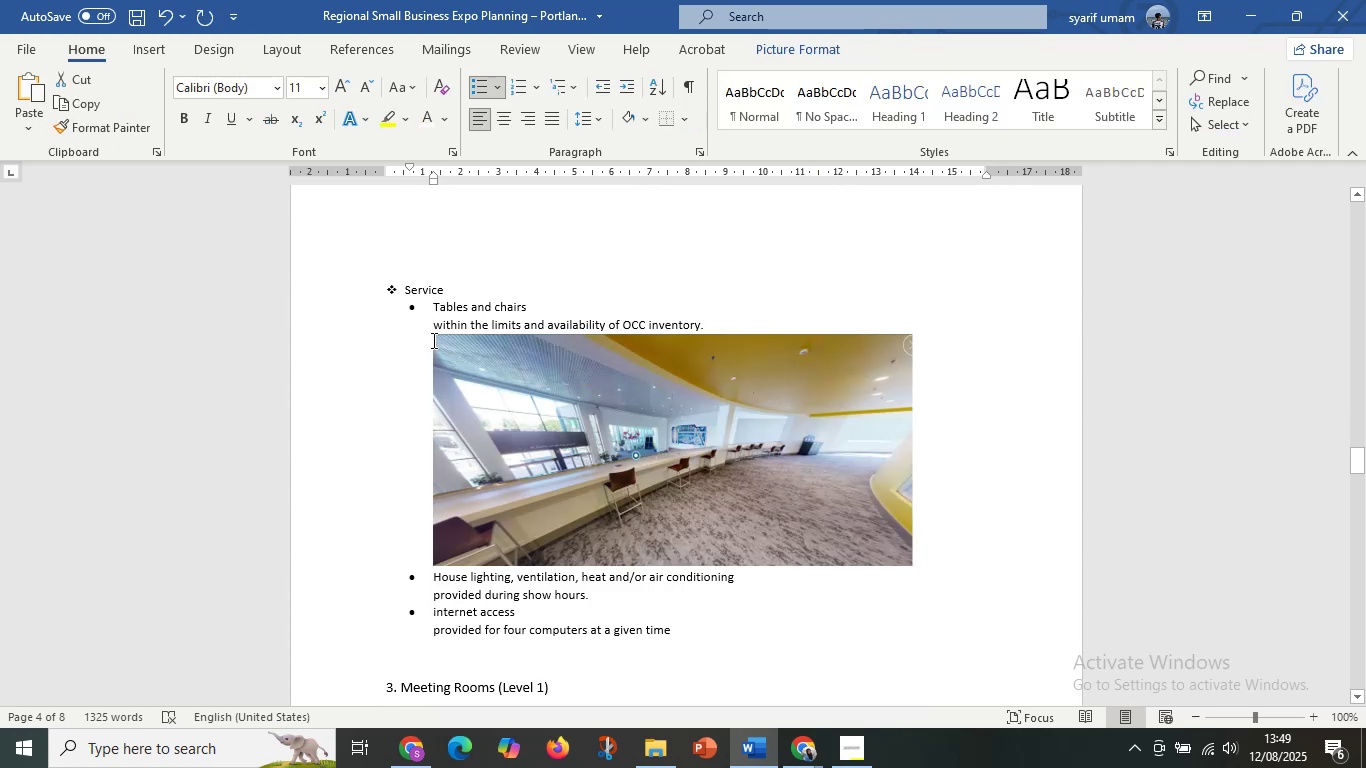 
left_click([432, 336])
 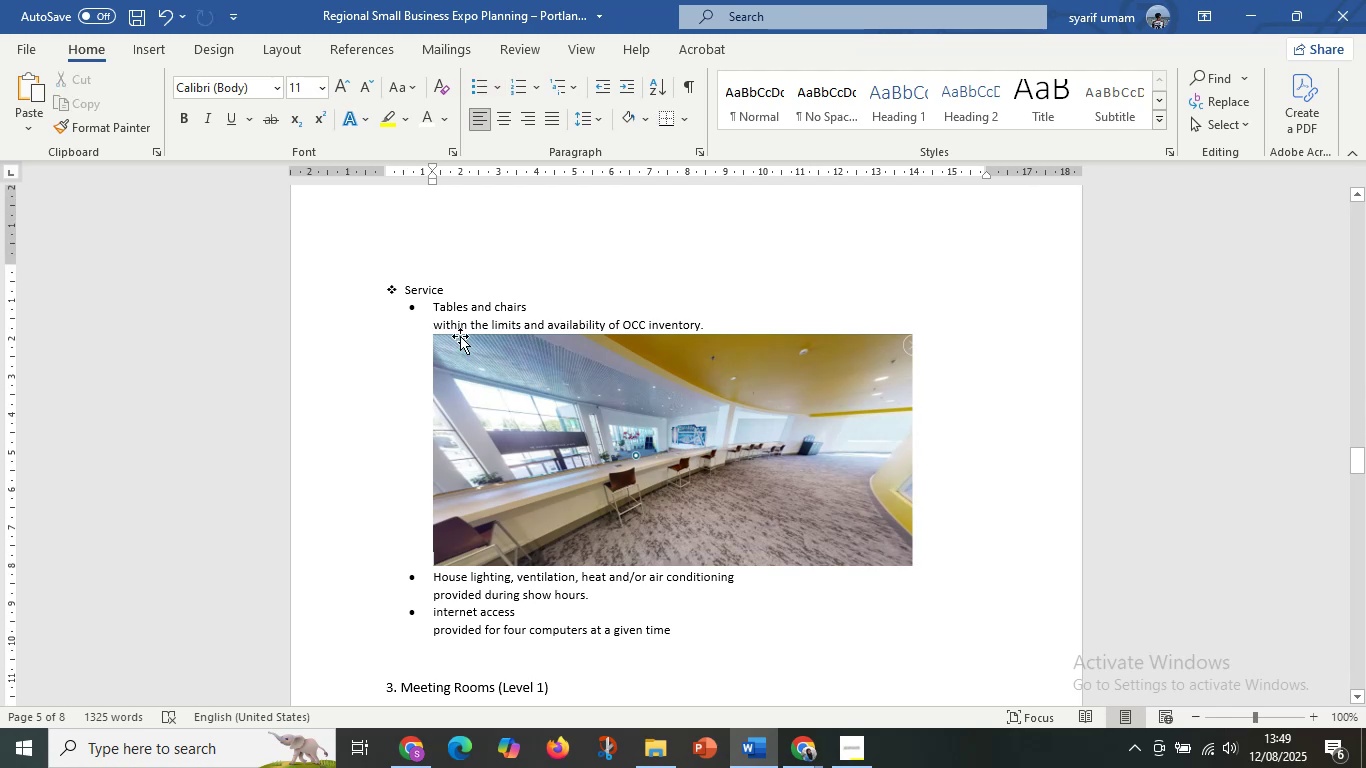 
key(Control+V)
 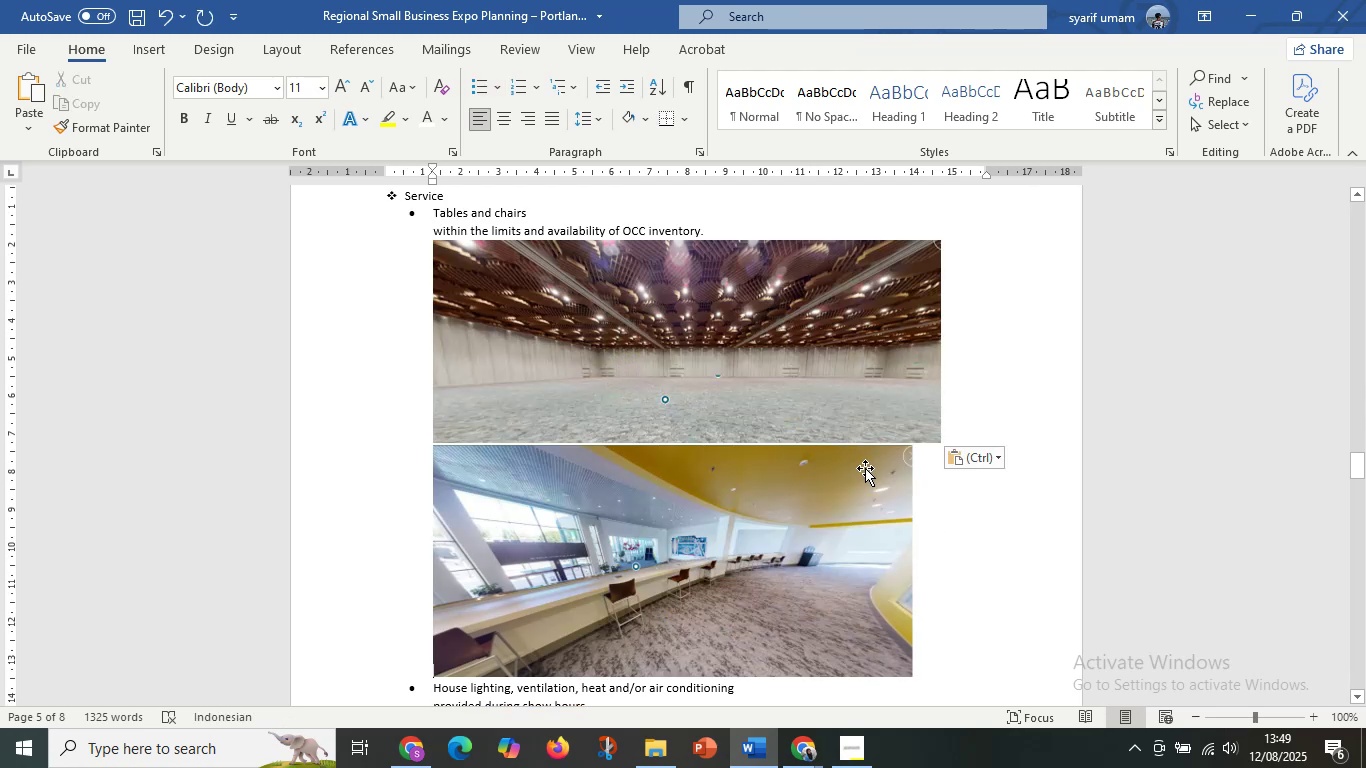 
left_click([865, 489])
 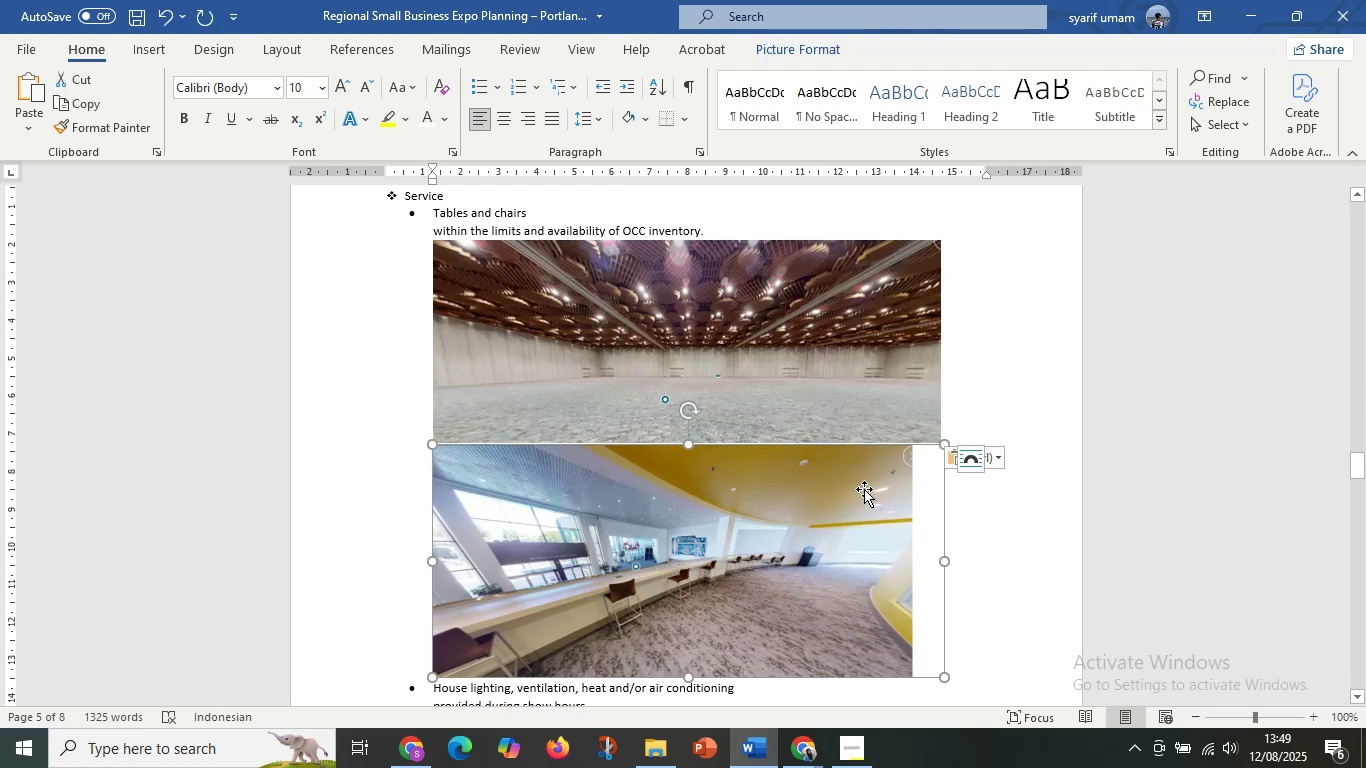 
right_click([864, 489])
 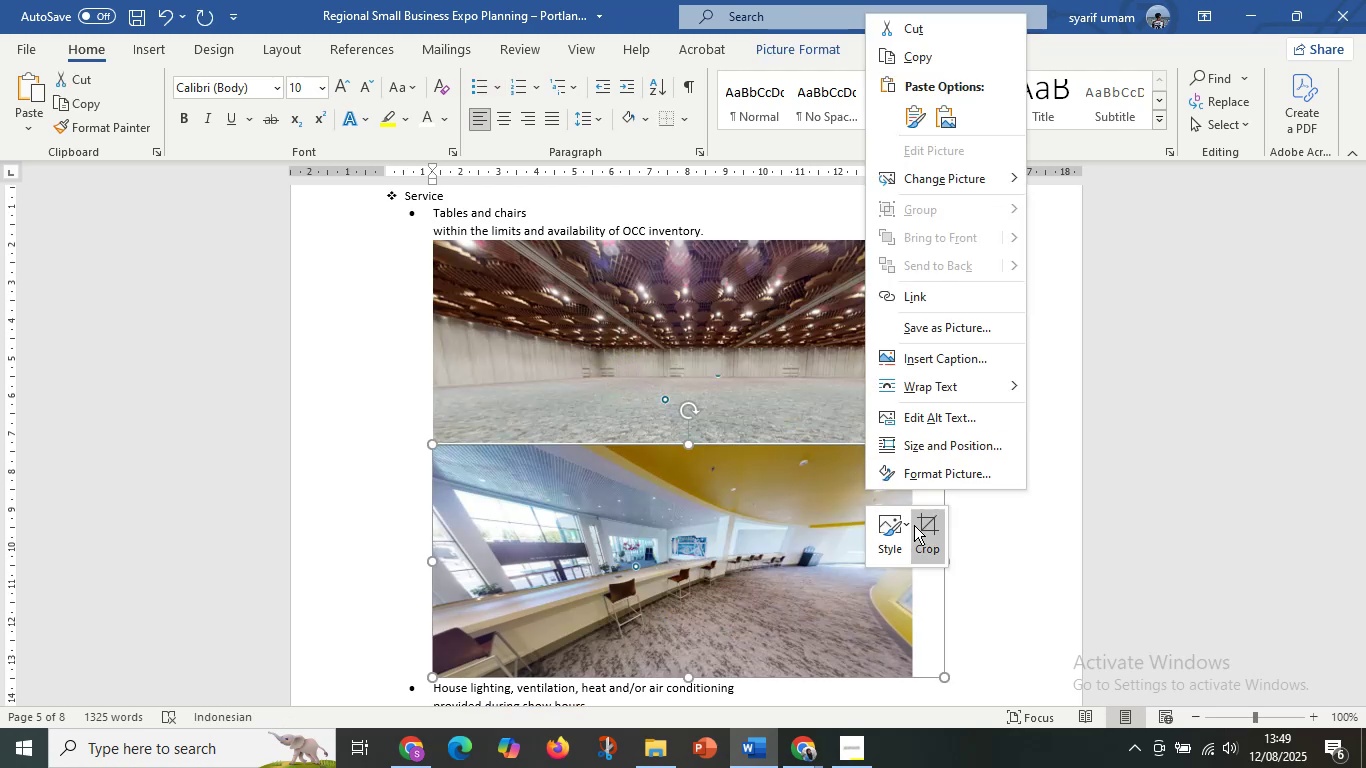 
left_click([920, 530])
 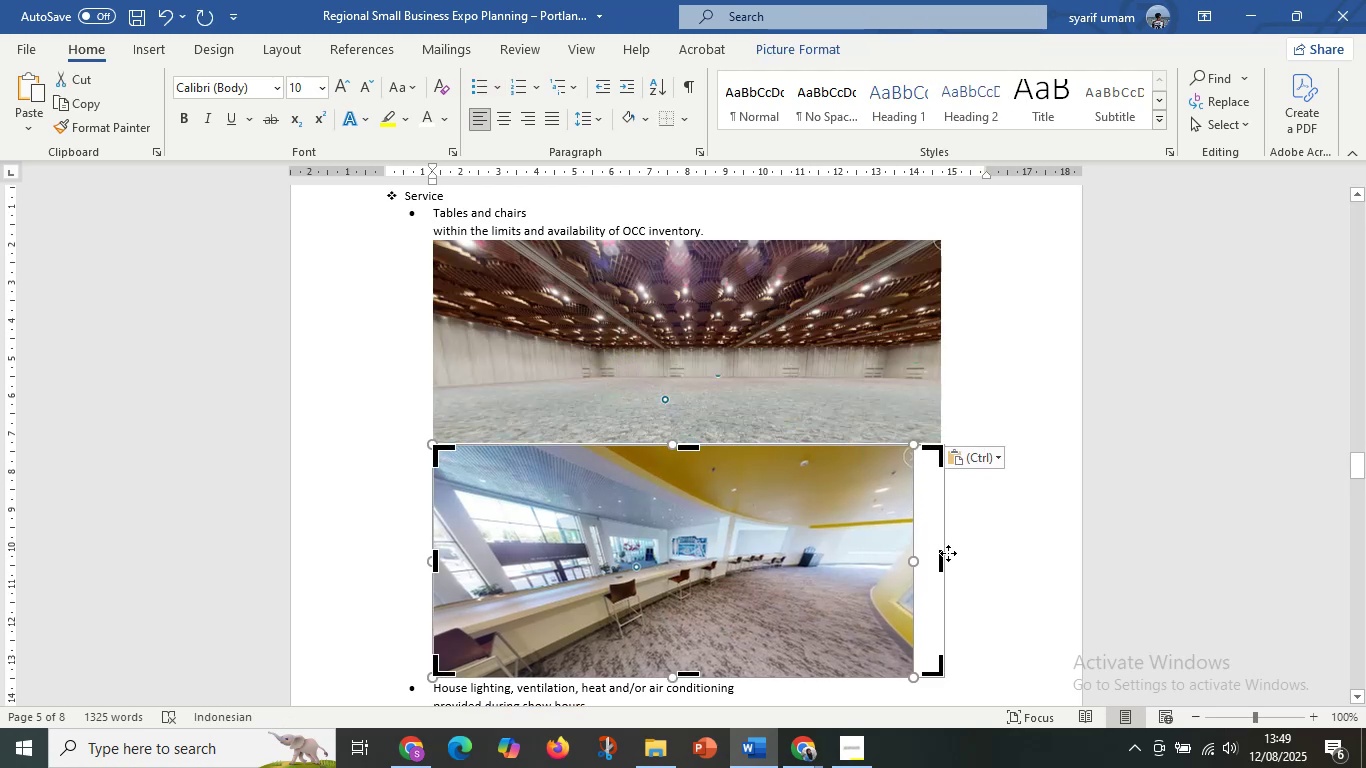 
left_click_drag(start_coordinate=[941, 561], to_coordinate=[940, 415])
 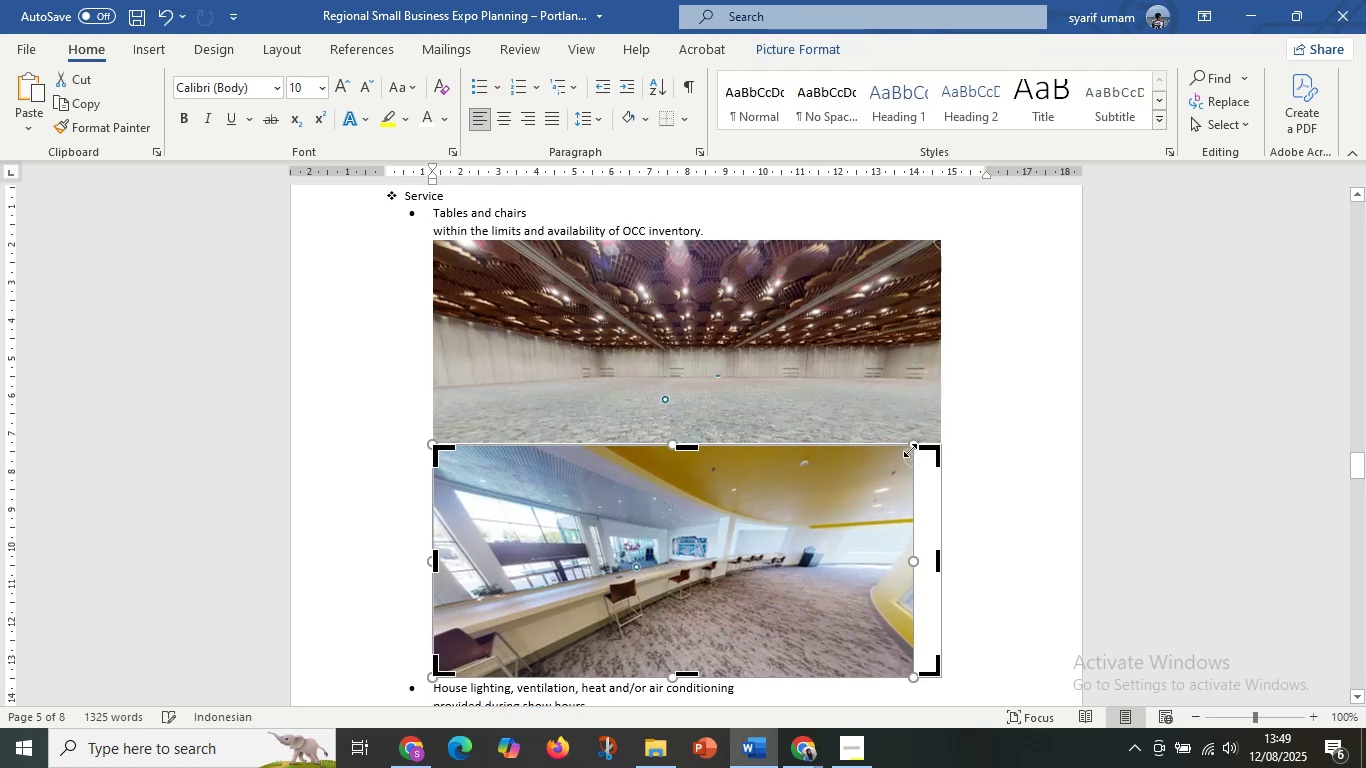 
left_click_drag(start_coordinate=[911, 443], to_coordinate=[946, 438])
 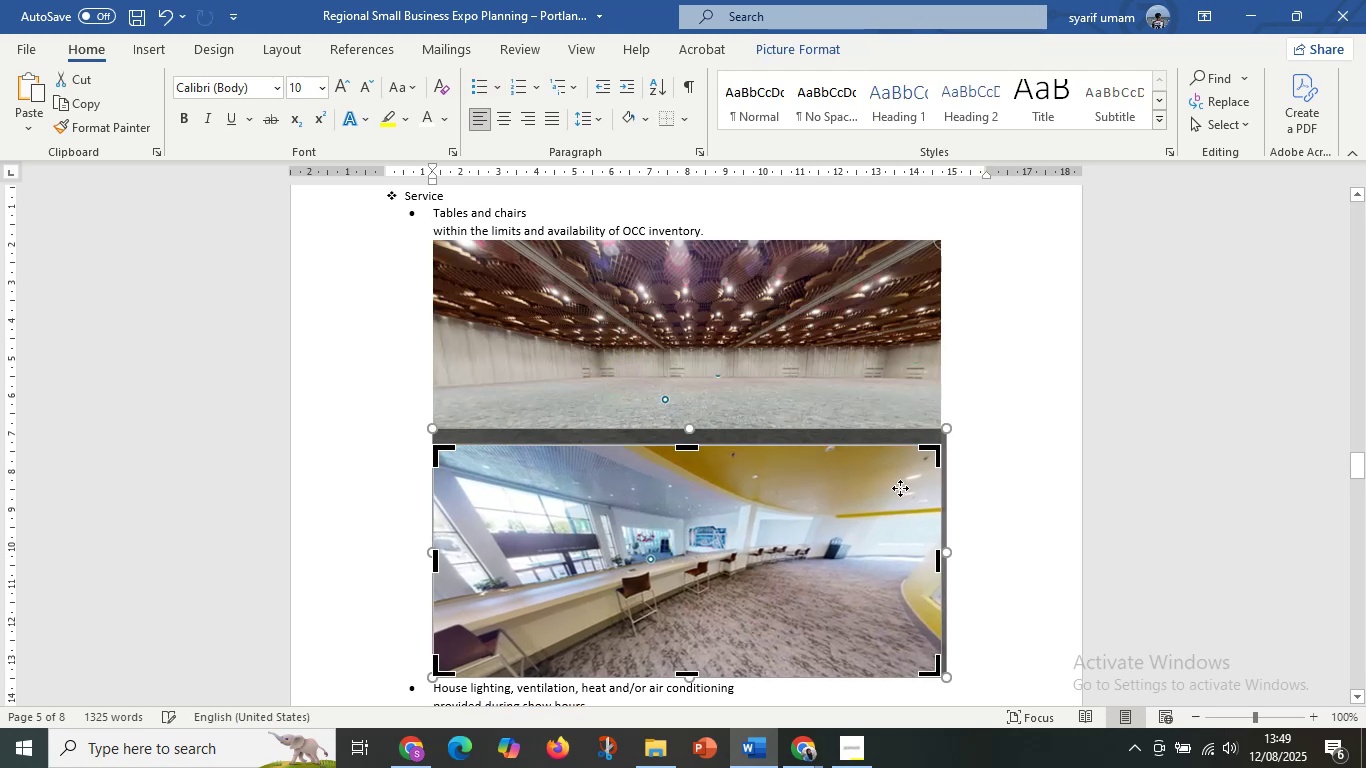 
hold_key(key=ShiftLeft, duration=1.22)
 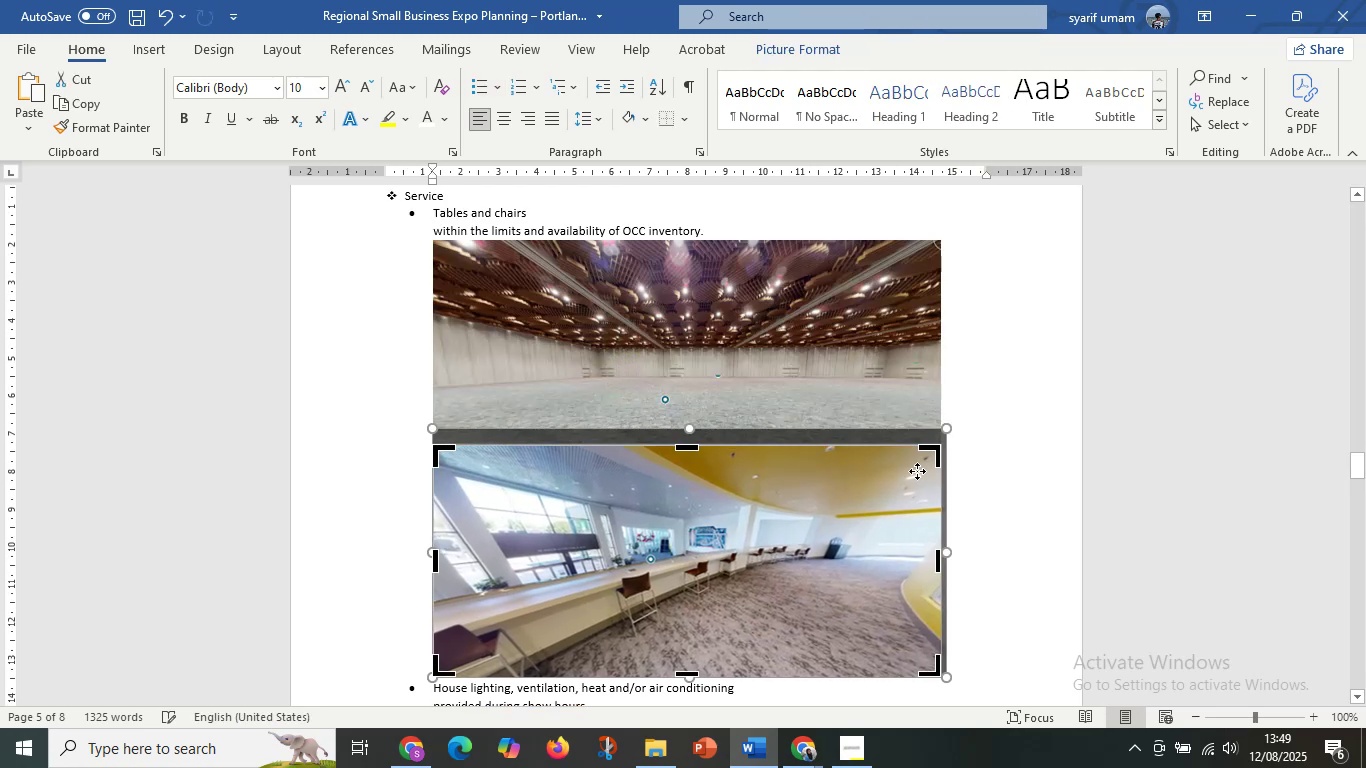 
left_click_drag(start_coordinate=[900, 488], to_coordinate=[900, 494])
 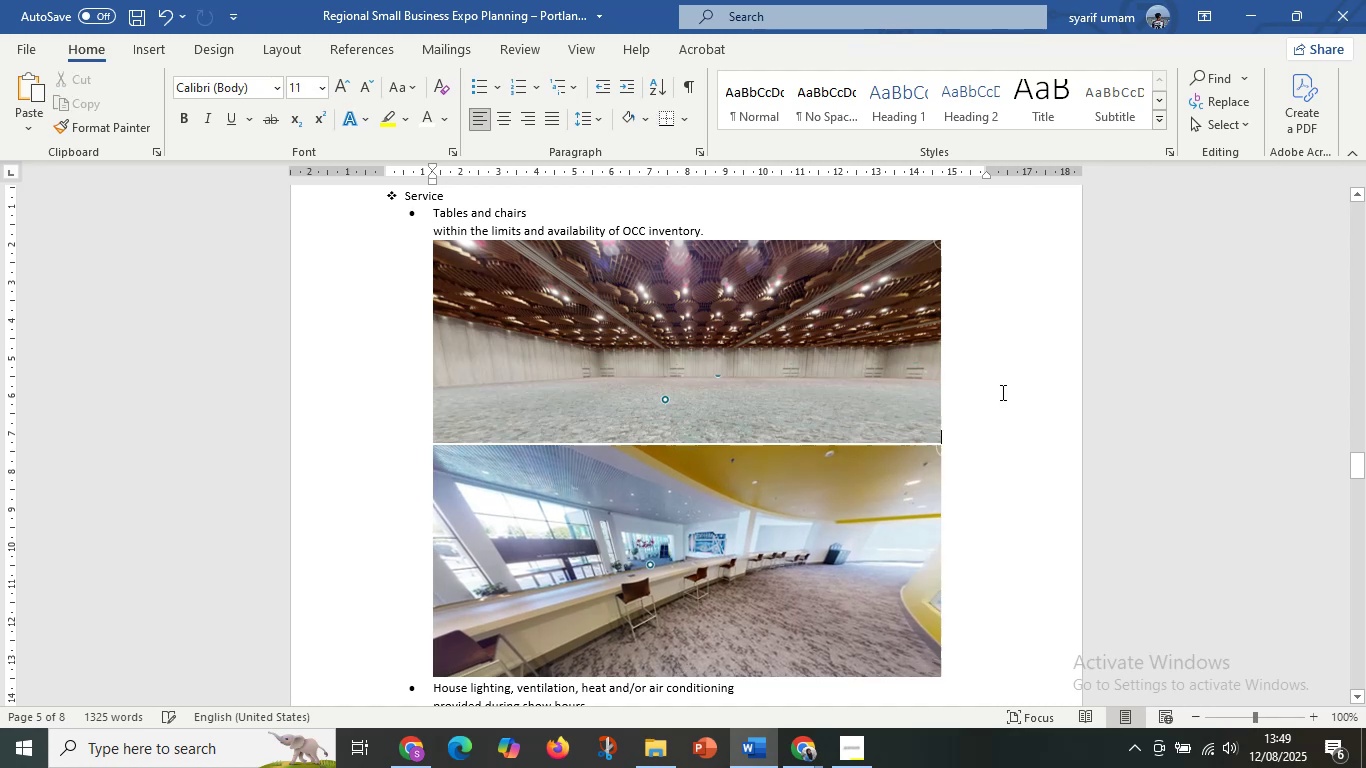 
hold_key(key=ShiftLeft, duration=1.52)
 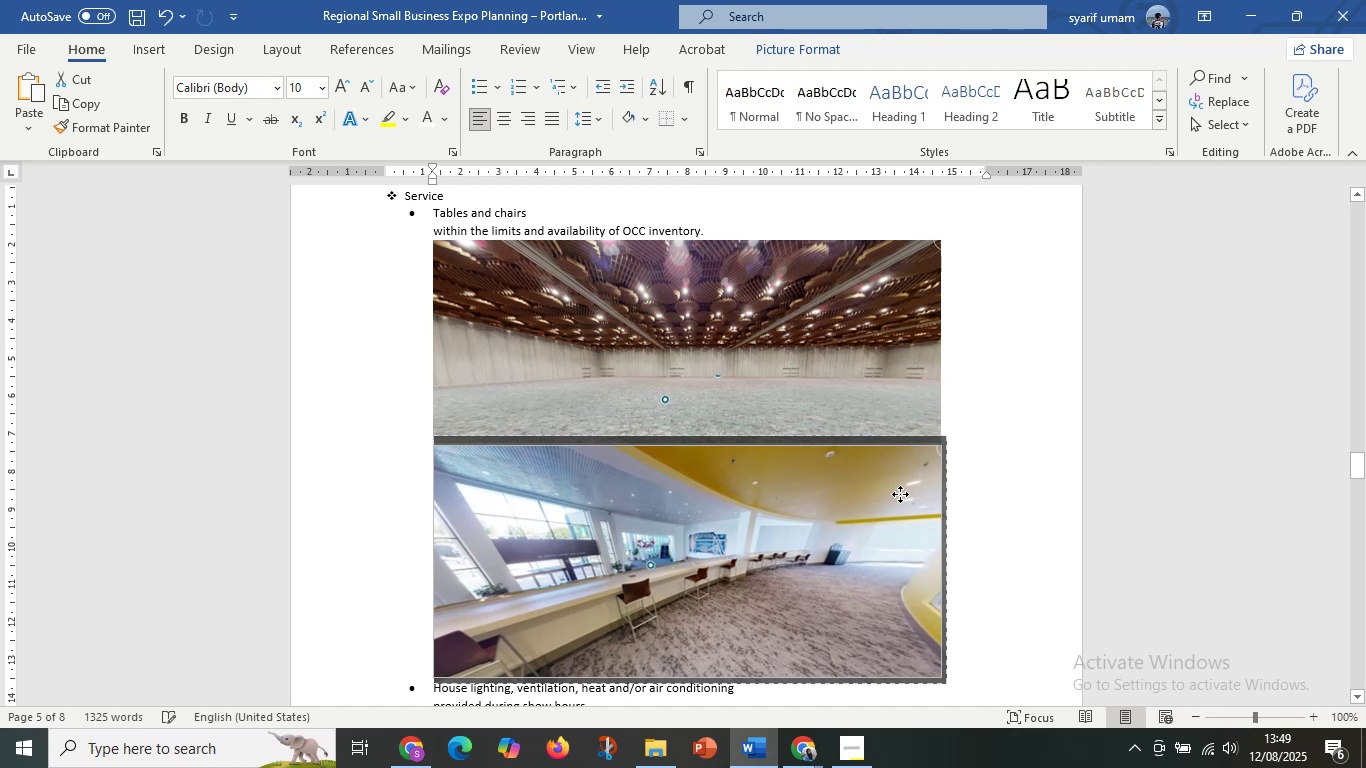 
hold_key(key=ShiftLeft, duration=0.98)
 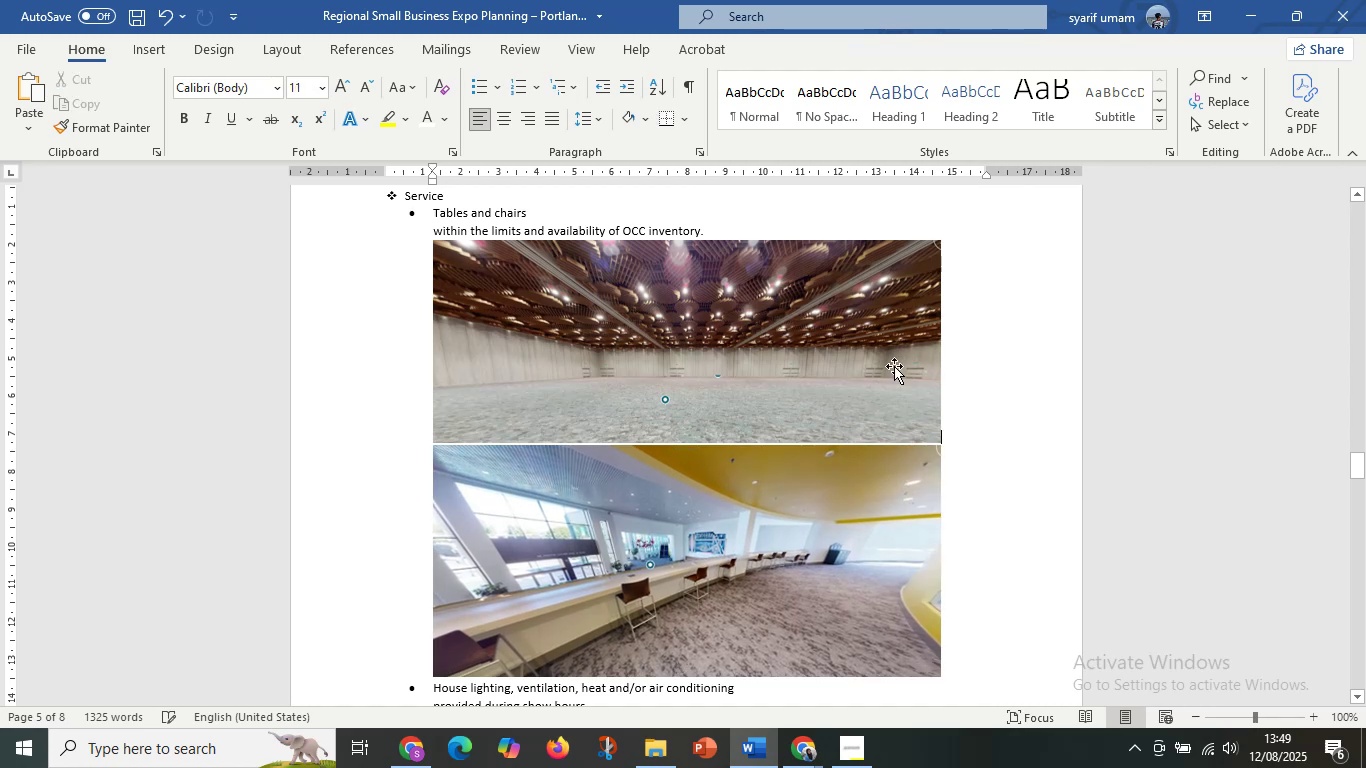 
double_click([838, 358])
 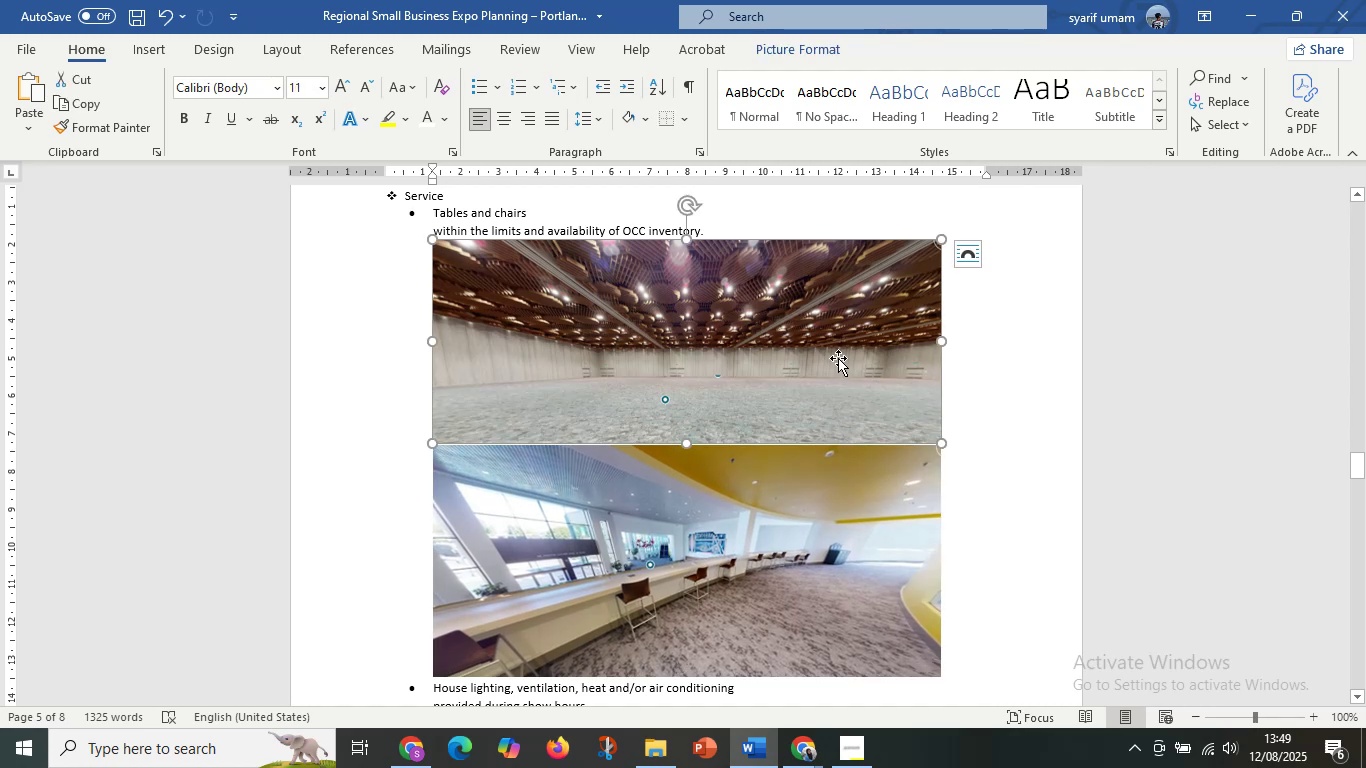 
key(Delete)
 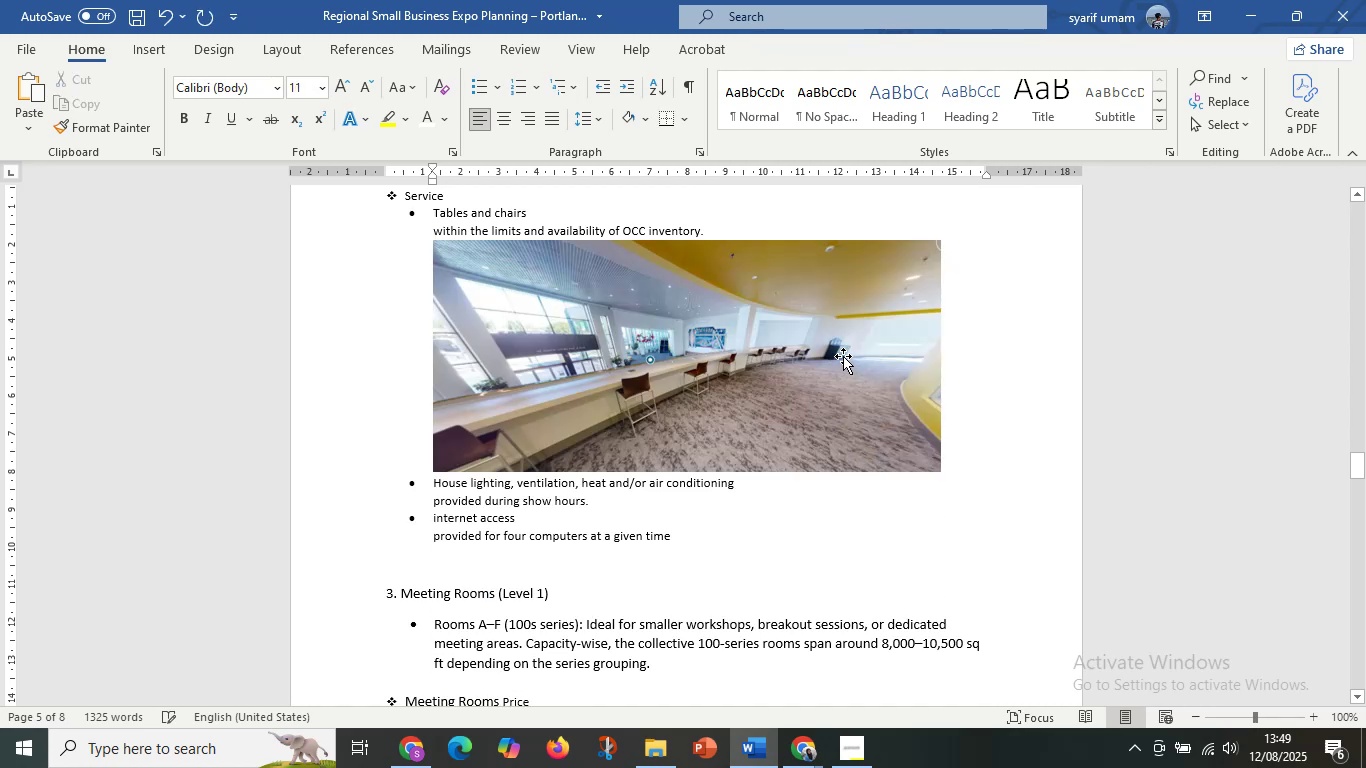 
scroll: coordinate [807, 367], scroll_direction: down, amount: 2.0
 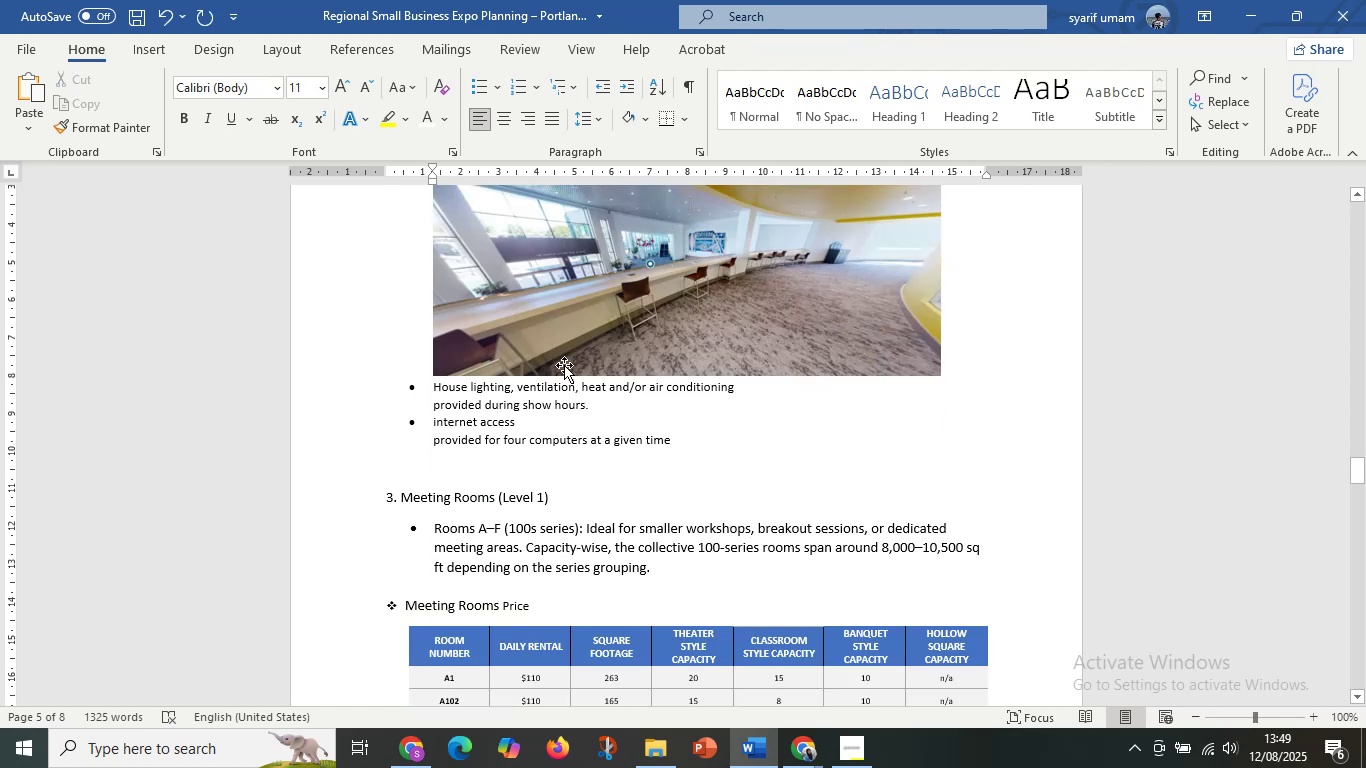 
left_click([549, 389])
 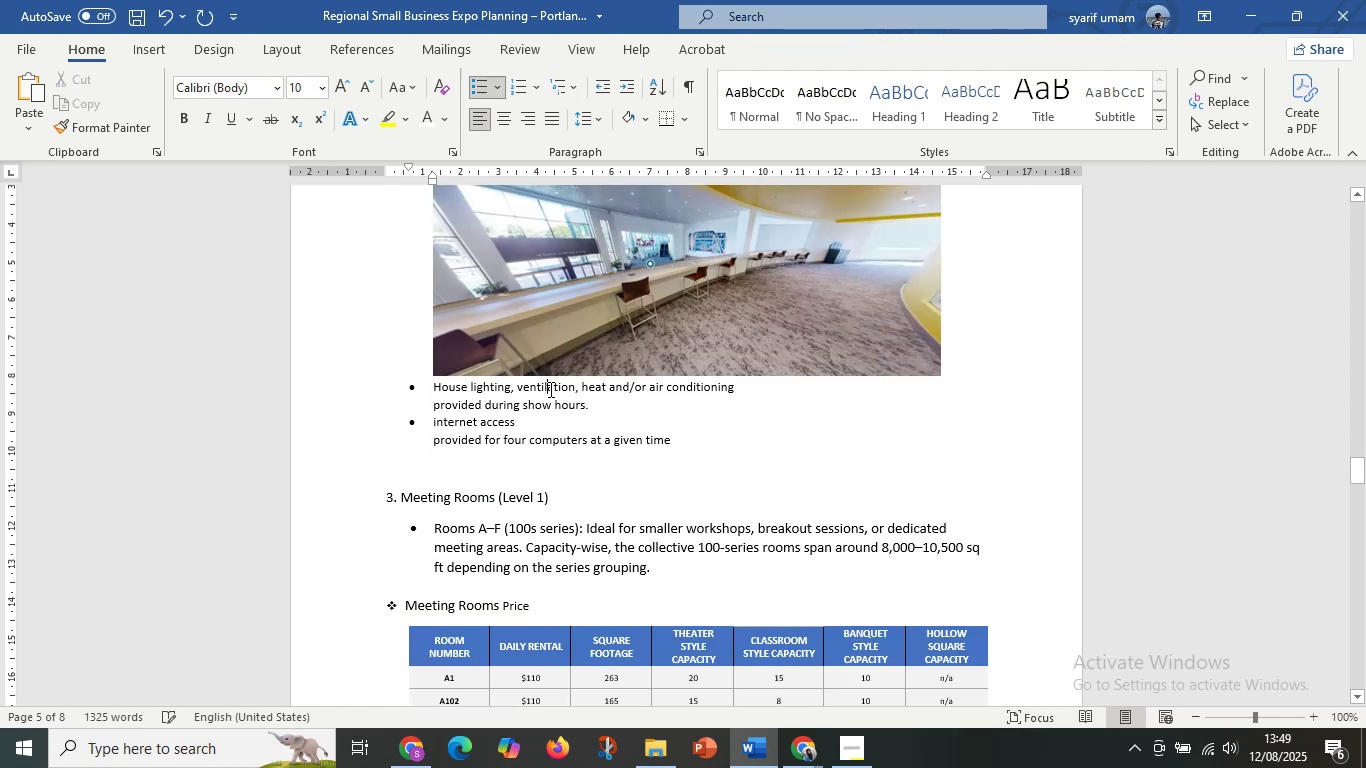 
hold_key(key=ControlLeft, duration=0.5)
scroll: coordinate [638, 405], scroll_direction: up, amount: 4.0
 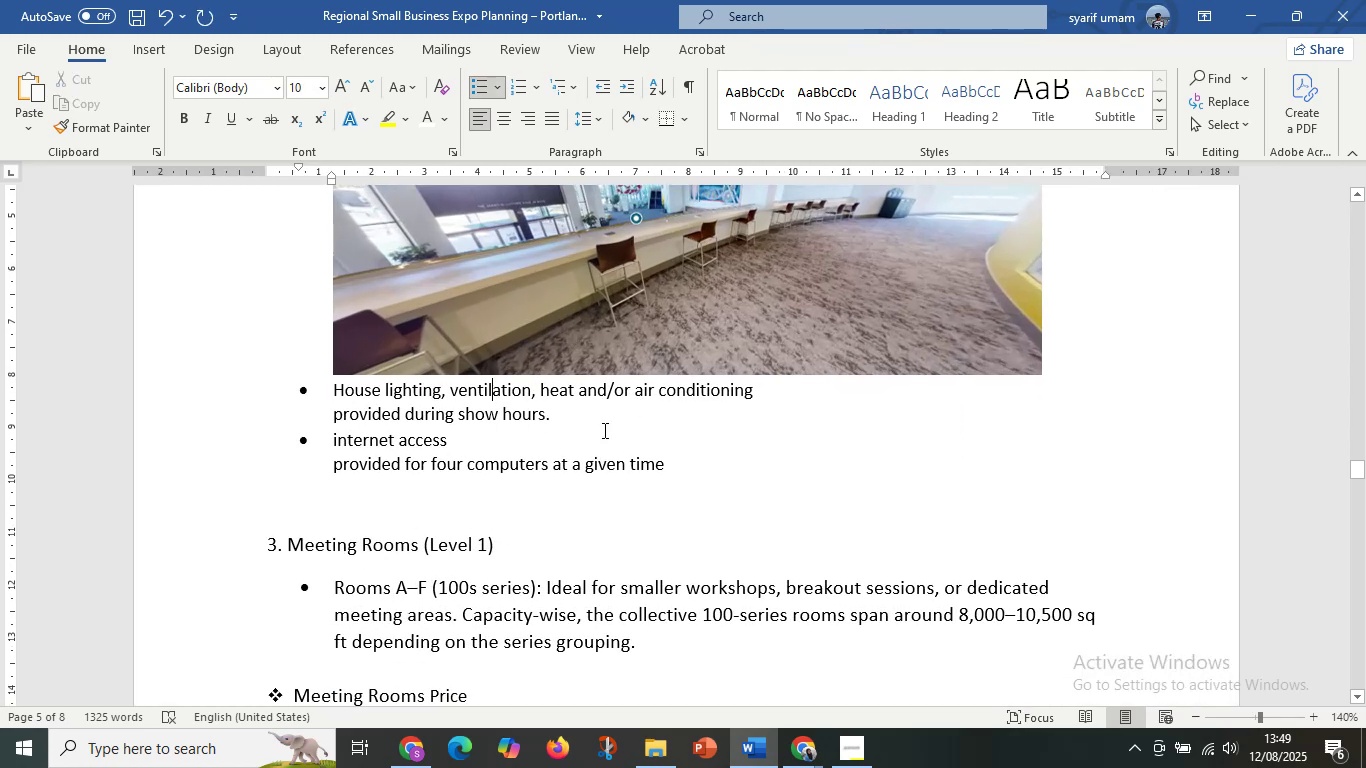 
left_click_drag(start_coordinate=[790, 609], to_coordinate=[773, 587])
 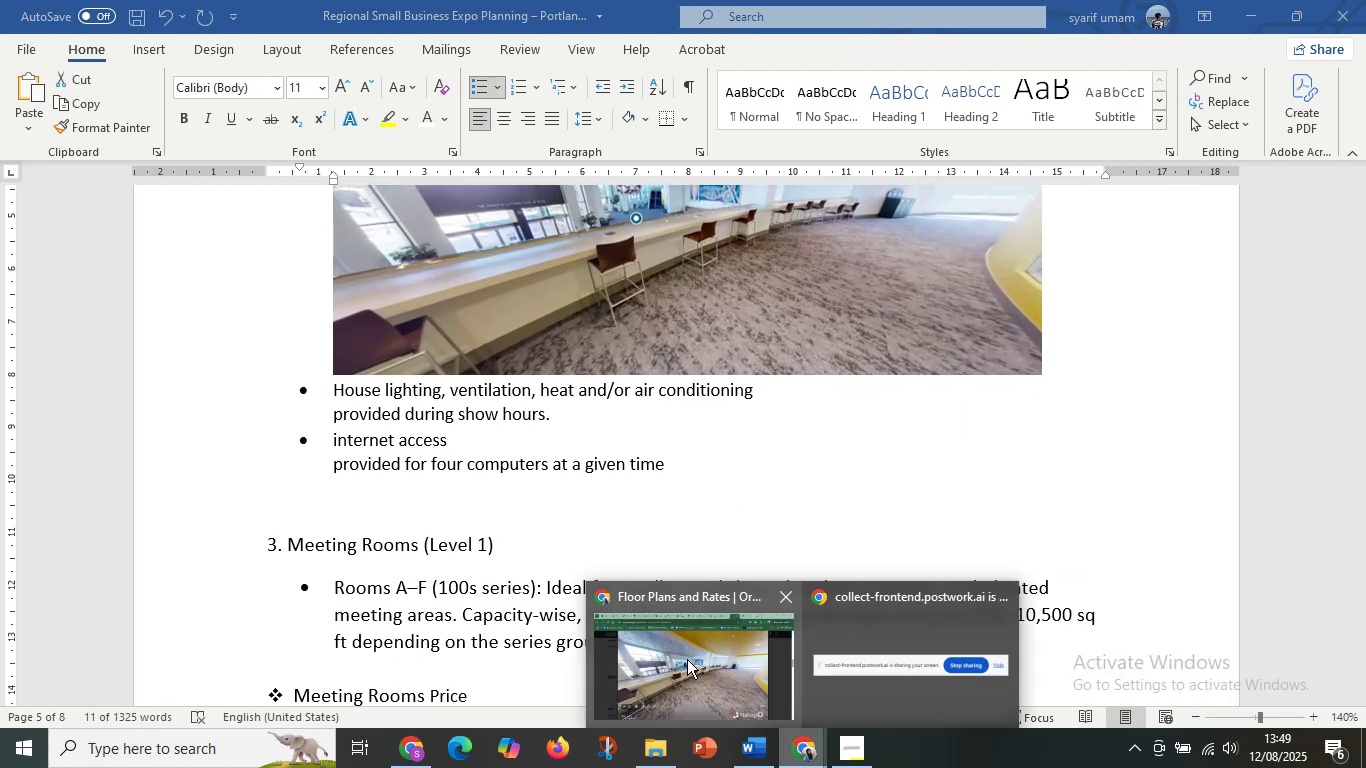 
left_click([676, 659])
 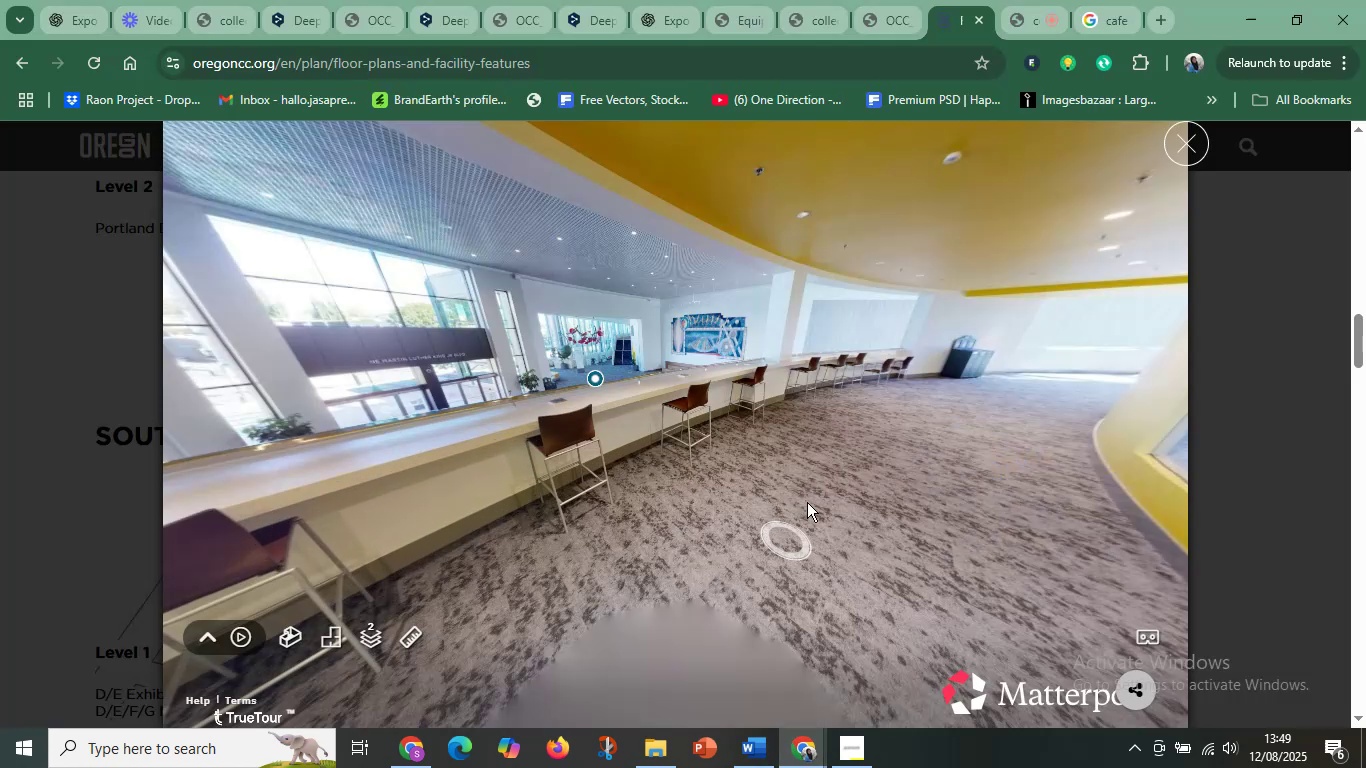 
left_click_drag(start_coordinate=[880, 424], to_coordinate=[501, 626])
 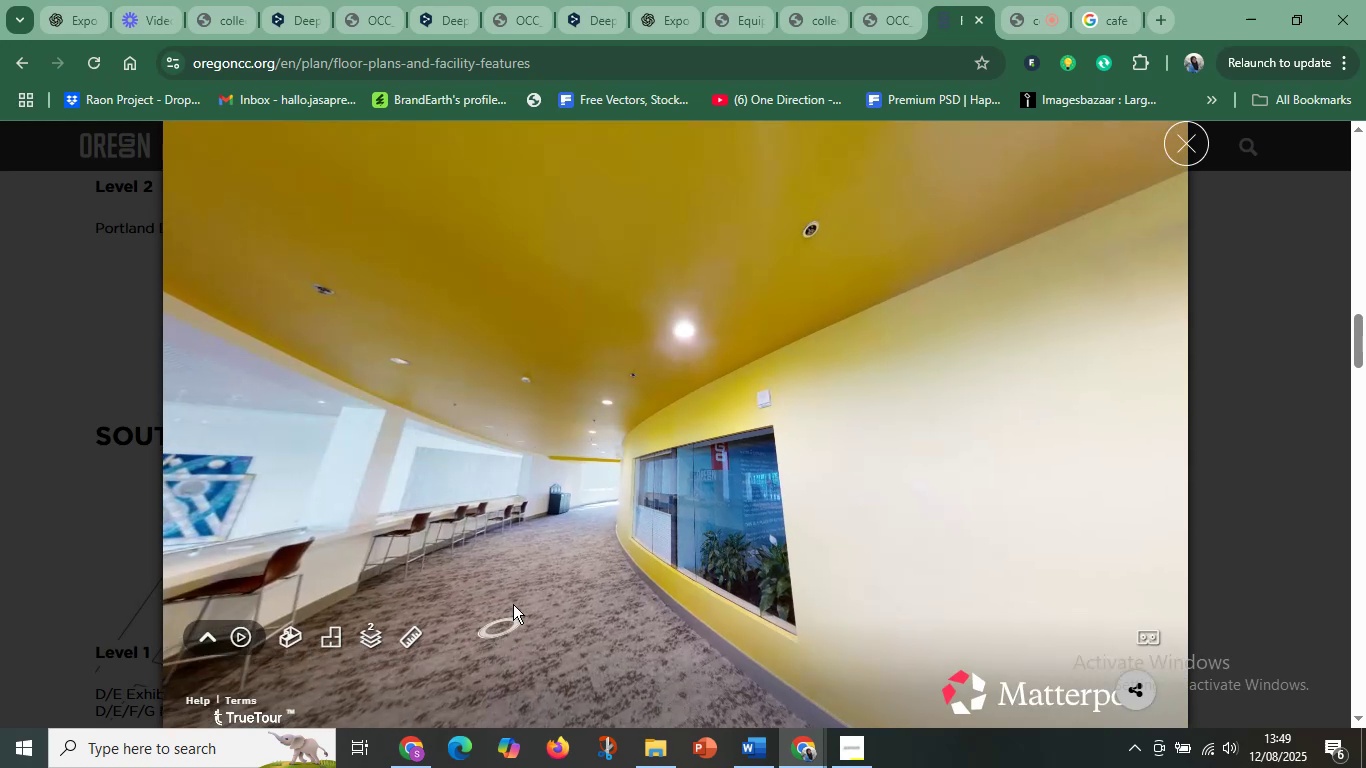 
left_click_drag(start_coordinate=[597, 487], to_coordinate=[845, 647])
 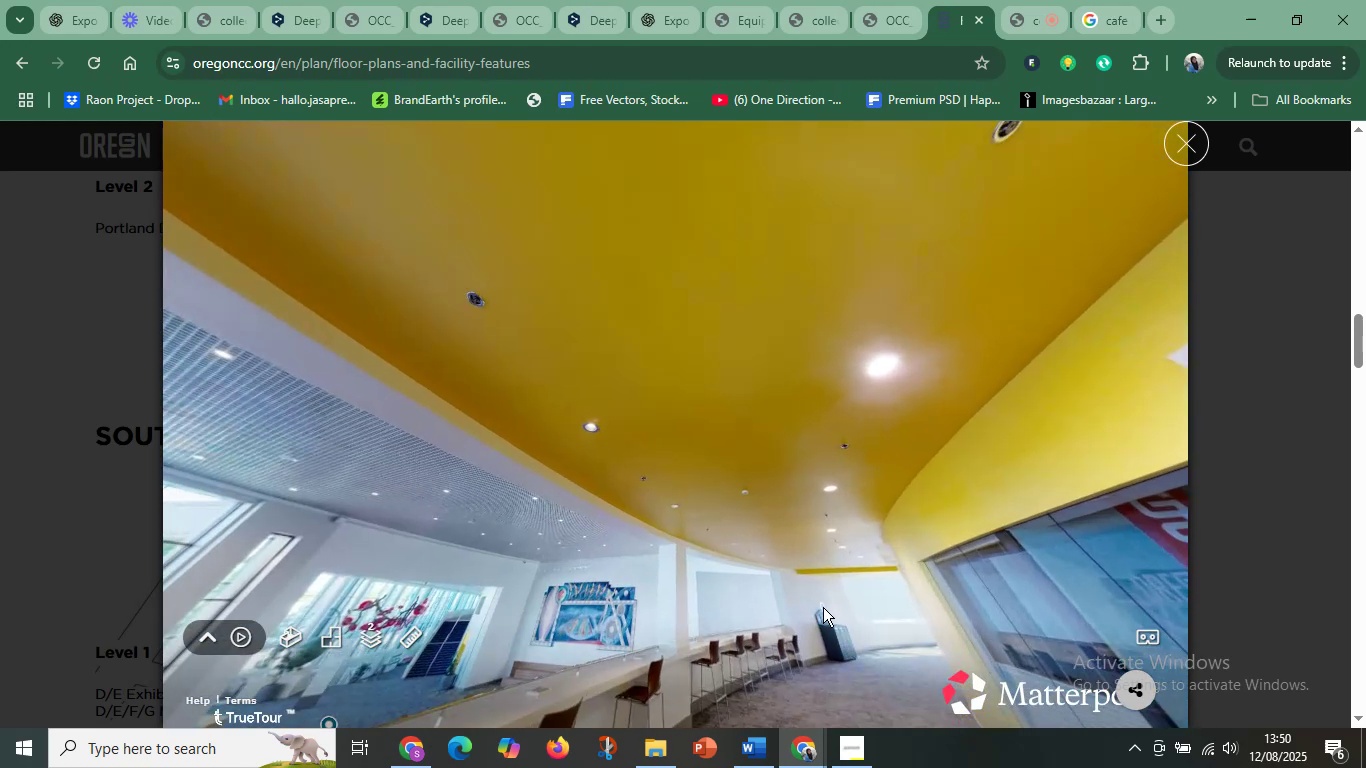 
left_click_drag(start_coordinate=[823, 607], to_coordinate=[577, 502])
 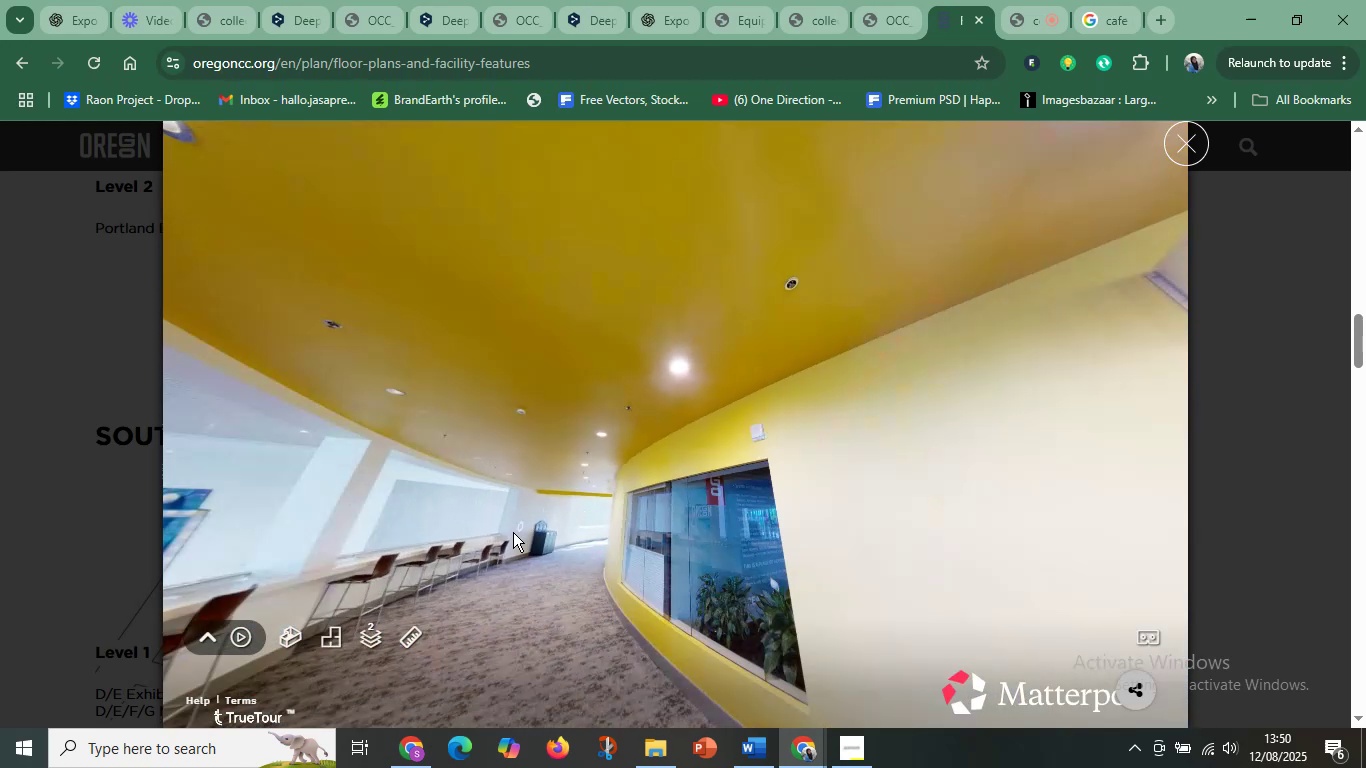 
left_click([510, 537])
 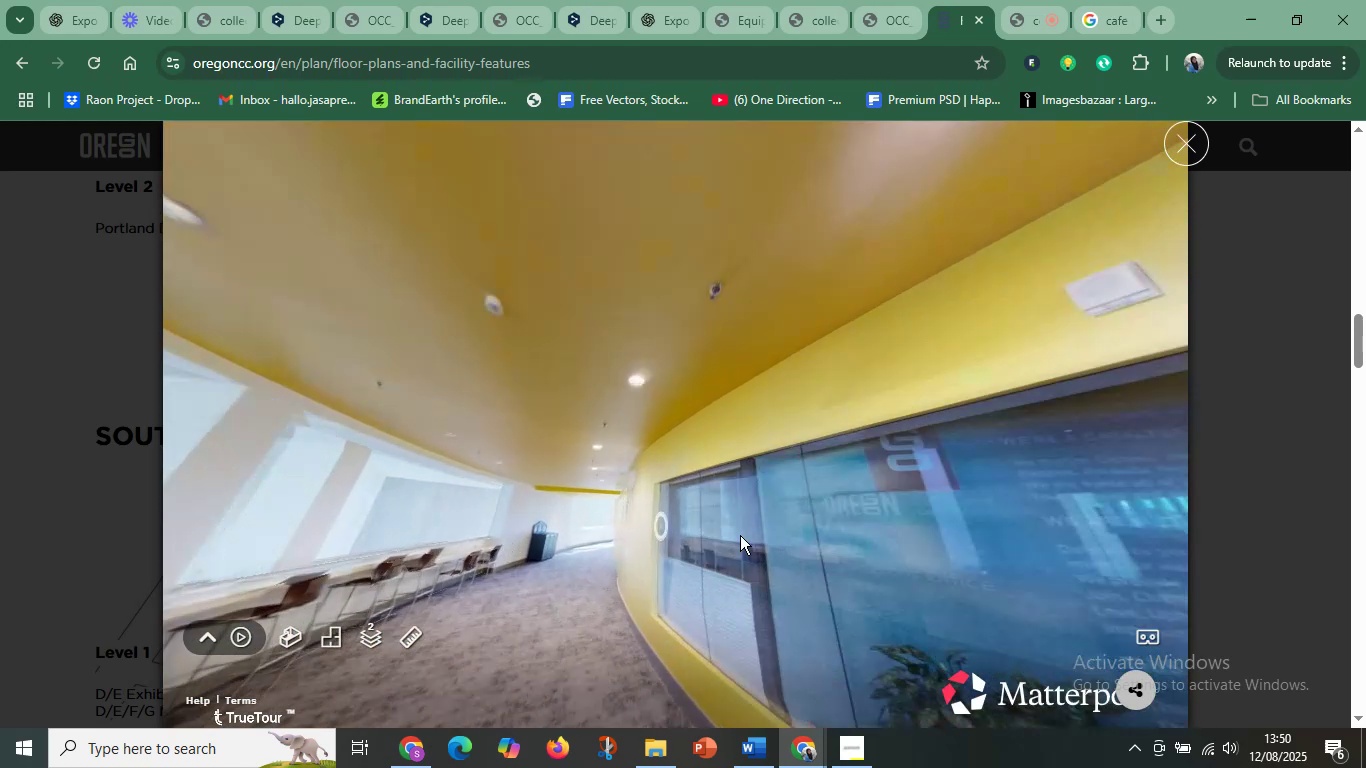 
left_click_drag(start_coordinate=[595, 554], to_coordinate=[246, 431])
 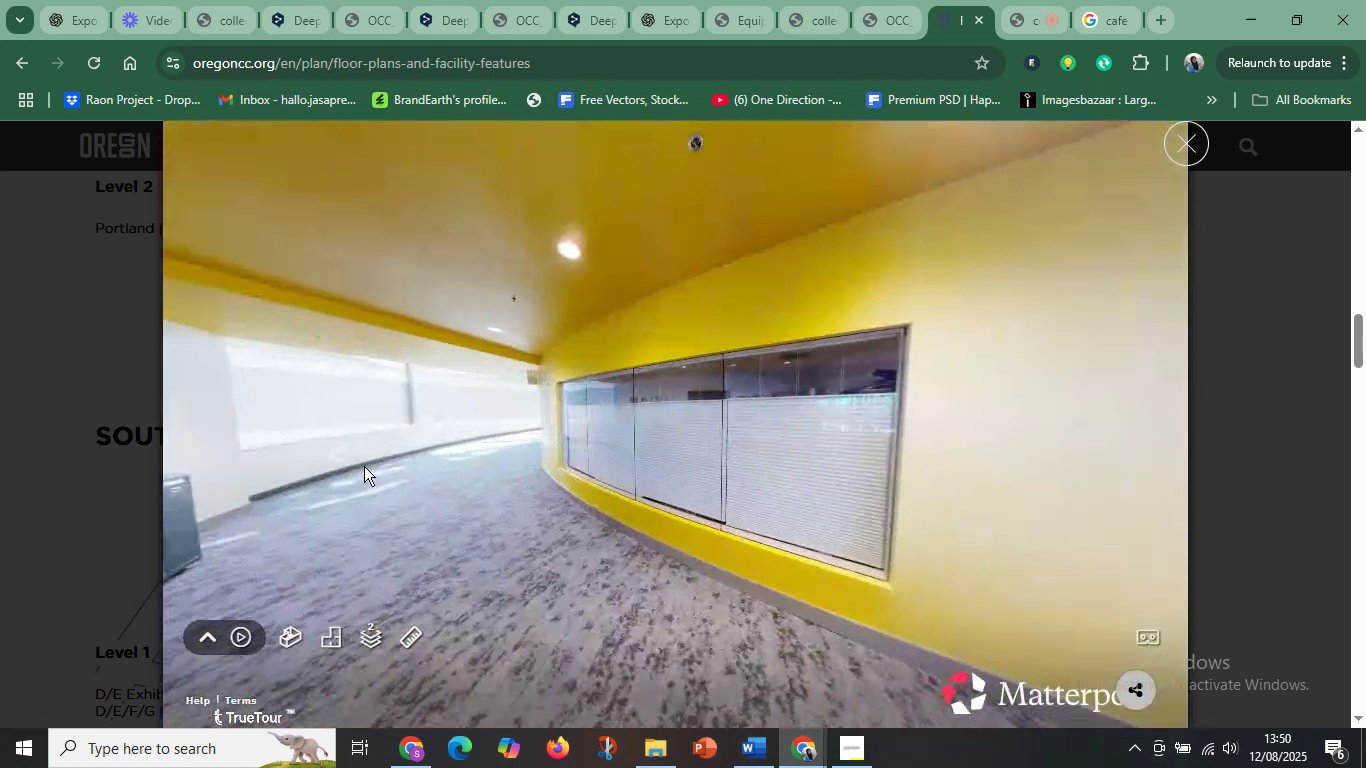 
left_click([364, 466])
 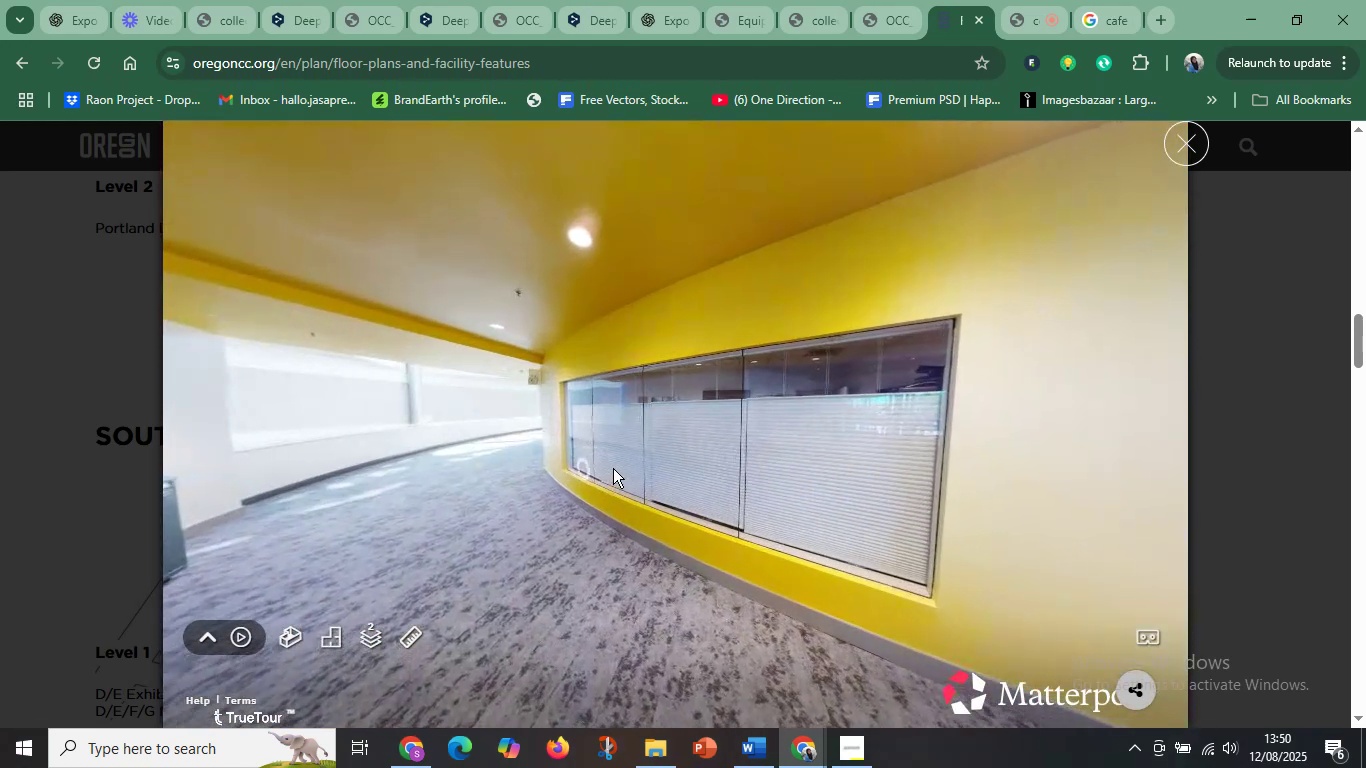 
left_click_drag(start_coordinate=[619, 473], to_coordinate=[0, 489])
 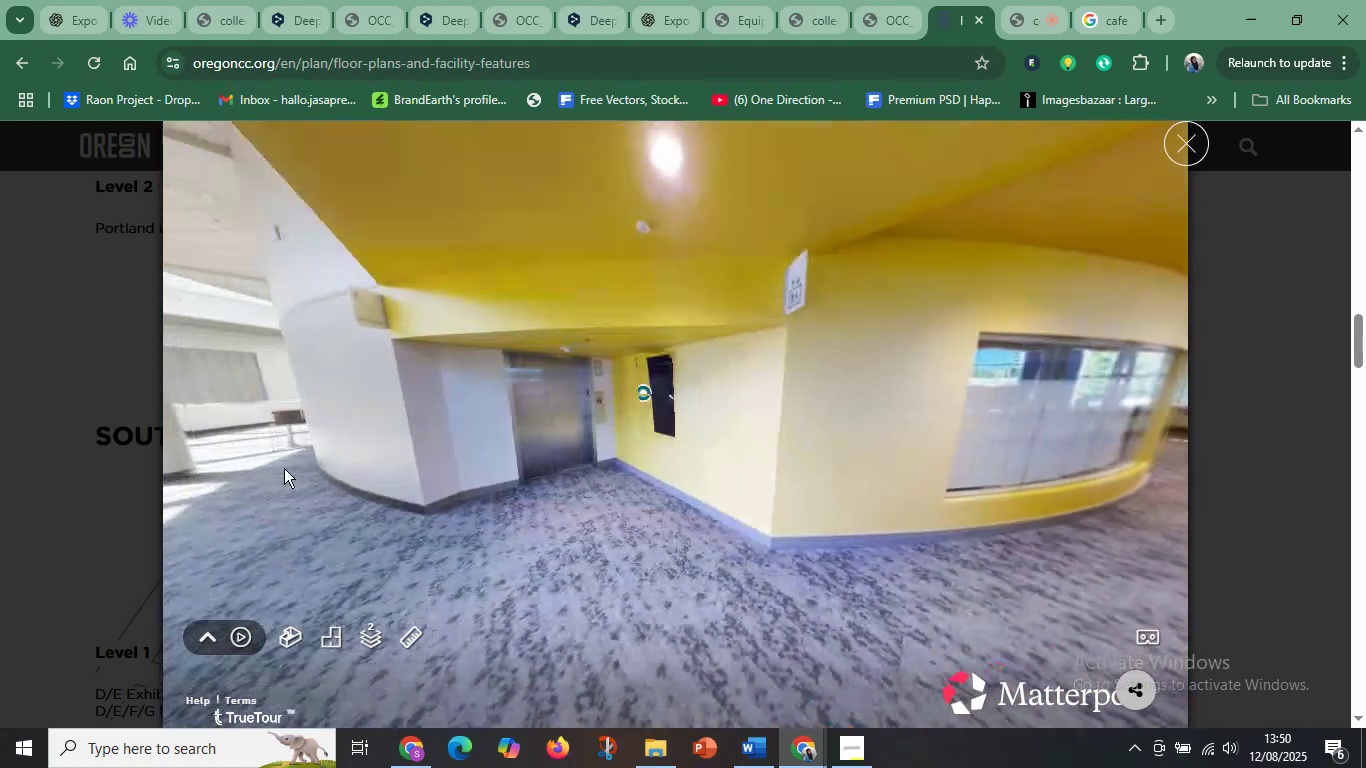 
left_click_drag(start_coordinate=[343, 461], to_coordinate=[855, 569])
 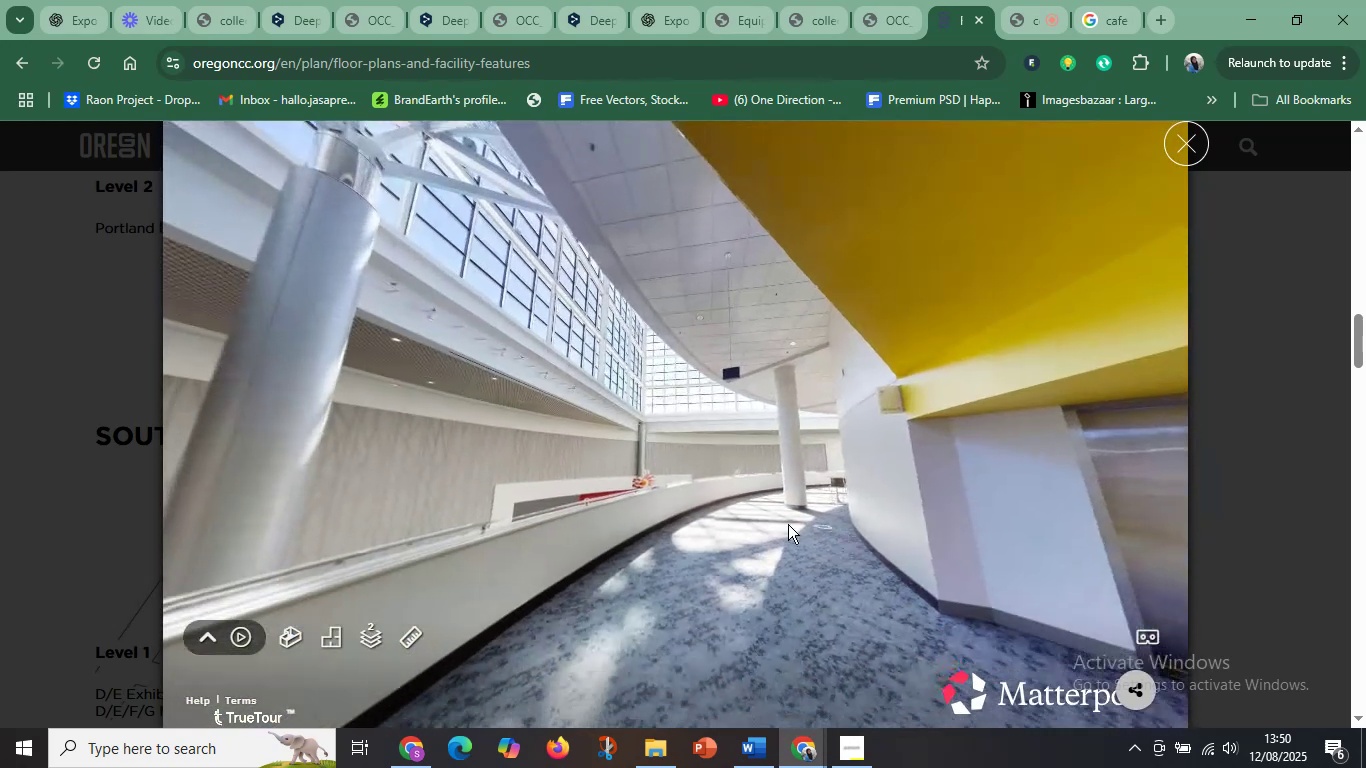 
left_click([781, 528])
 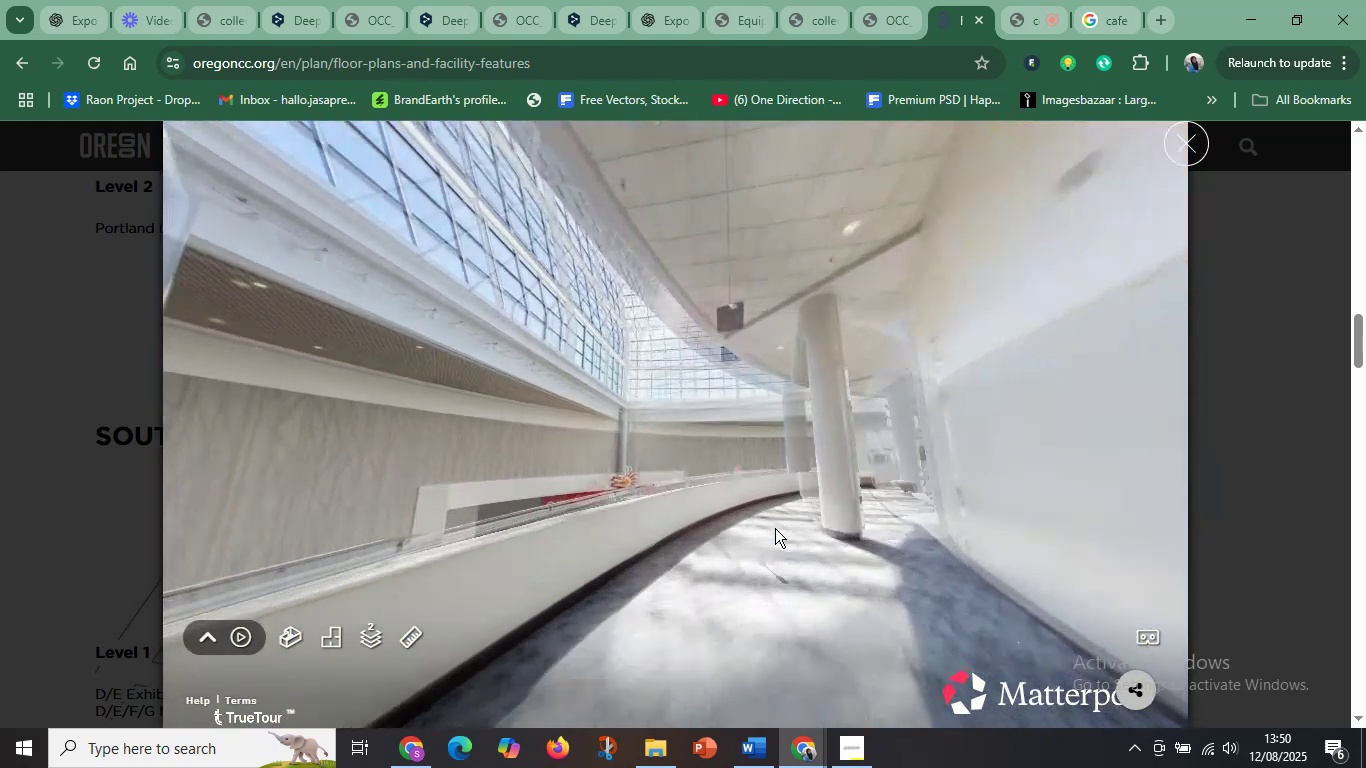 
left_click_drag(start_coordinate=[847, 469], to_coordinate=[456, 576])
 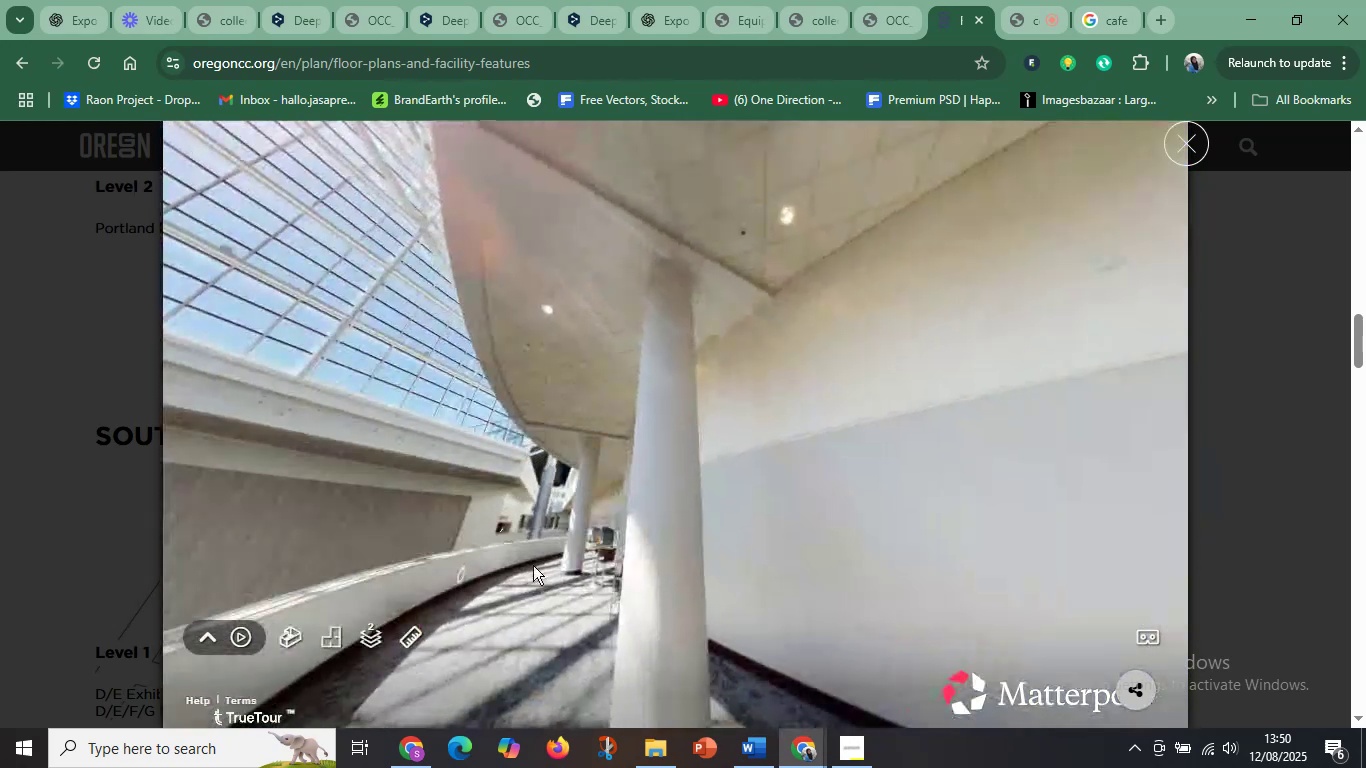 
left_click_drag(start_coordinate=[611, 571], to_coordinate=[1075, 645])
 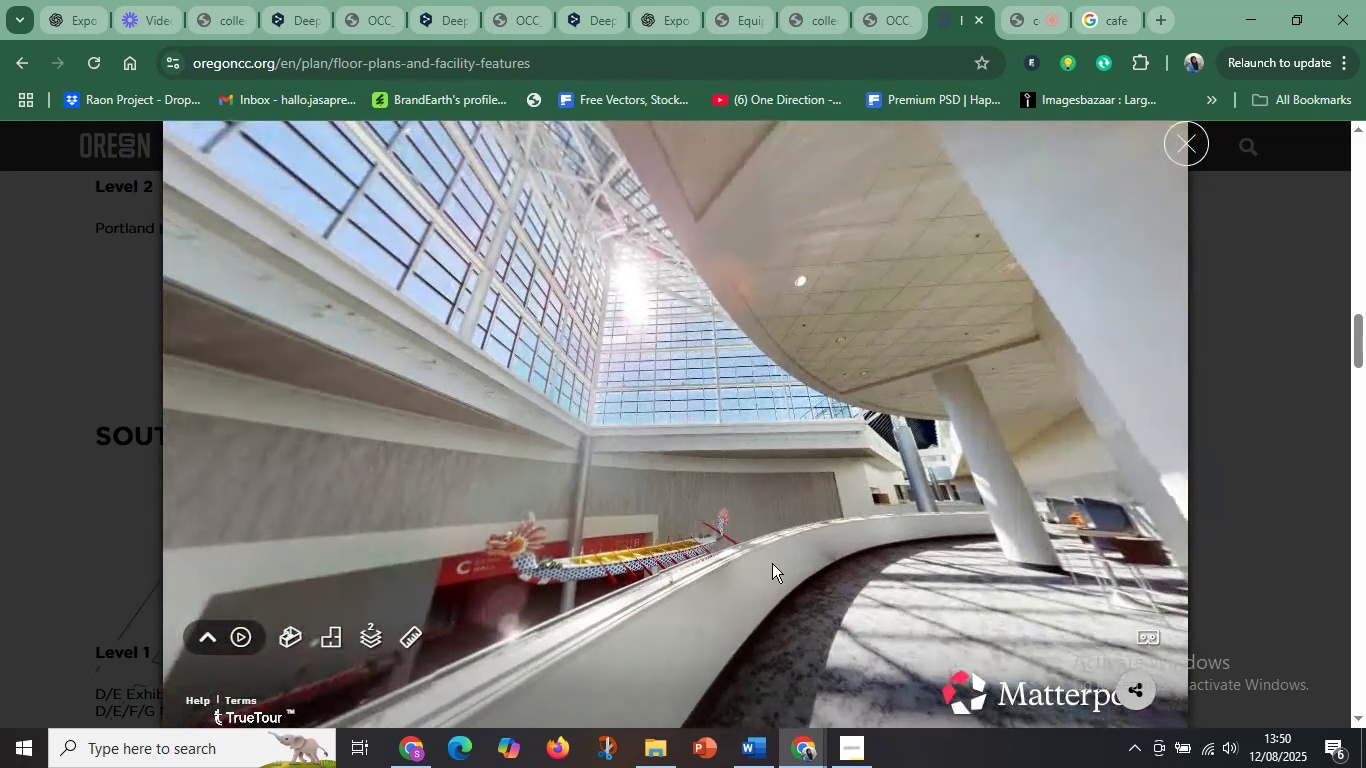 
left_click_drag(start_coordinate=[747, 557], to_coordinate=[877, 524])
 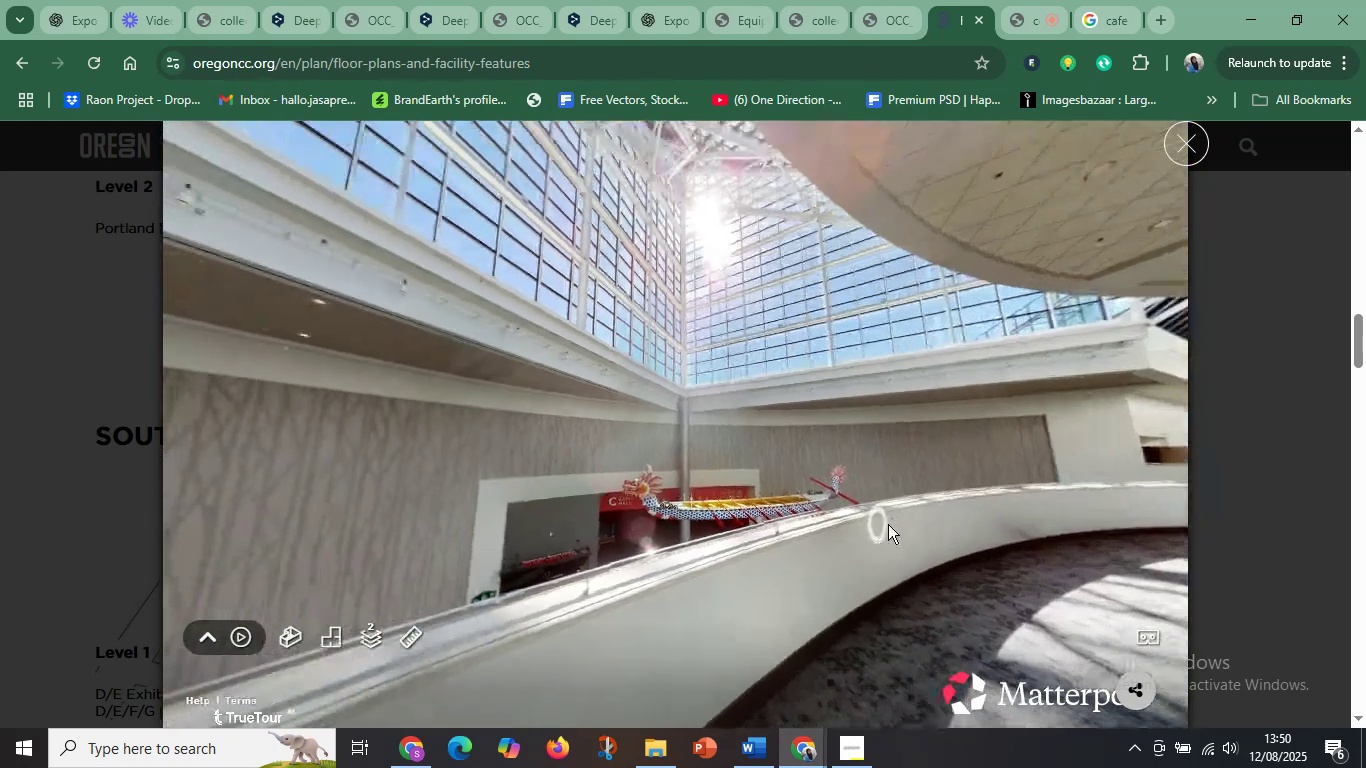 
left_click_drag(start_coordinate=[1099, 553], to_coordinate=[689, 507])
 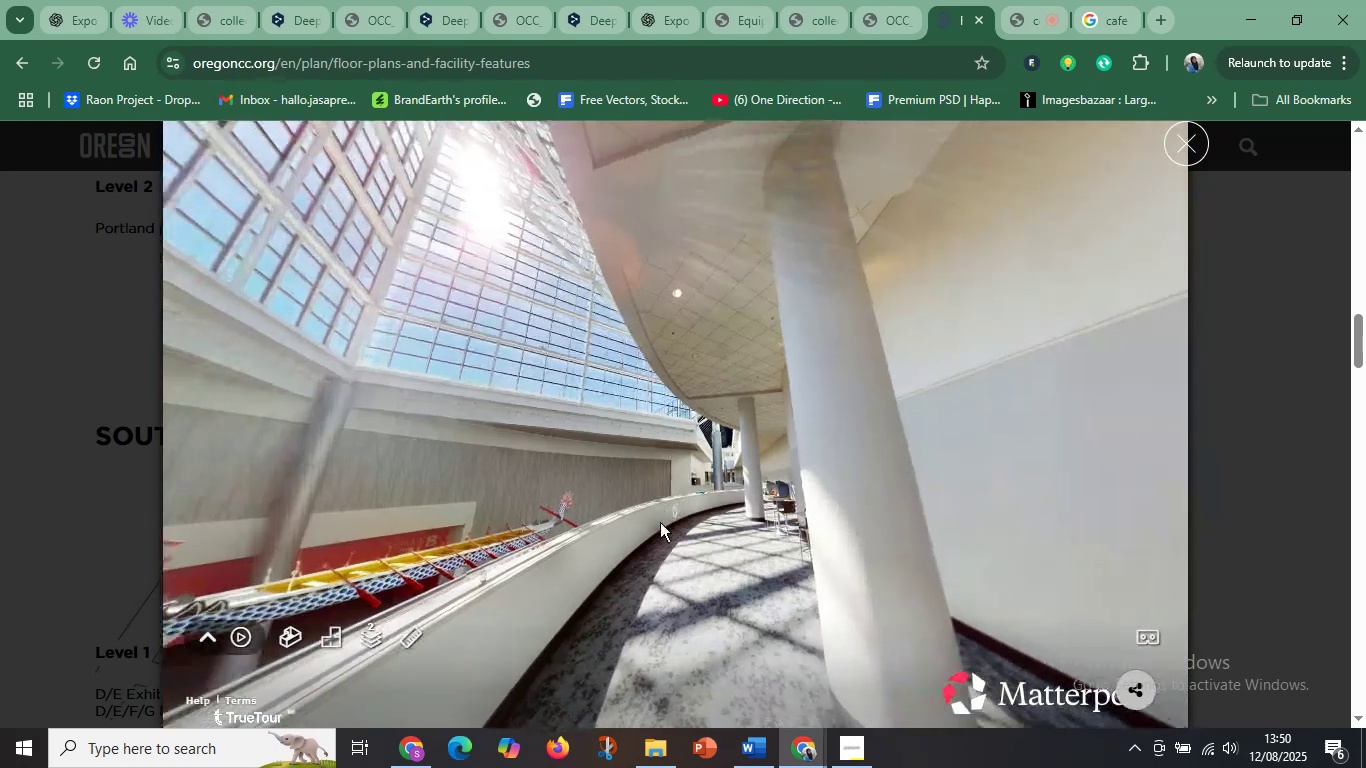 
left_click([660, 523])
 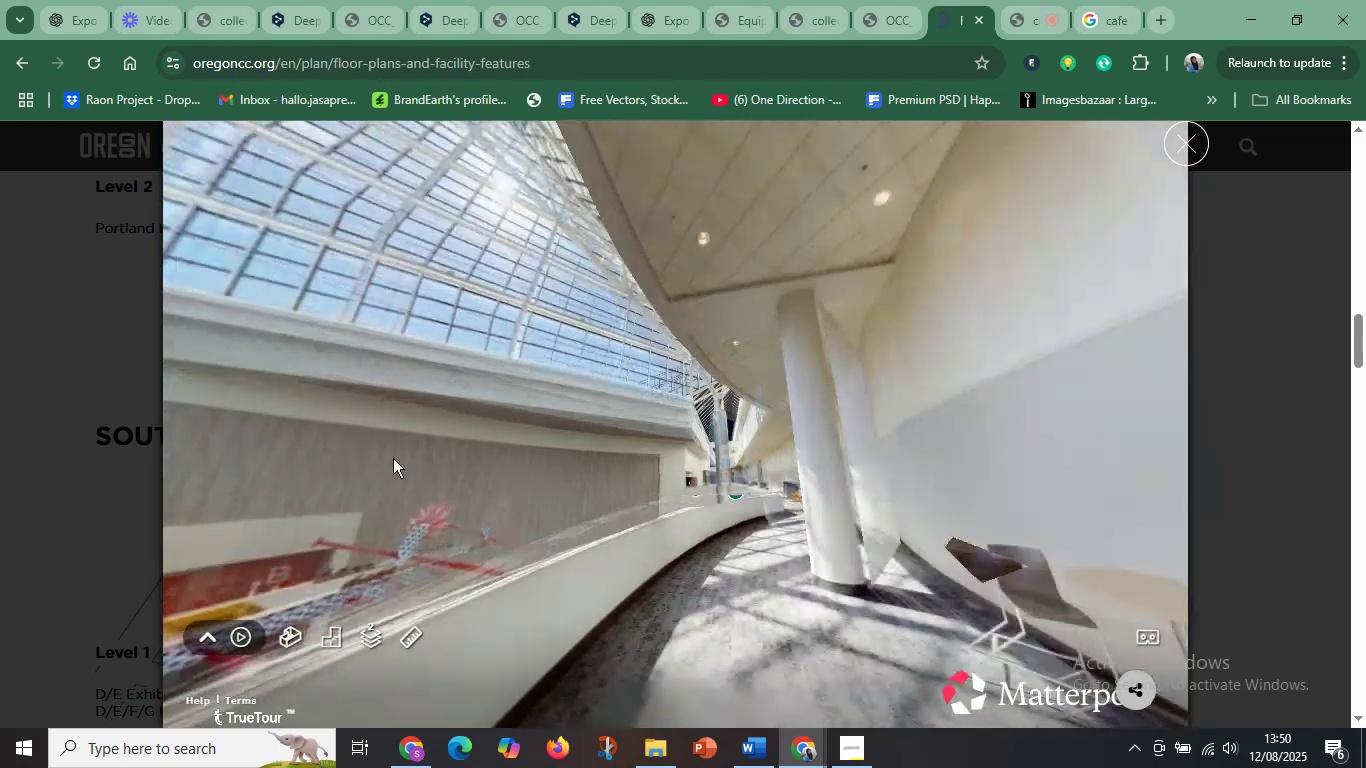 
left_click_drag(start_coordinate=[320, 522], to_coordinate=[752, 343])
 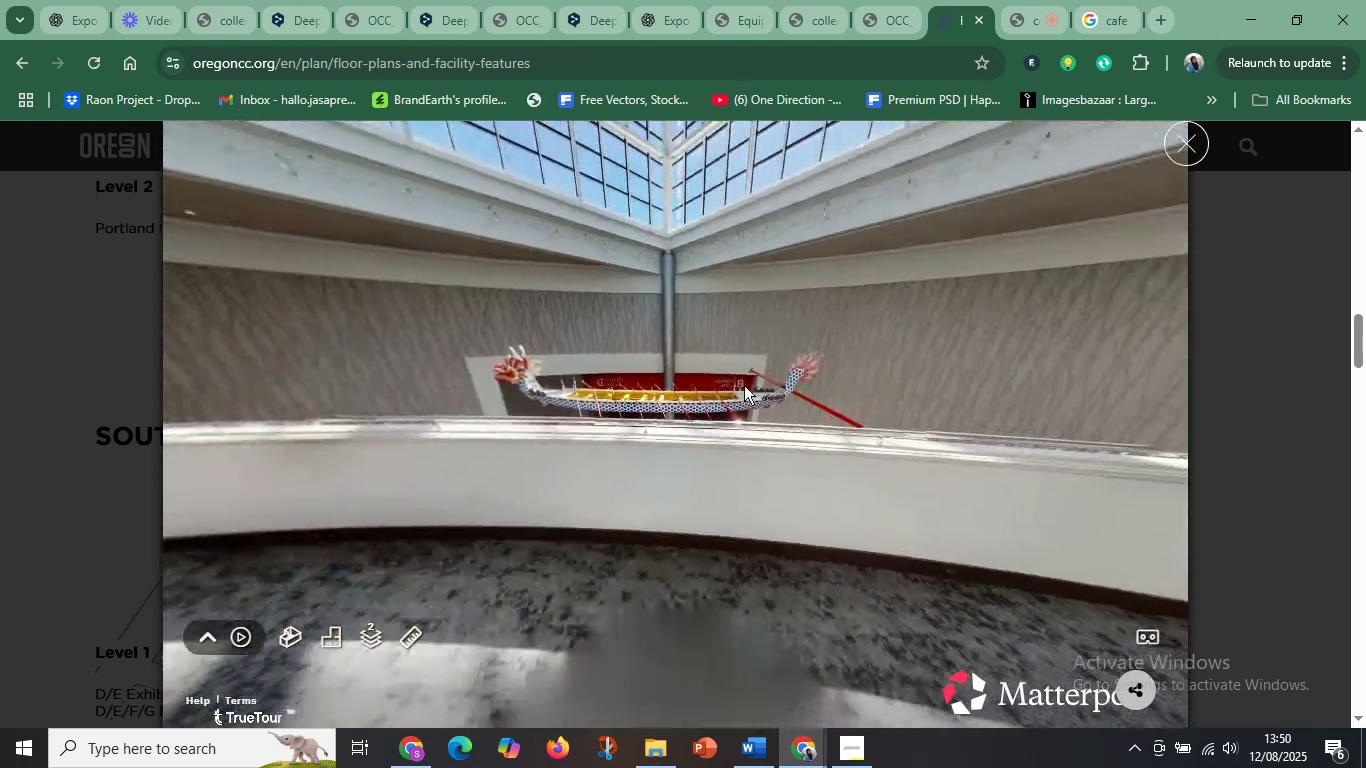 
left_click_drag(start_coordinate=[745, 399], to_coordinate=[707, 402])
 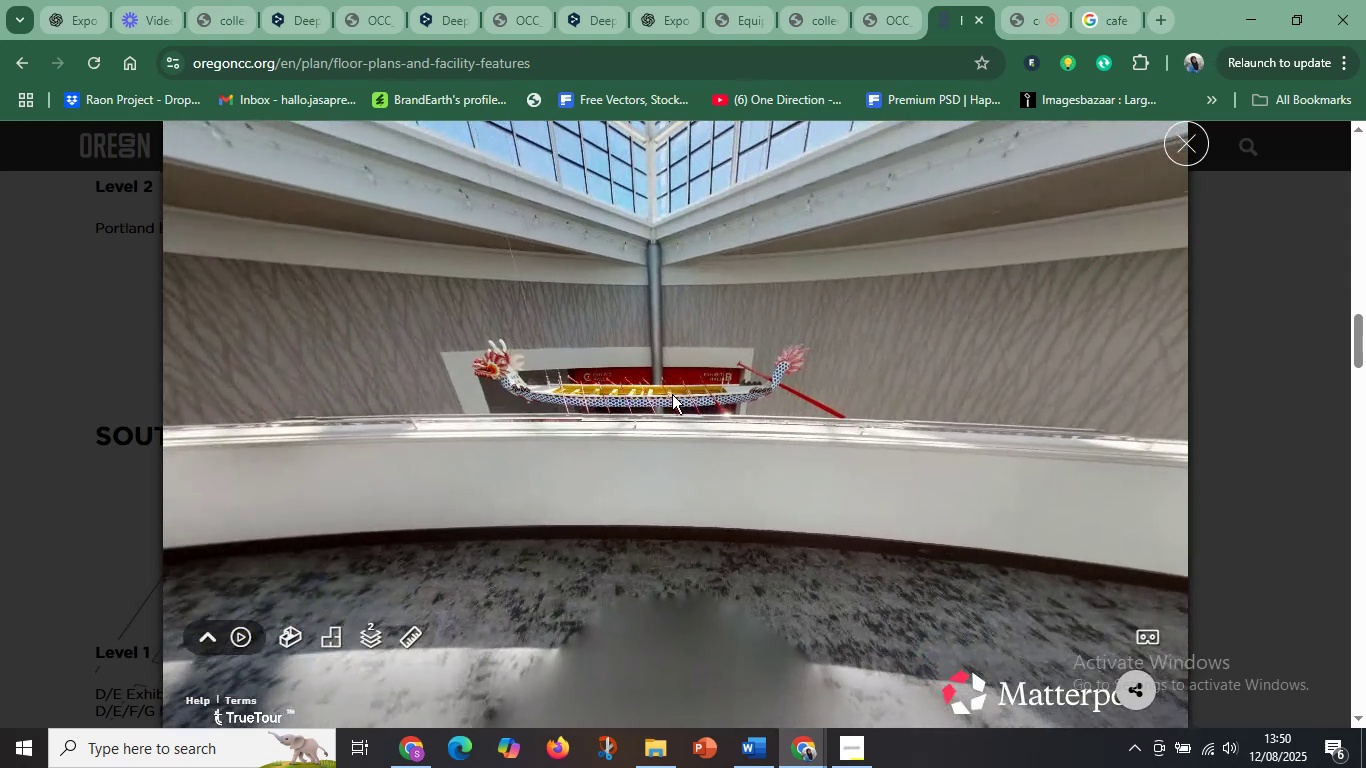 
left_click([641, 389])
 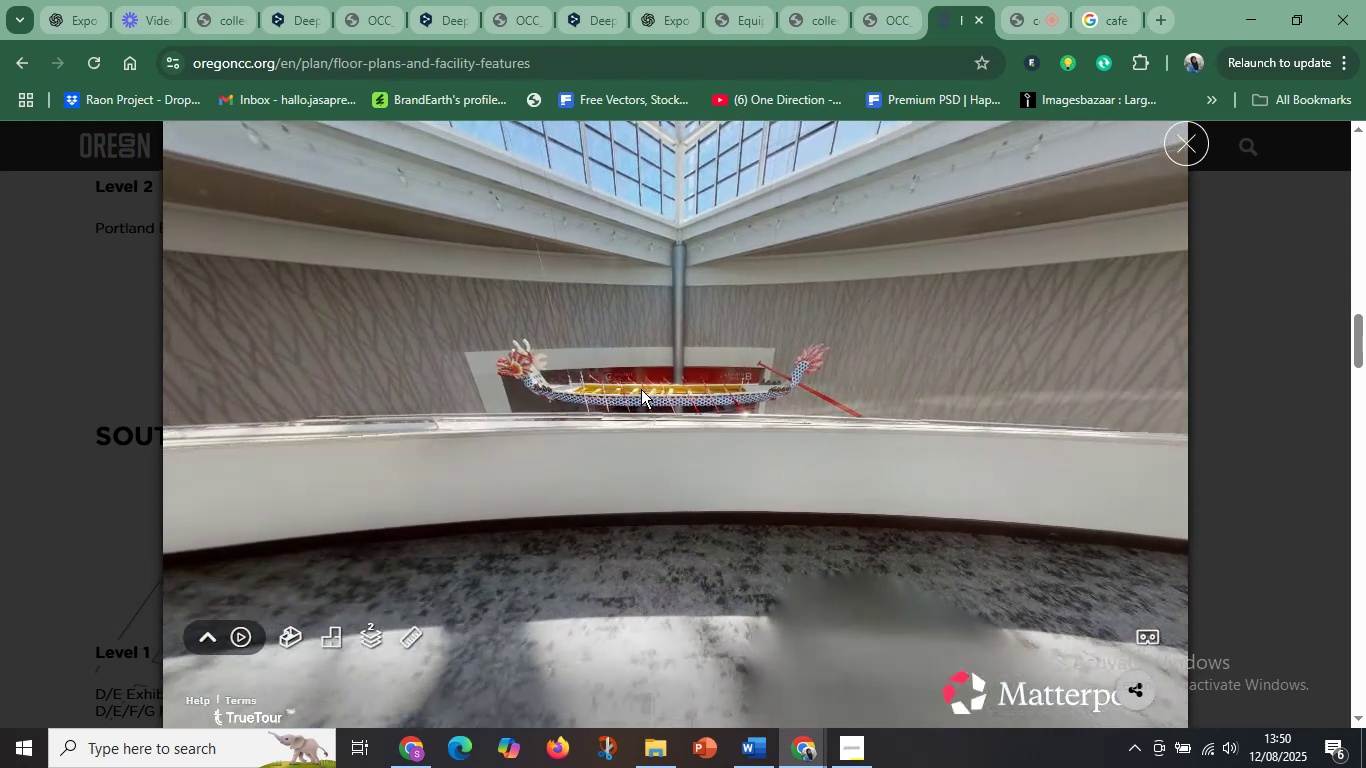 
left_click_drag(start_coordinate=[921, 413], to_coordinate=[103, 491])
 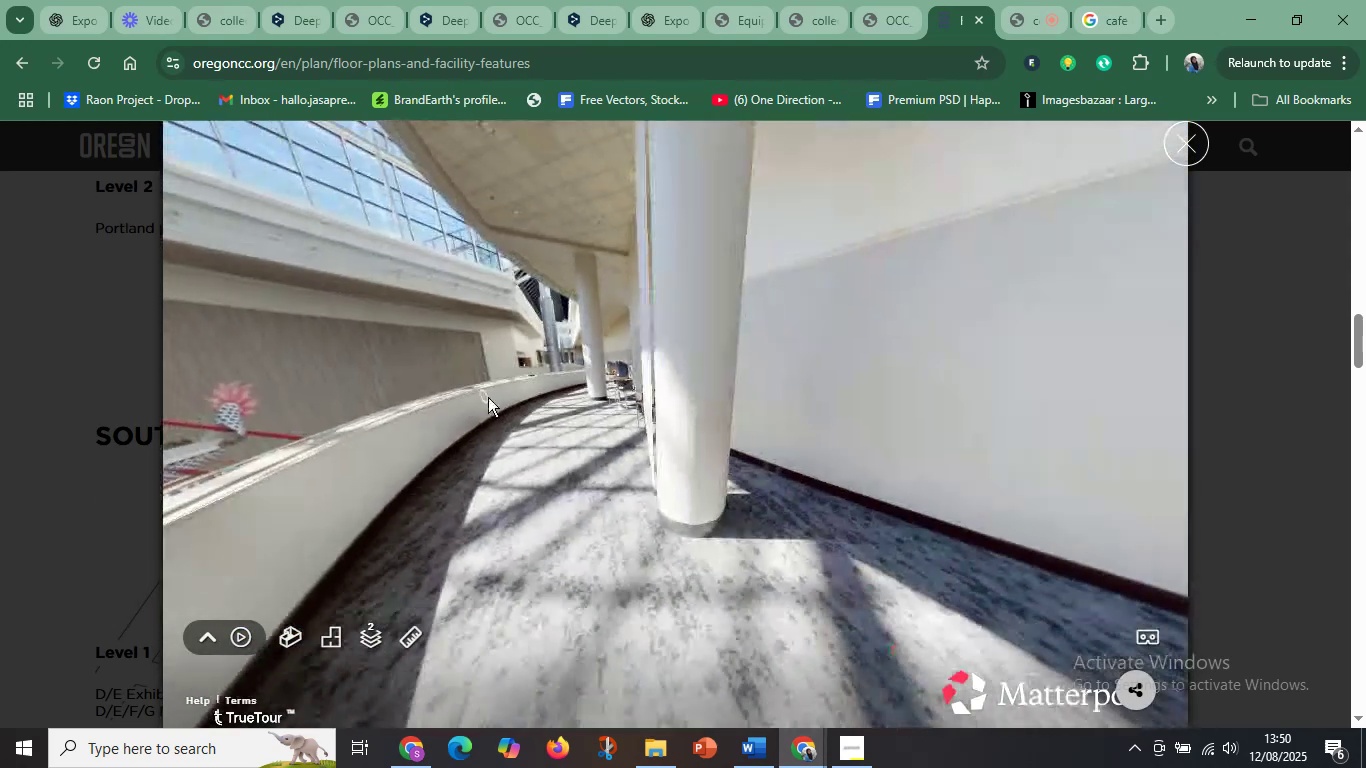 
left_click([566, 412])
 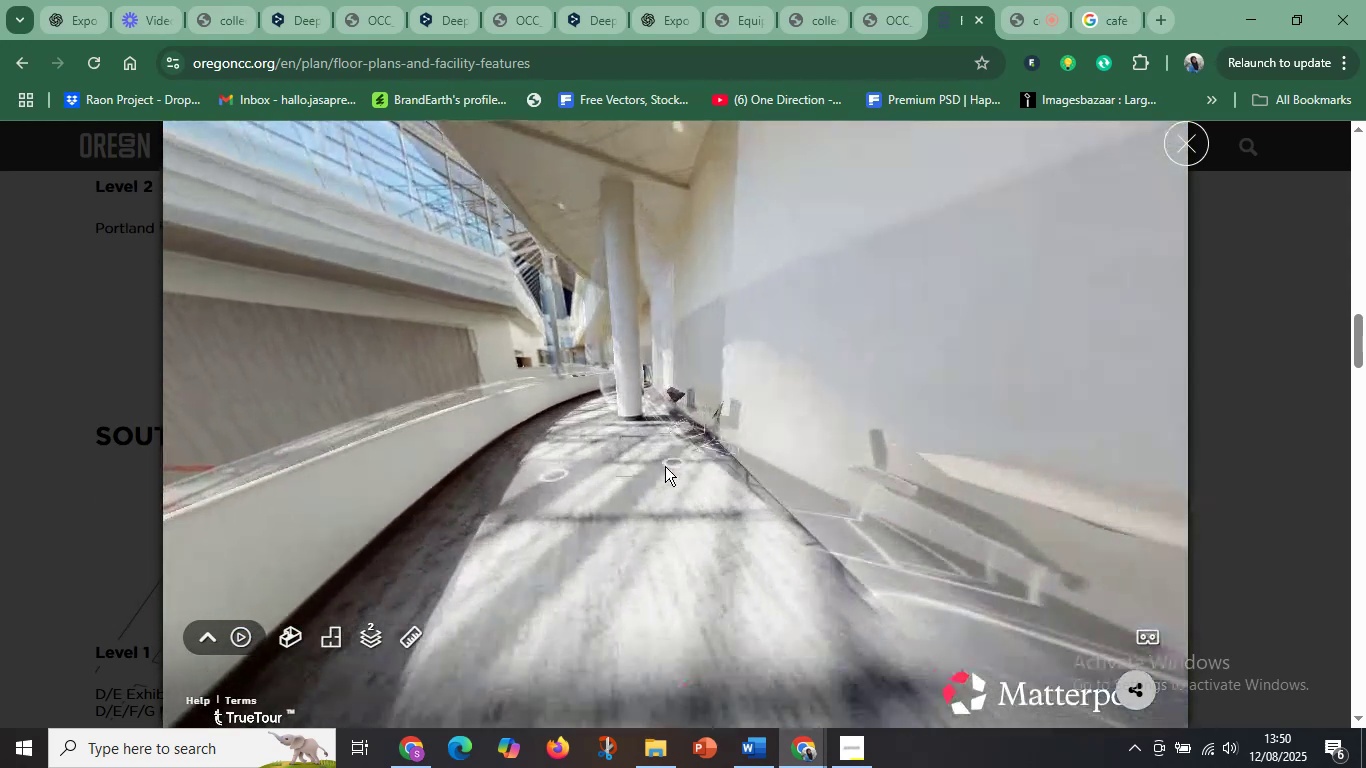 
left_click_drag(start_coordinate=[646, 425], to_coordinate=[715, 473])
 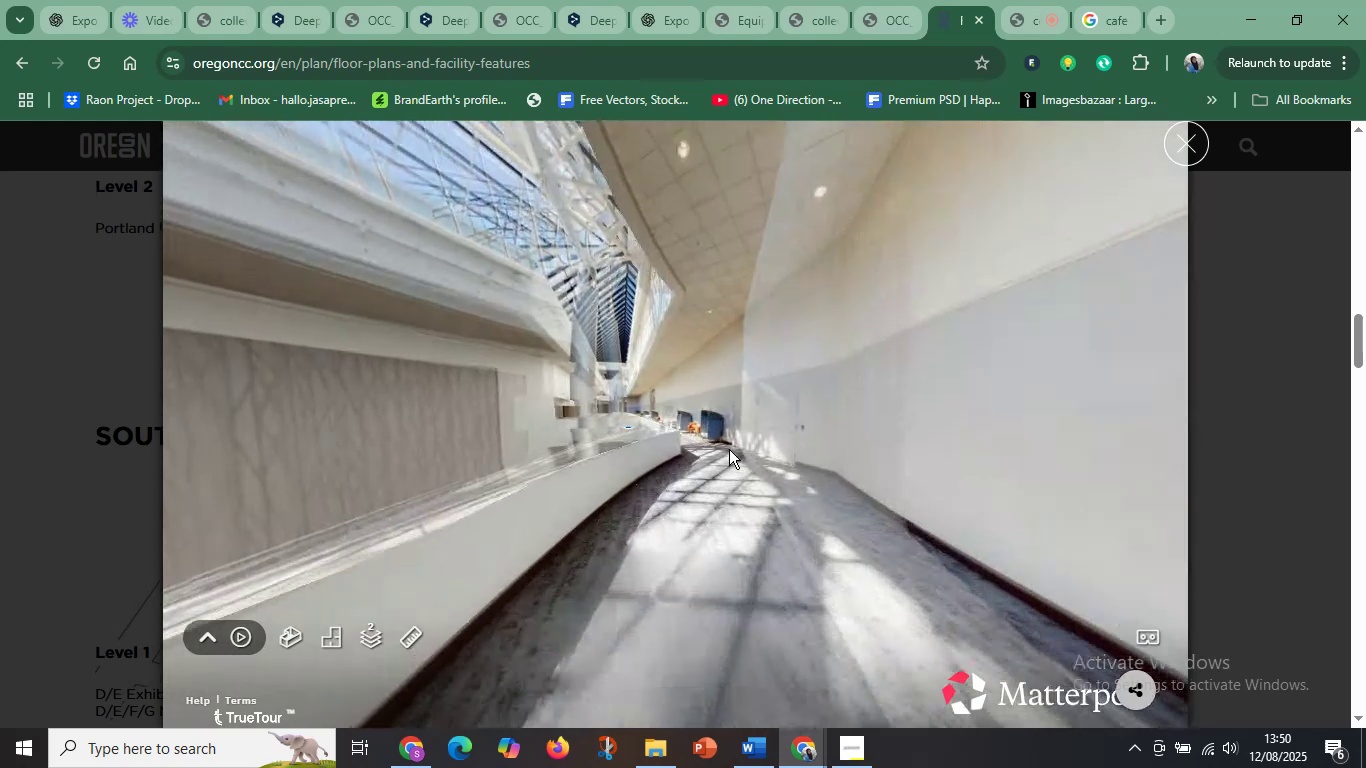 
left_click_drag(start_coordinate=[824, 488], to_coordinate=[716, 496])
 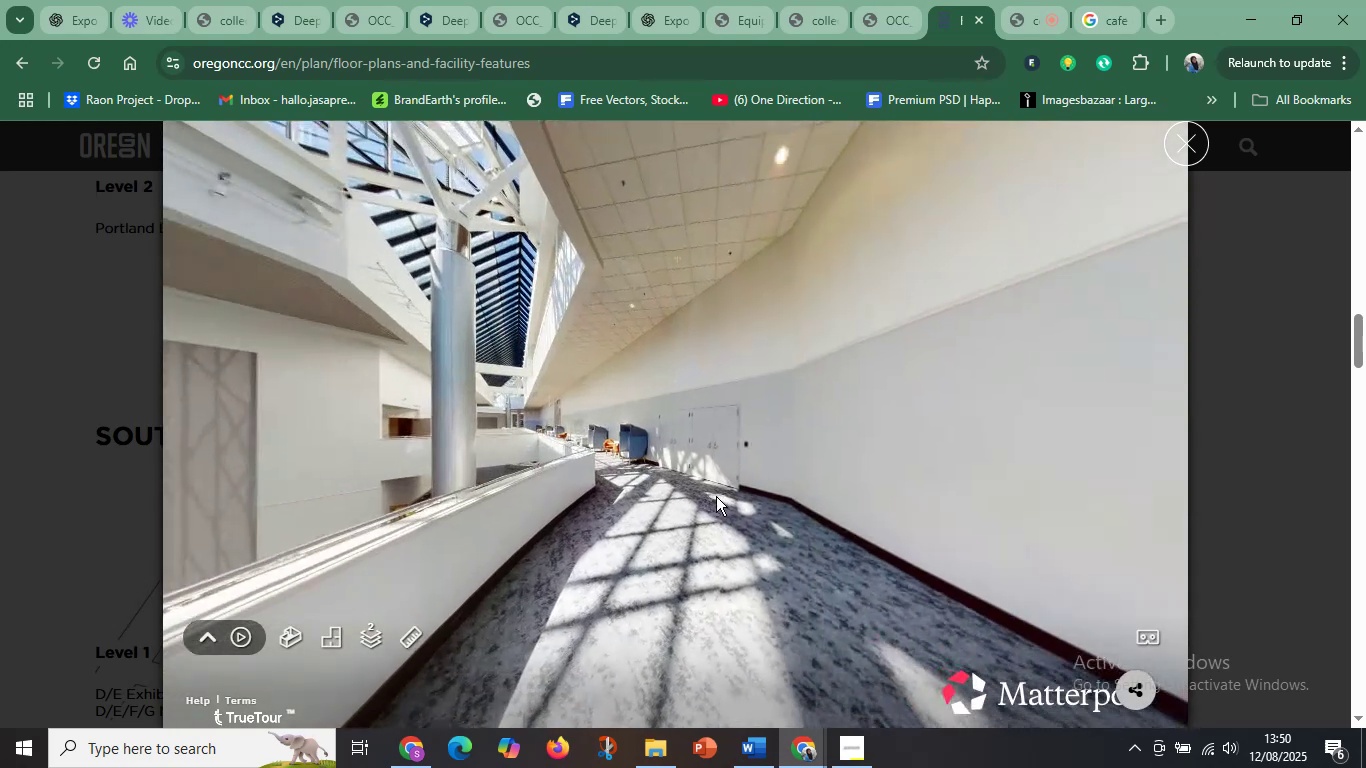 
left_click([666, 479])
 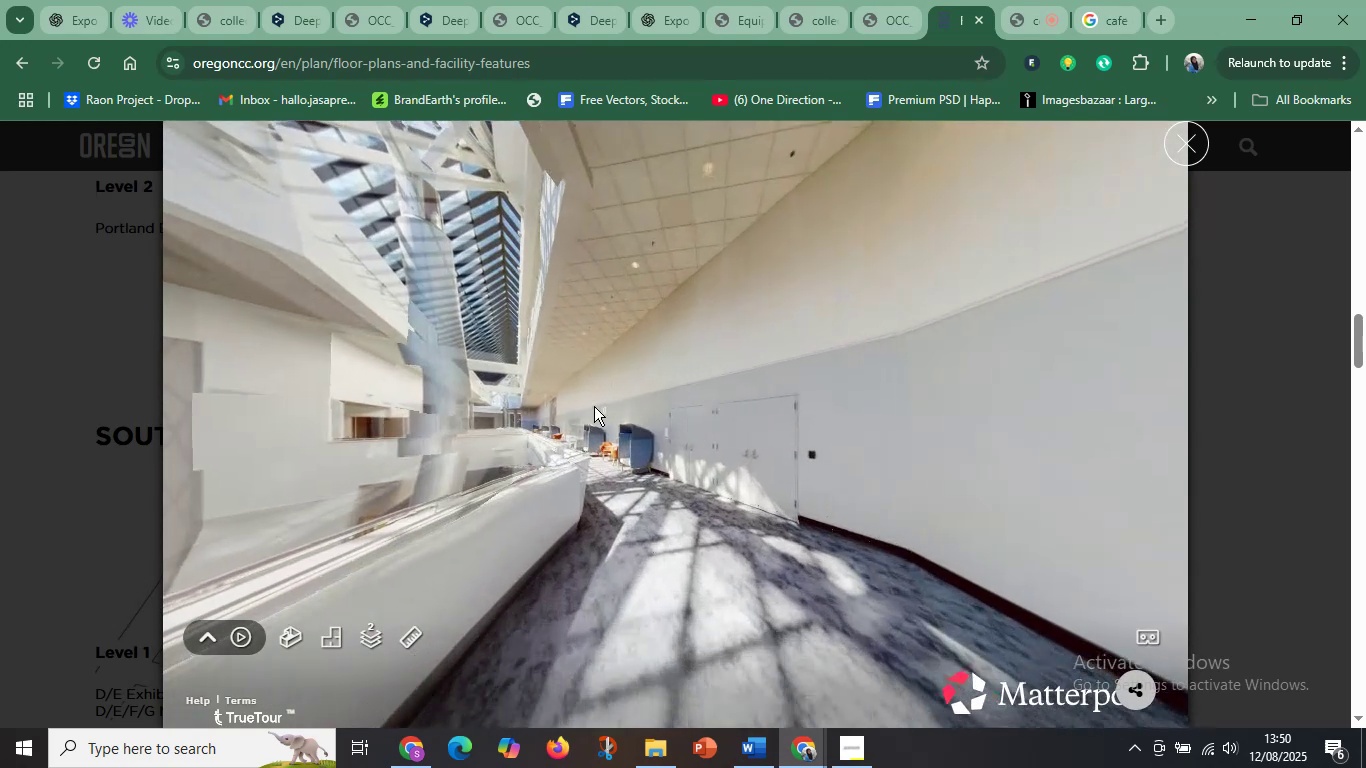 
left_click_drag(start_coordinate=[579, 405], to_coordinate=[763, 496])
 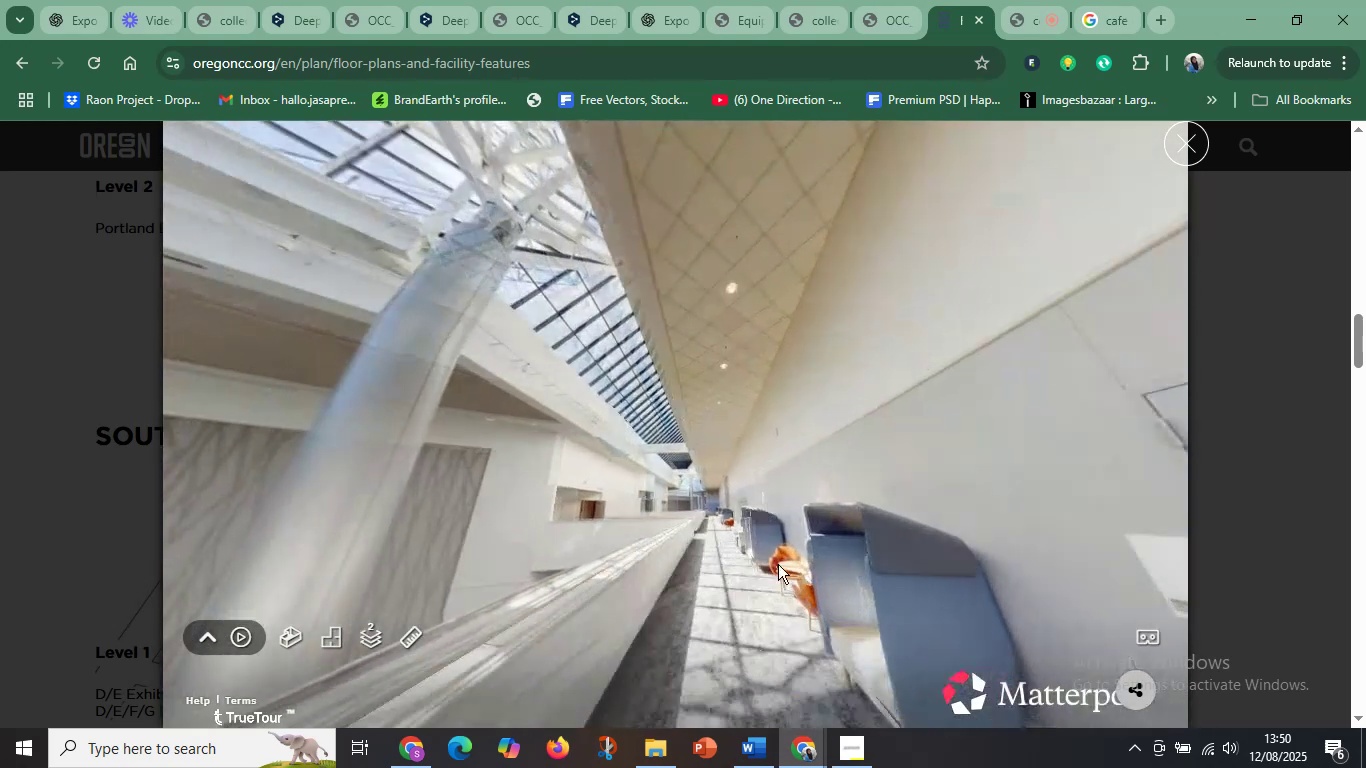 
left_click_drag(start_coordinate=[780, 597], to_coordinate=[688, 341])
 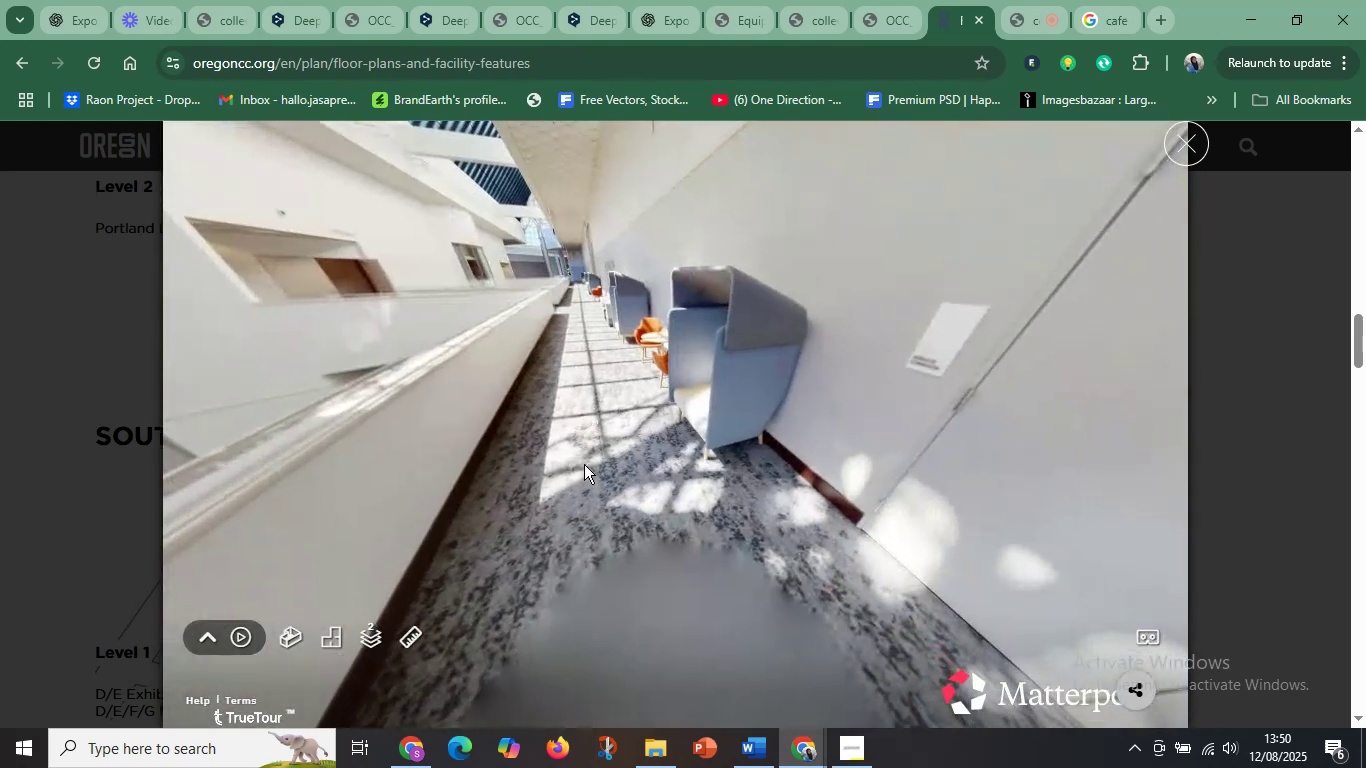 
left_click([614, 532])
 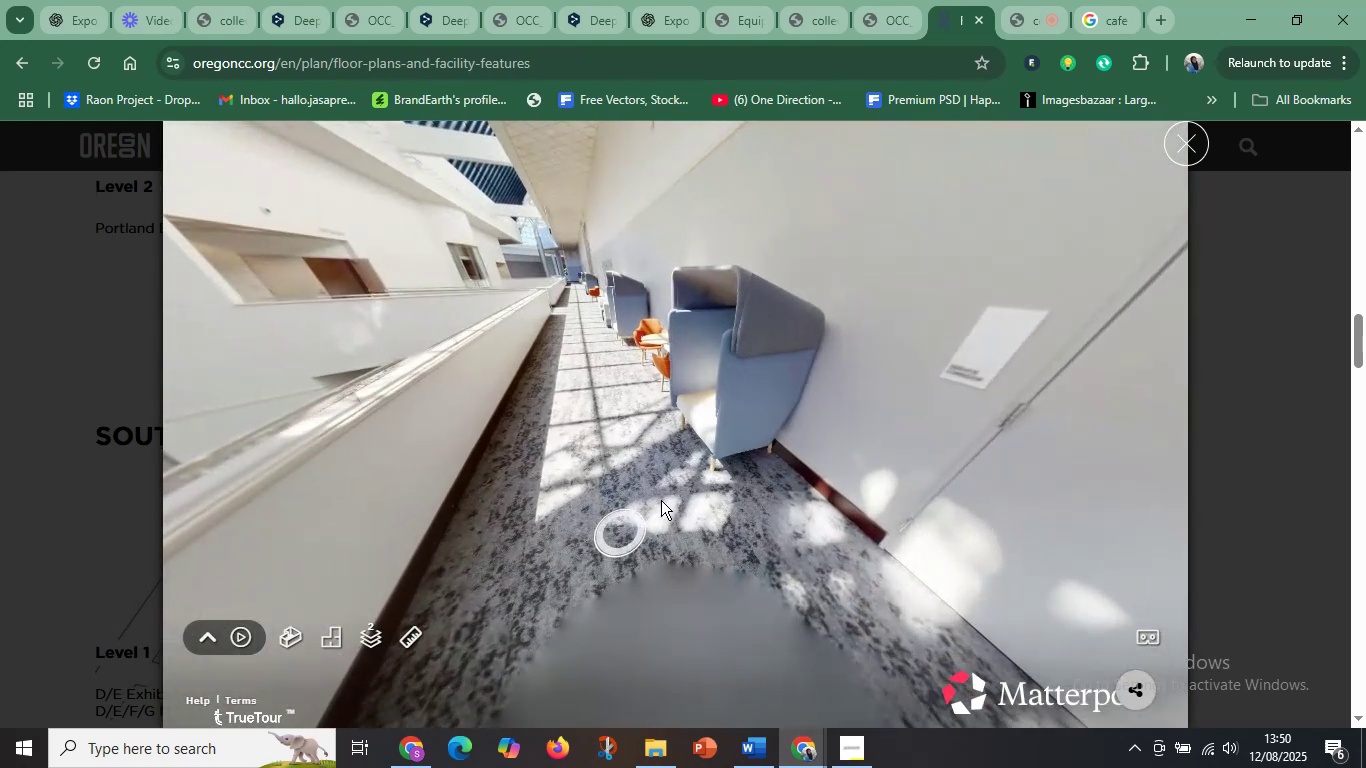 
left_click_drag(start_coordinate=[834, 431], to_coordinate=[496, 453])
 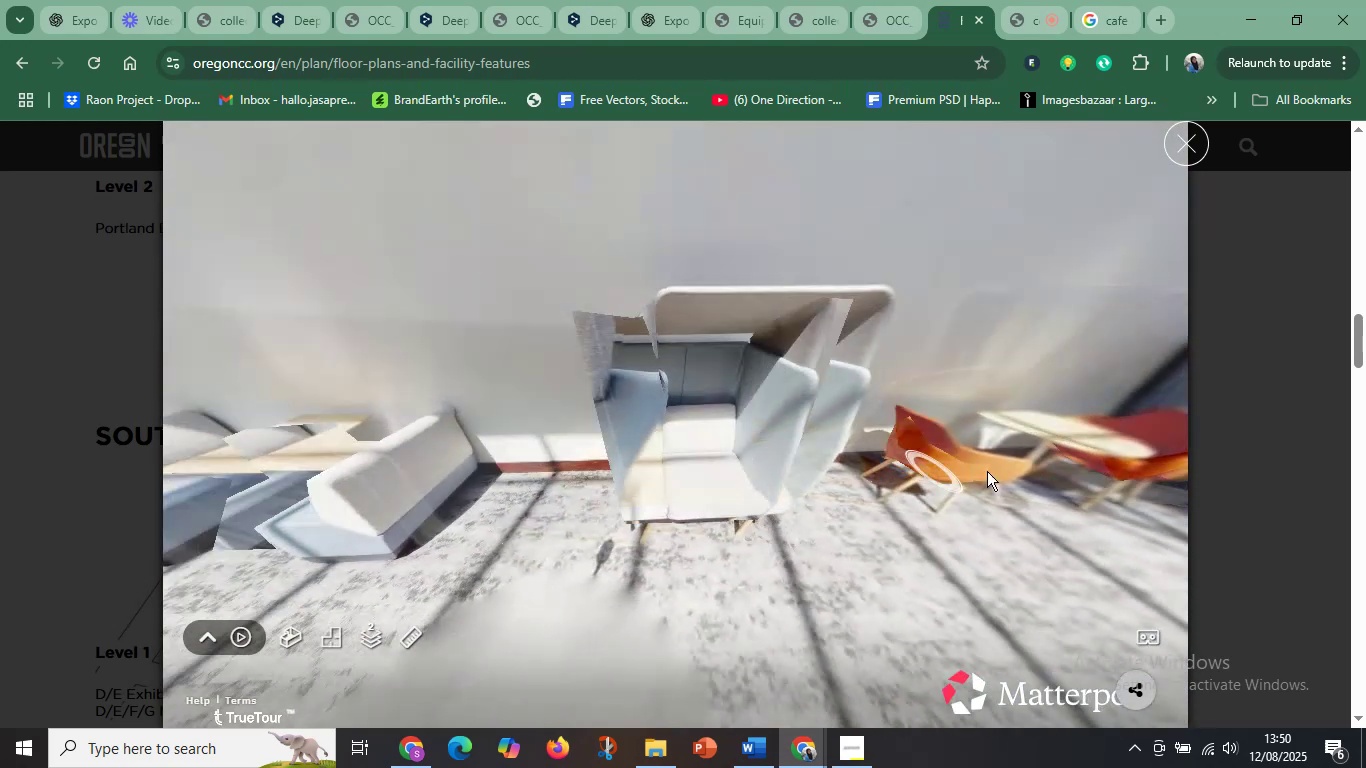 
left_click_drag(start_coordinate=[991, 474], to_coordinate=[731, 507])
 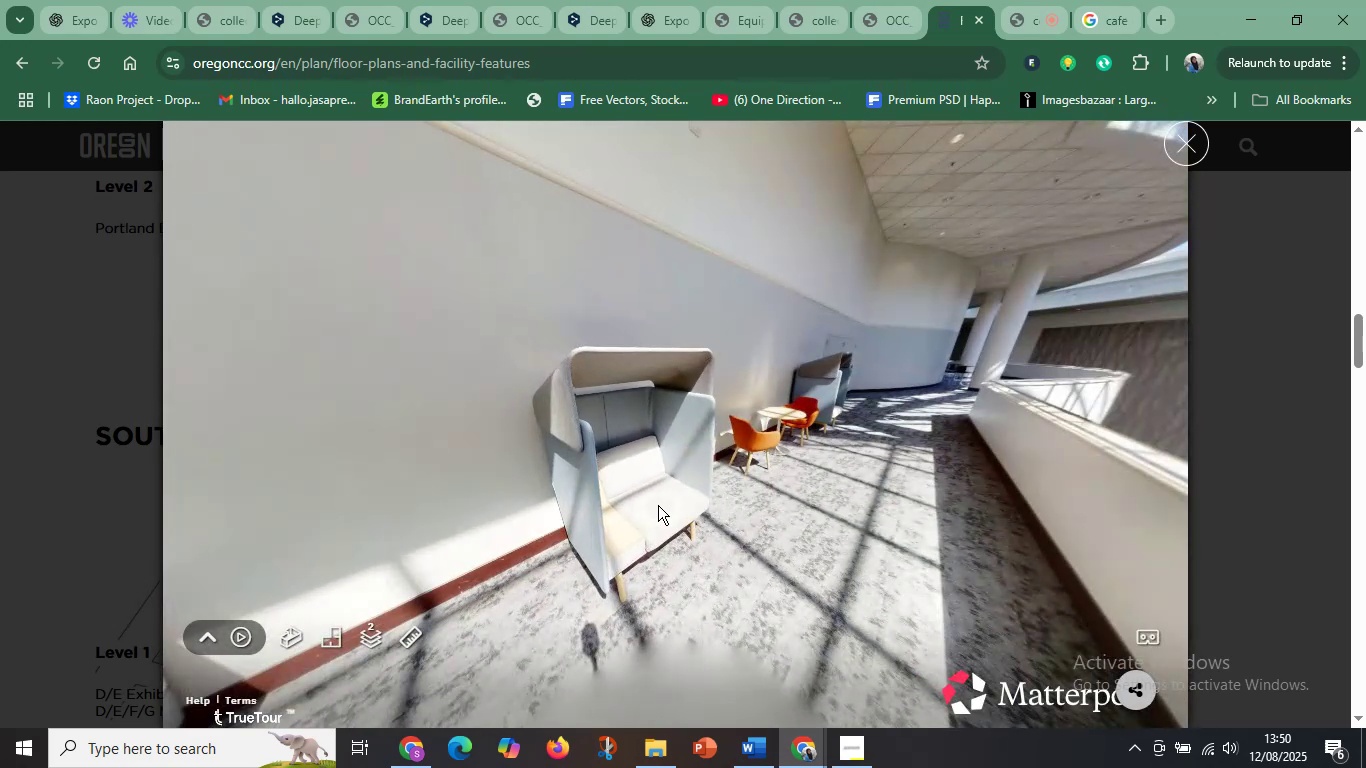 
hold_key(key=ControlLeft, duration=1.51)
scroll: coordinate [673, 501], scroll_direction: up, amount: 11.0
 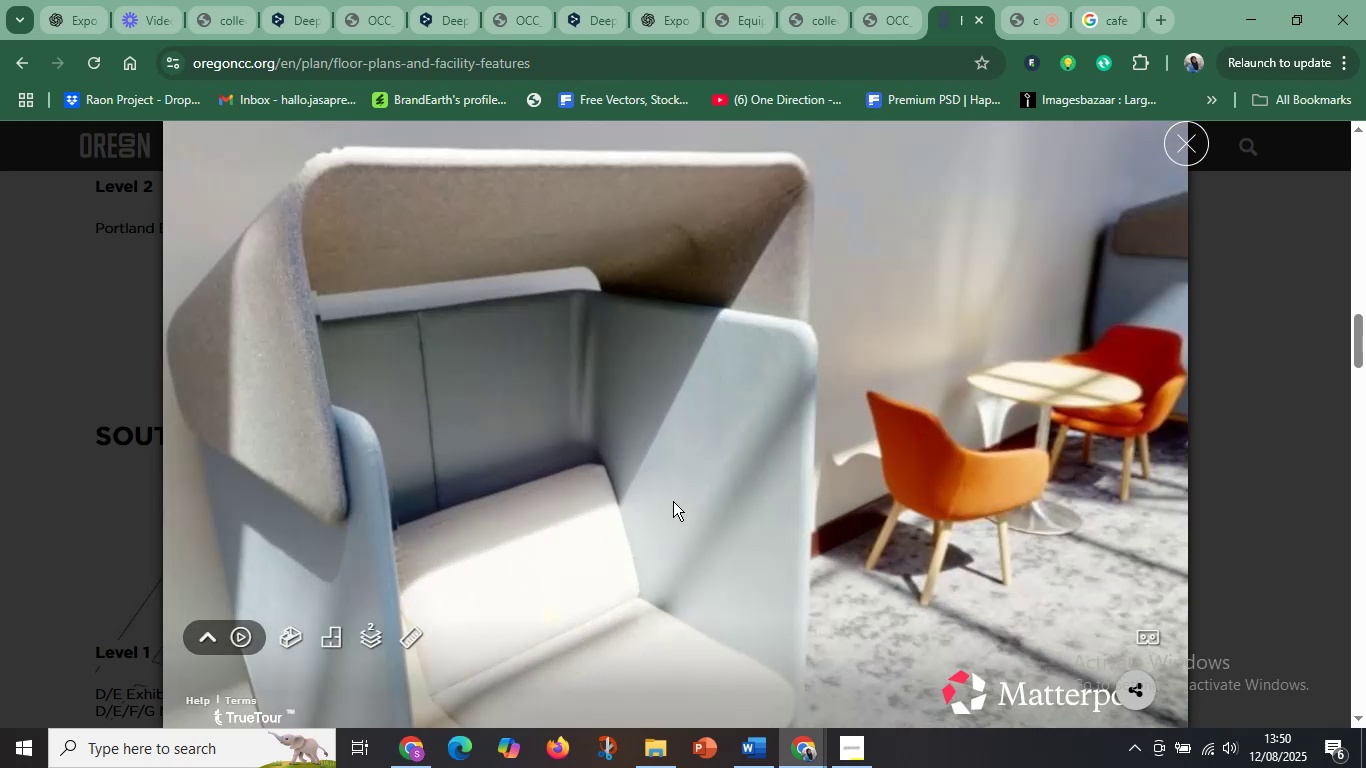 
scroll: coordinate [626, 486], scroll_direction: down, amount: 17.0
 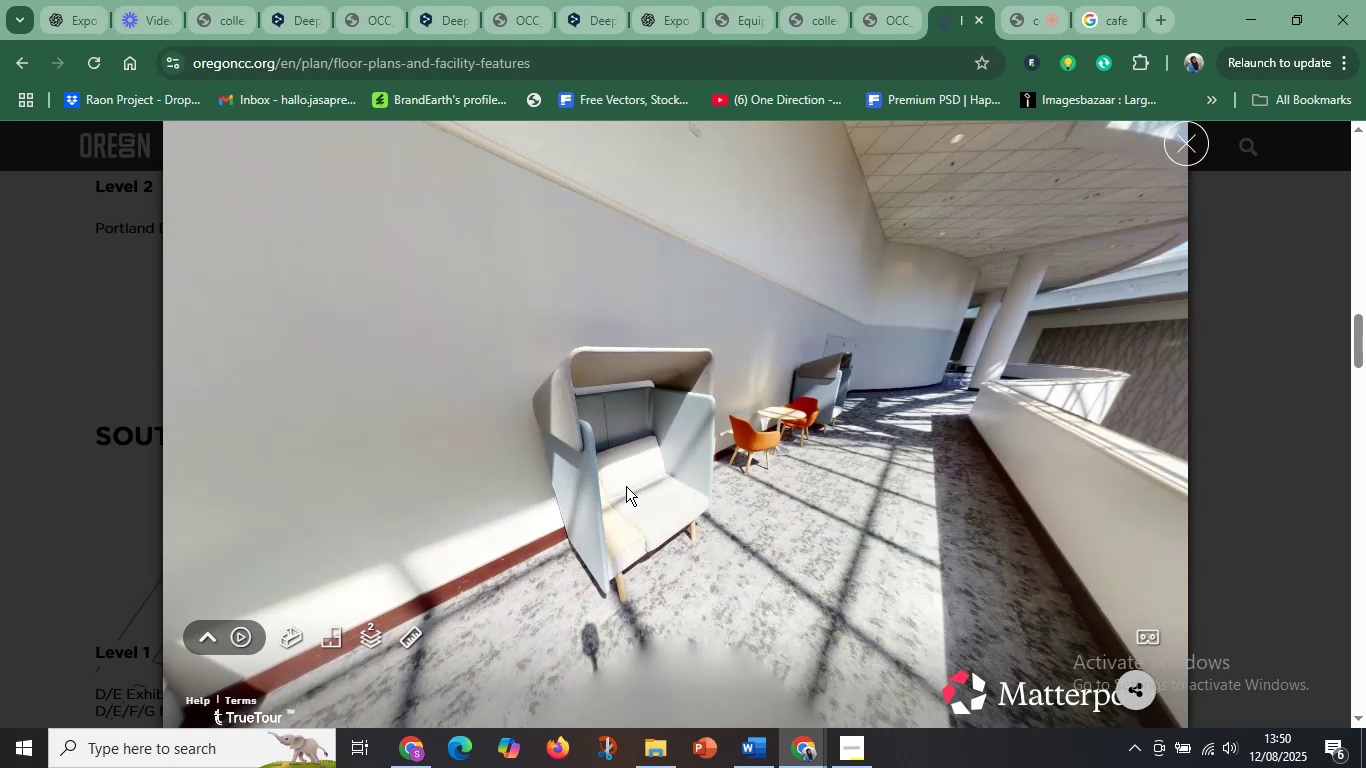 
hold_key(key=ControlLeft, duration=1.53)
 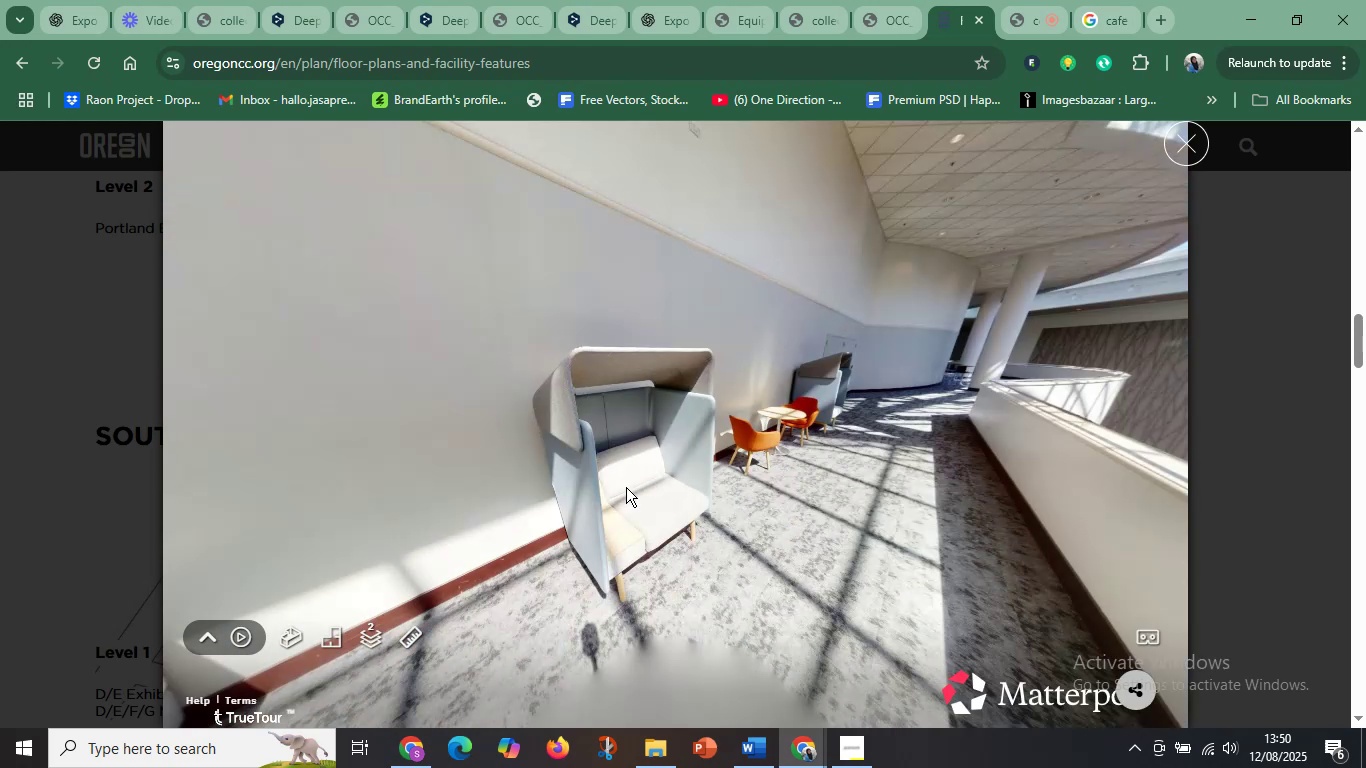 
hold_key(key=ControlLeft, duration=0.72)
scroll: coordinate [626, 487], scroll_direction: down, amount: 11.0
 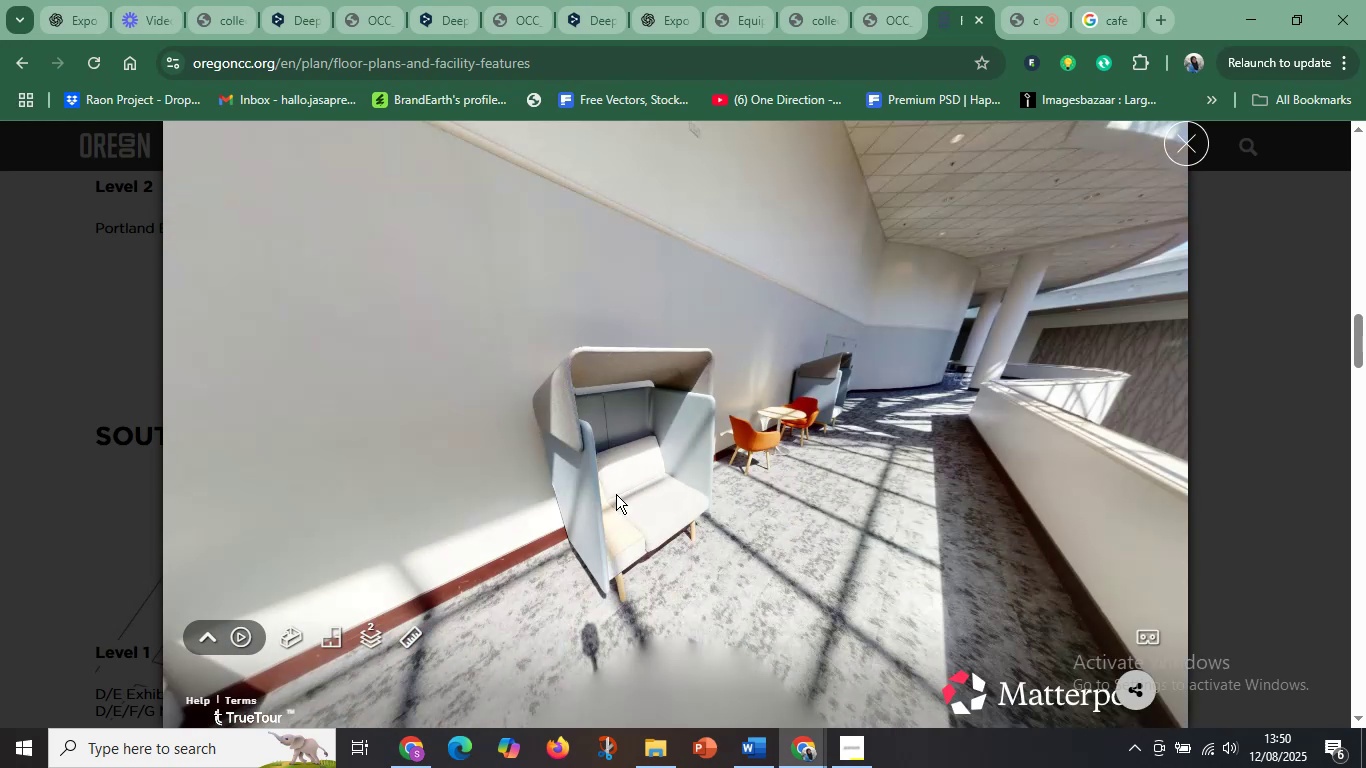 
left_click_drag(start_coordinate=[498, 521], to_coordinate=[951, 424])
 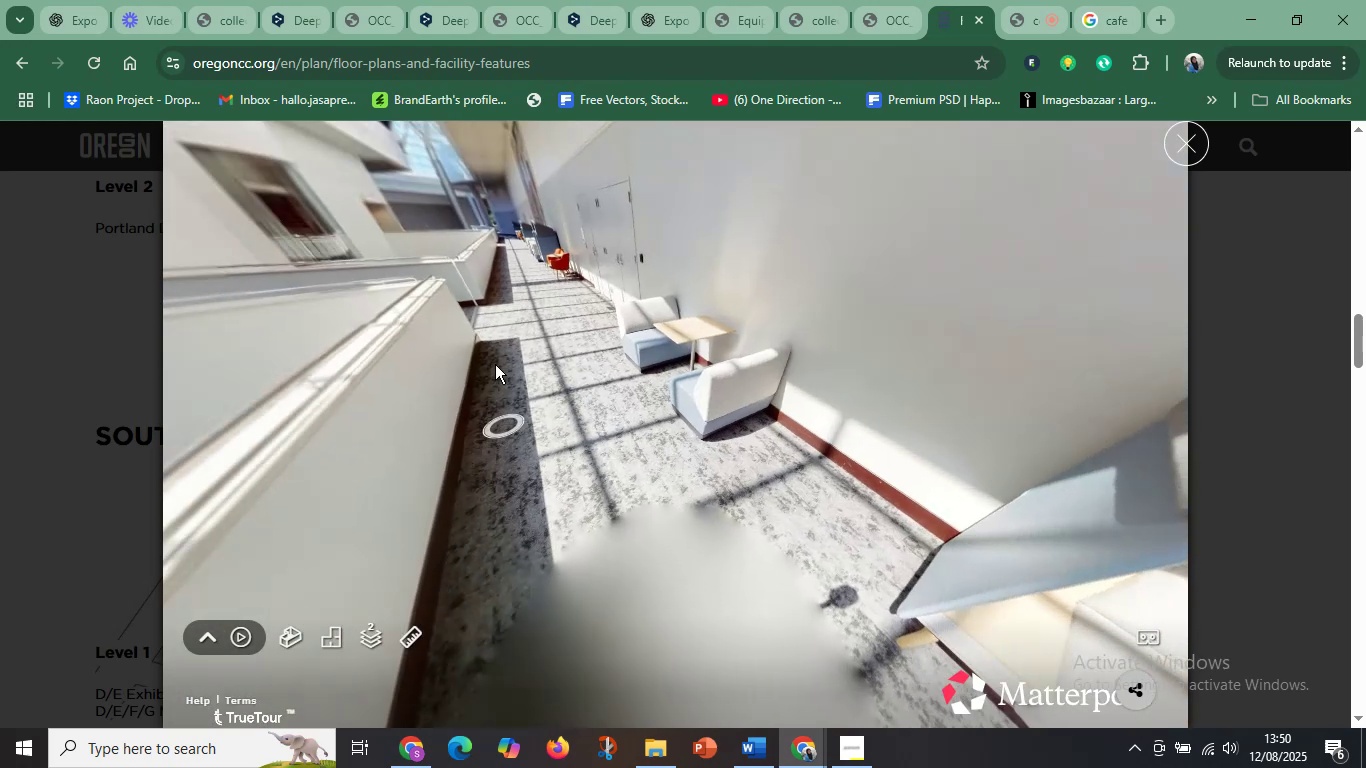 
left_click([533, 302])
 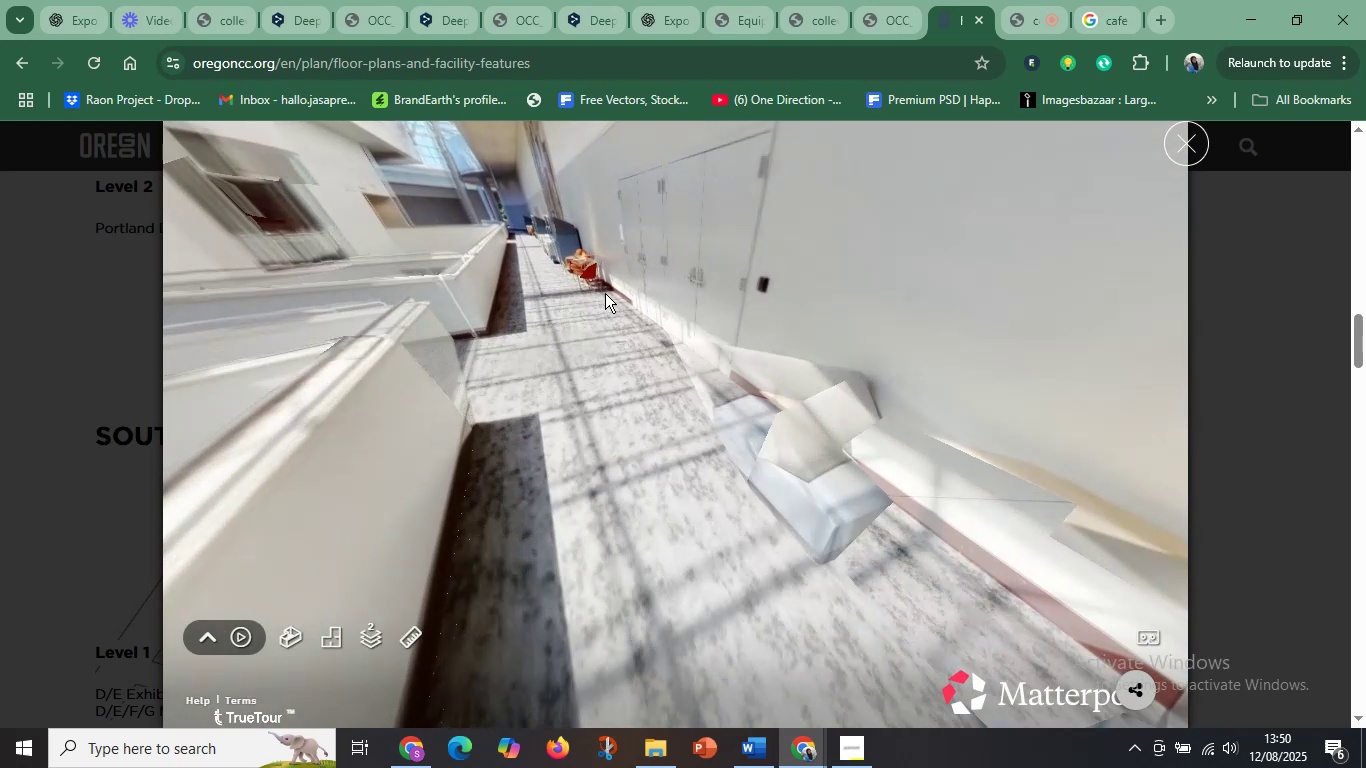 
left_click_drag(start_coordinate=[635, 282], to_coordinate=[917, 352])
 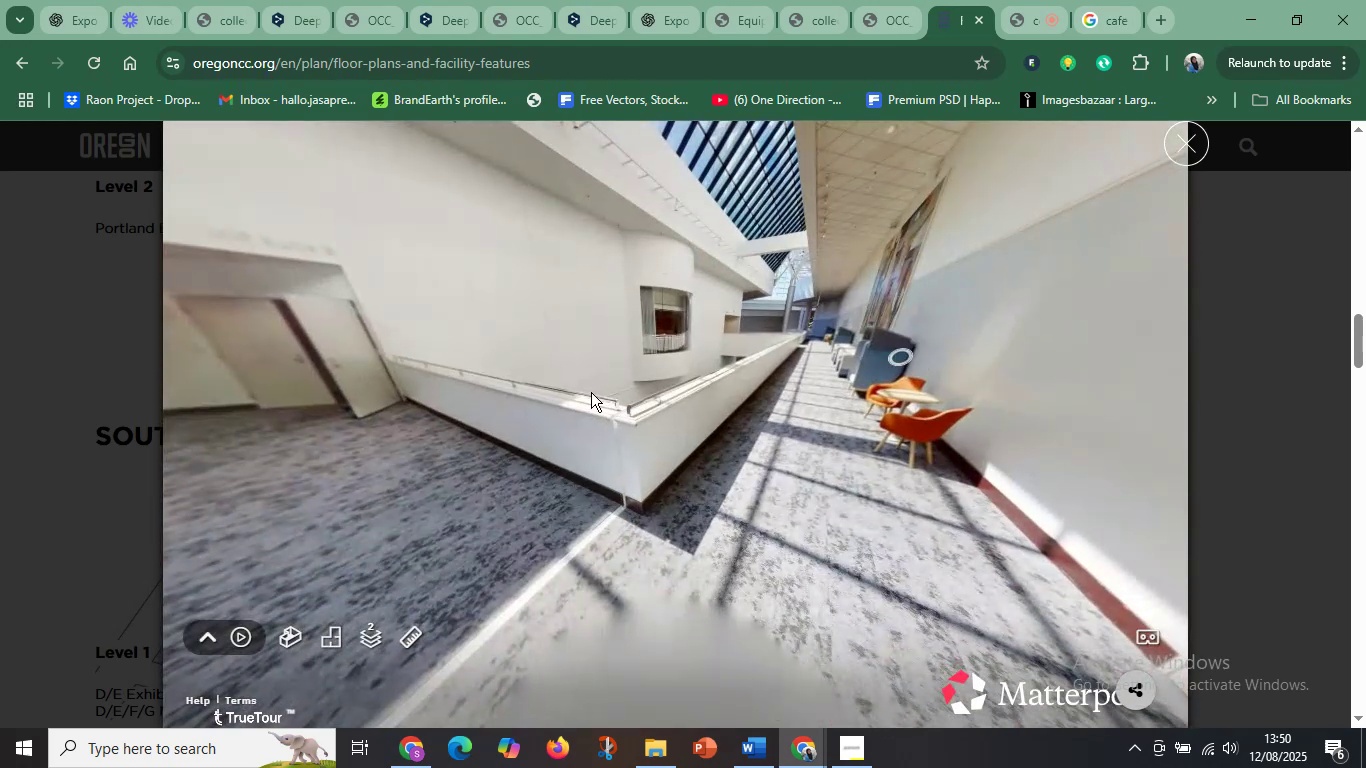 
left_click_drag(start_coordinate=[424, 408], to_coordinate=[715, 386])
 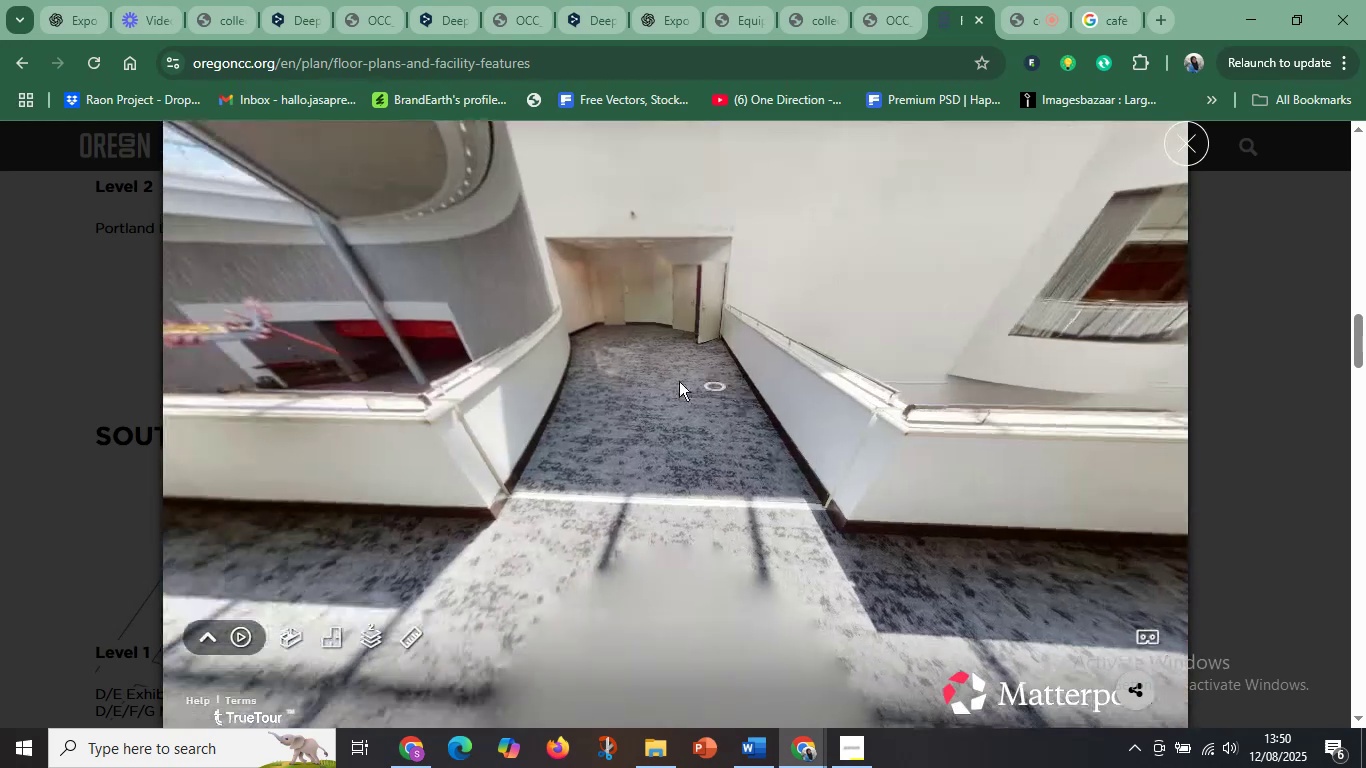 
left_click([677, 378])
 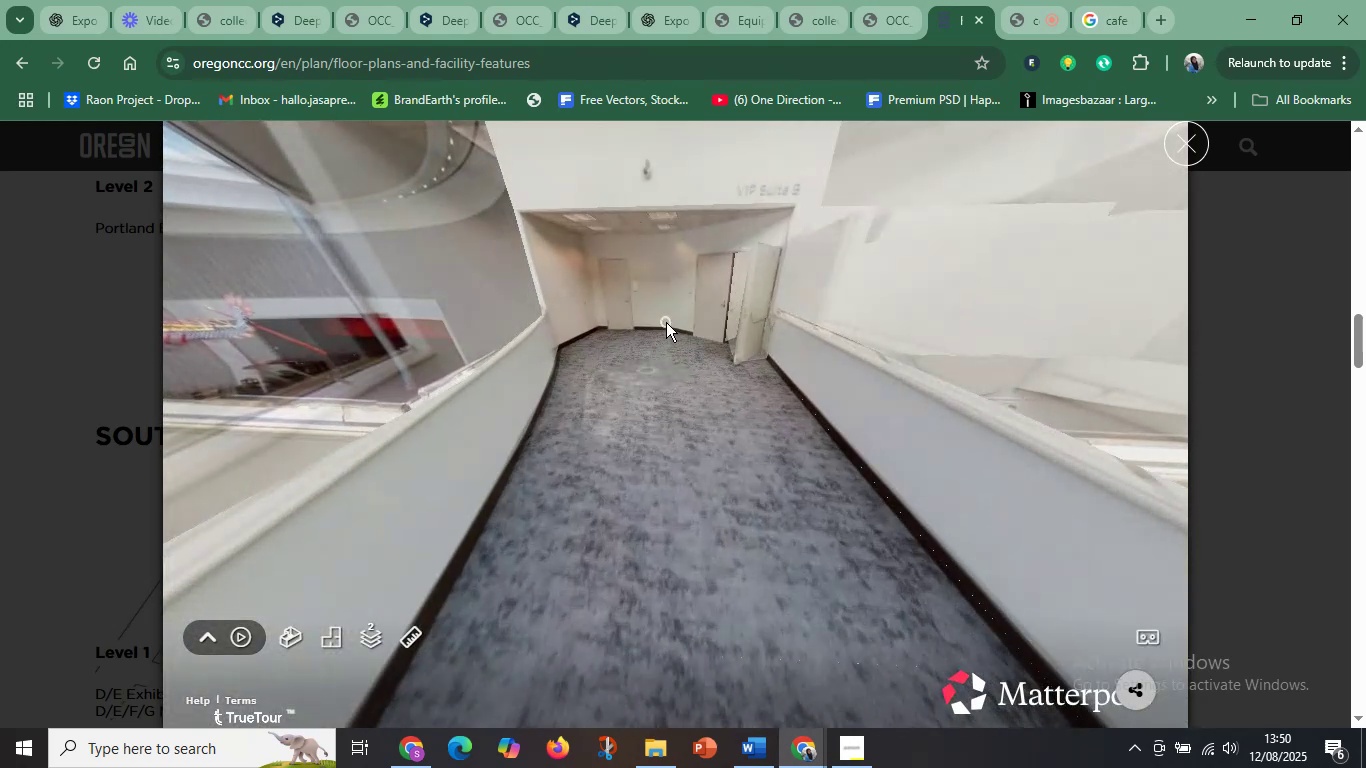 
left_click_drag(start_coordinate=[608, 340], to_coordinate=[469, 341])
 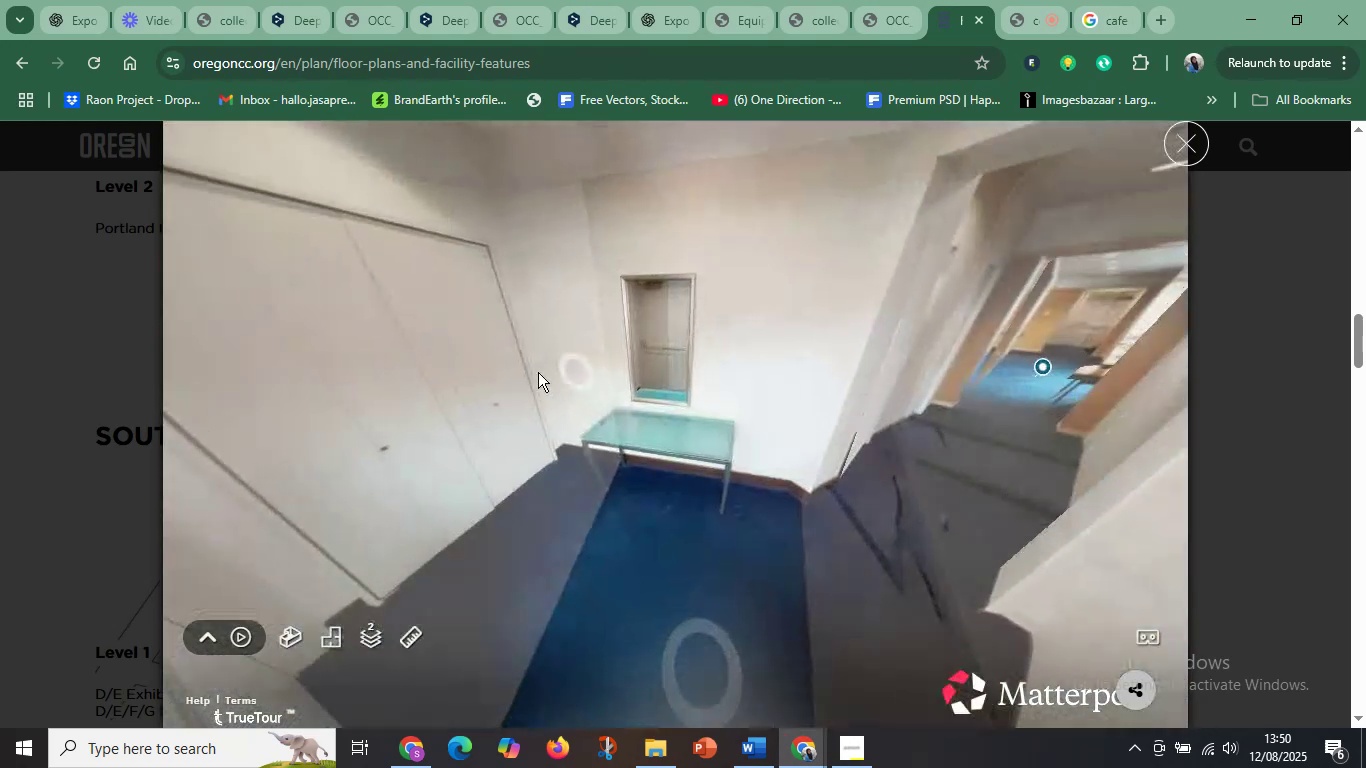 
left_click_drag(start_coordinate=[539, 432], to_coordinate=[374, 403])
 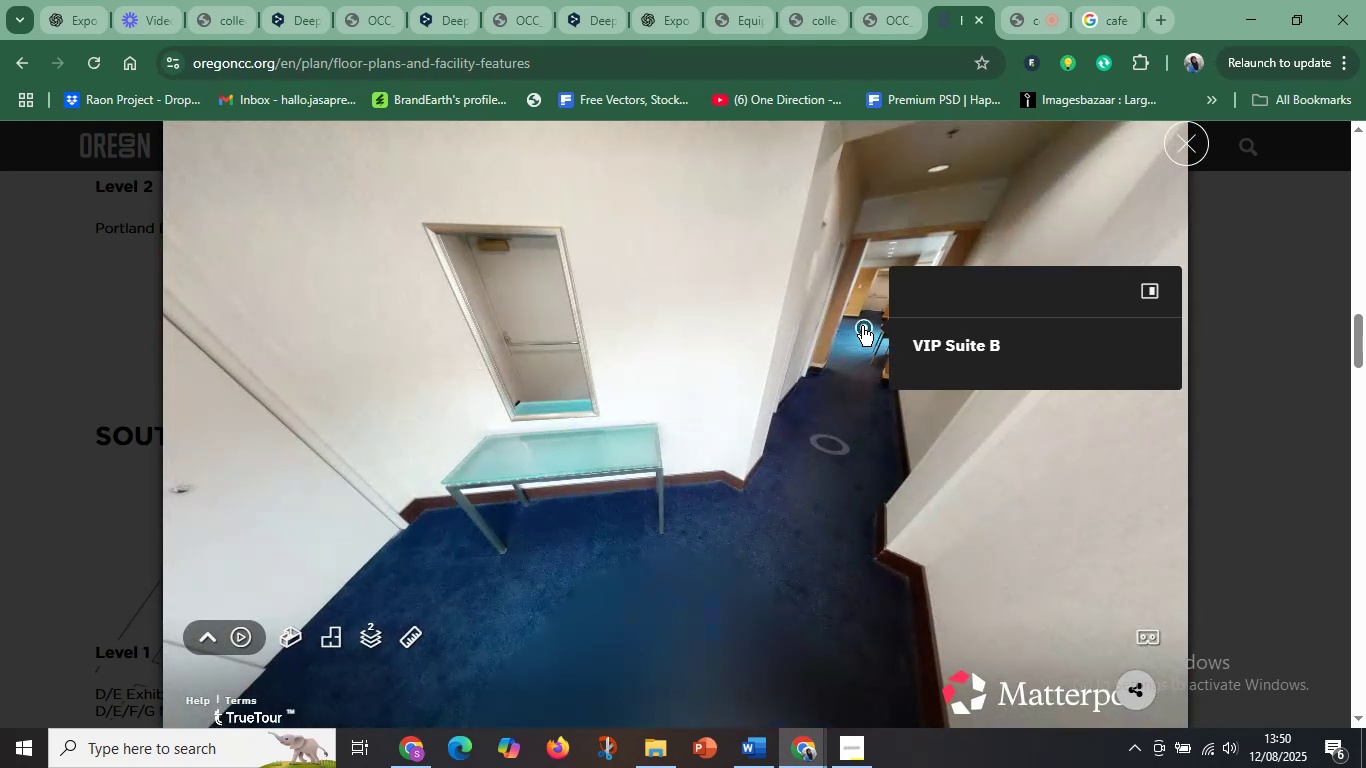 
left_click([862, 326])
 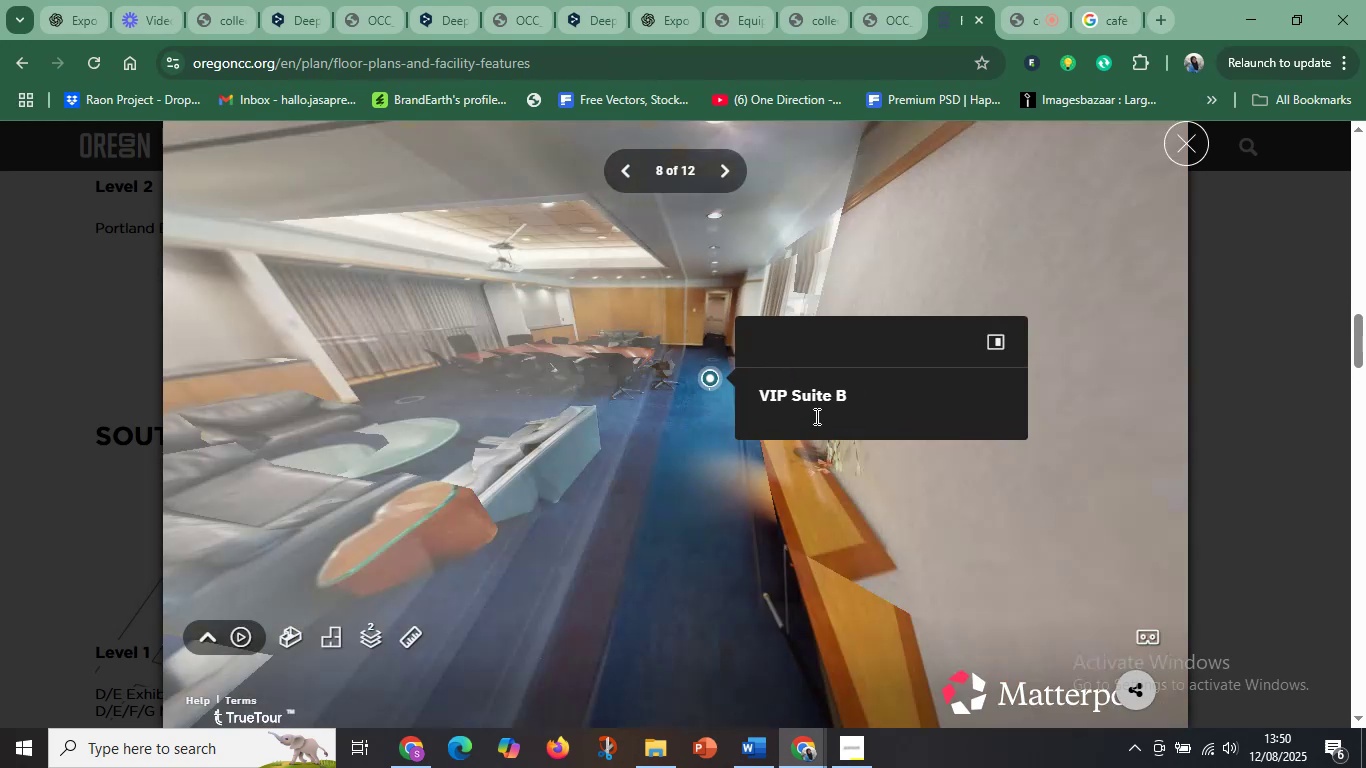 
left_click_drag(start_coordinate=[766, 547], to_coordinate=[614, 558])
 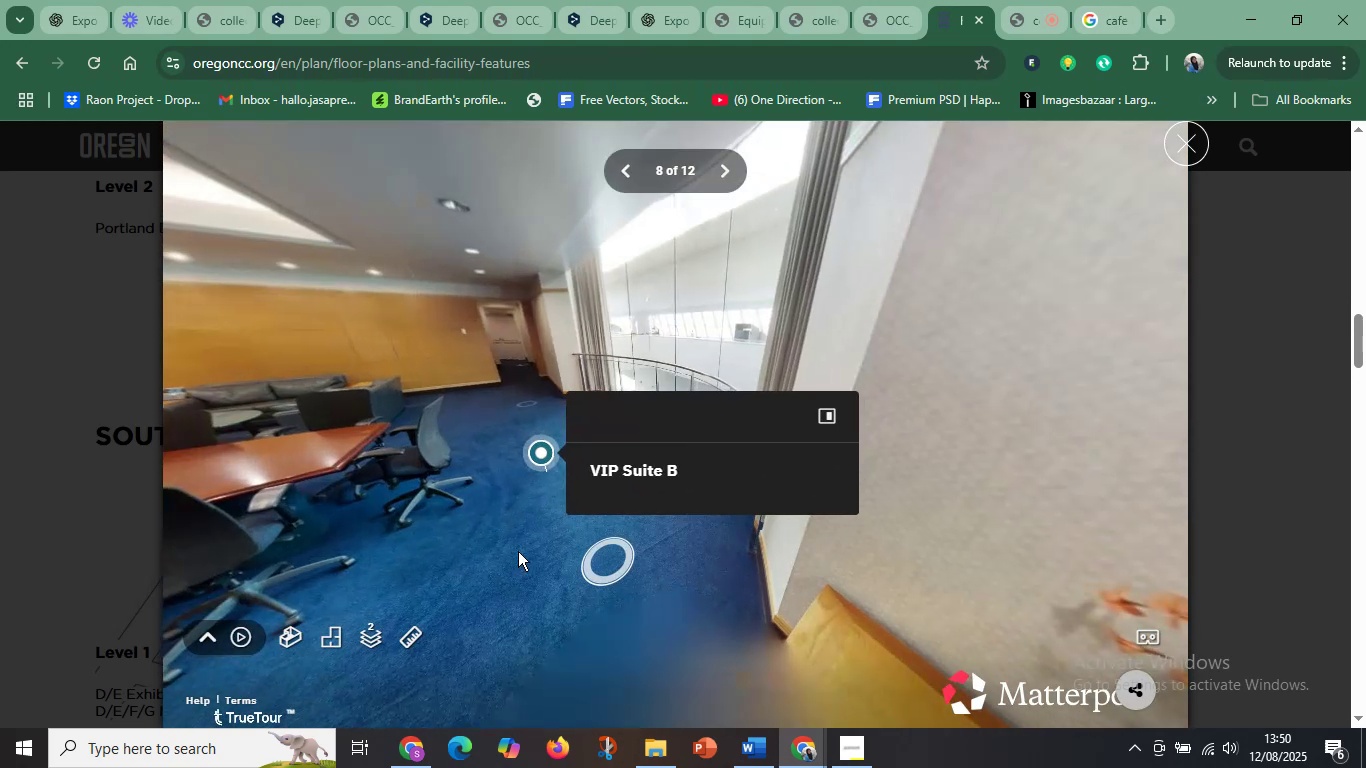 
left_click([409, 451])
 